 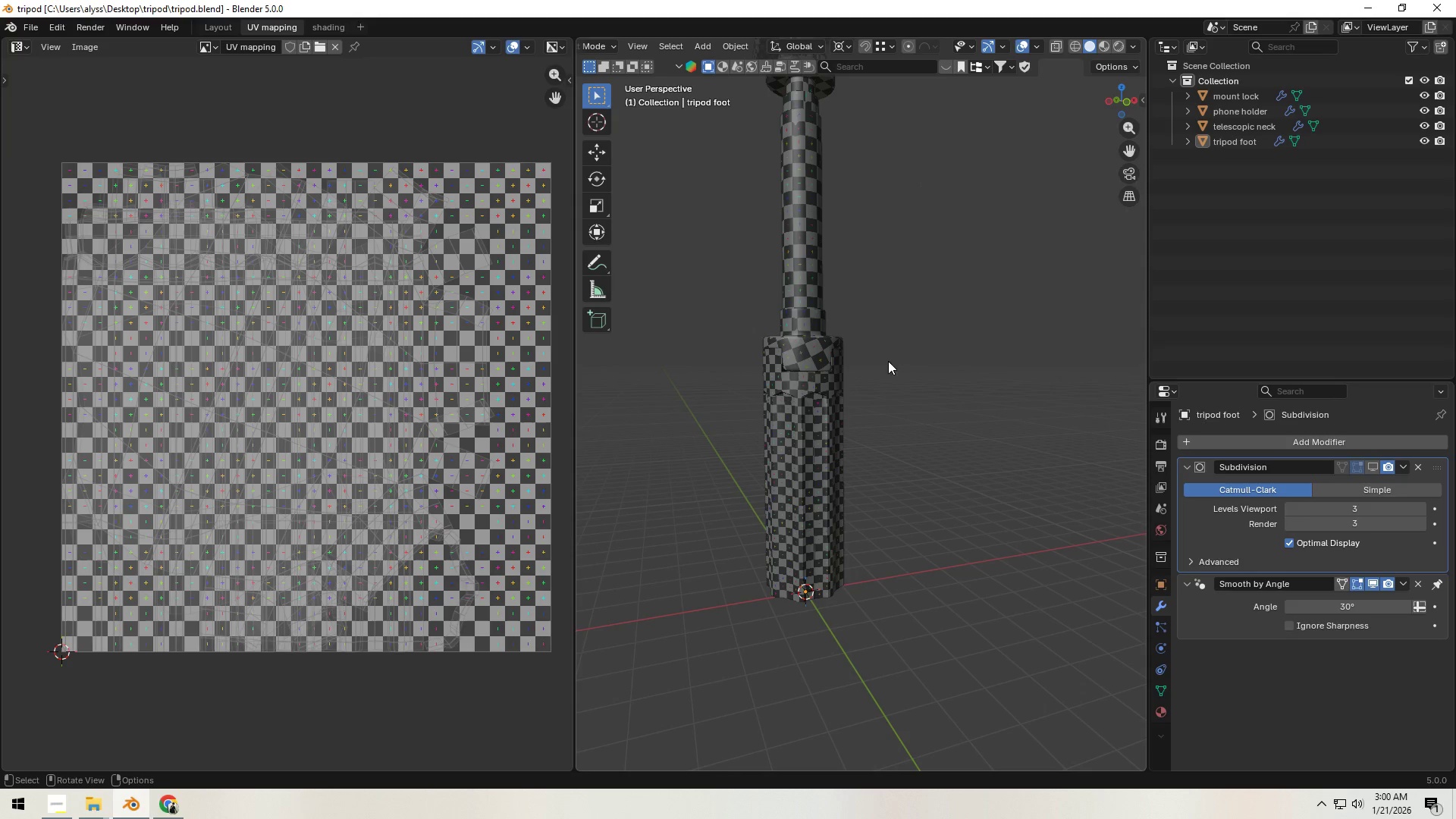 
left_click([321, 23])
 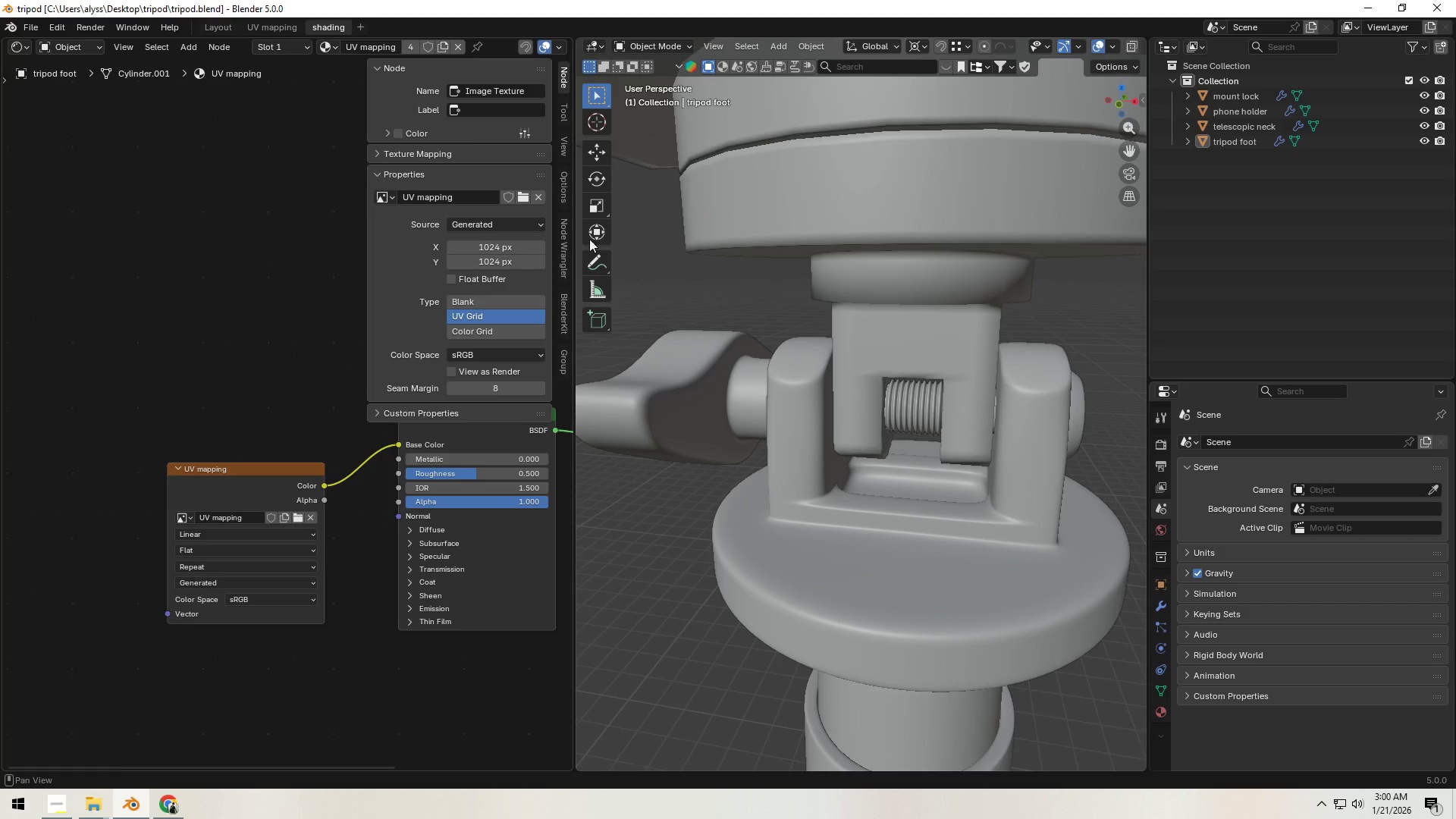 
scroll: coordinate [1023, 536], scroll_direction: down, amount: 10.0
 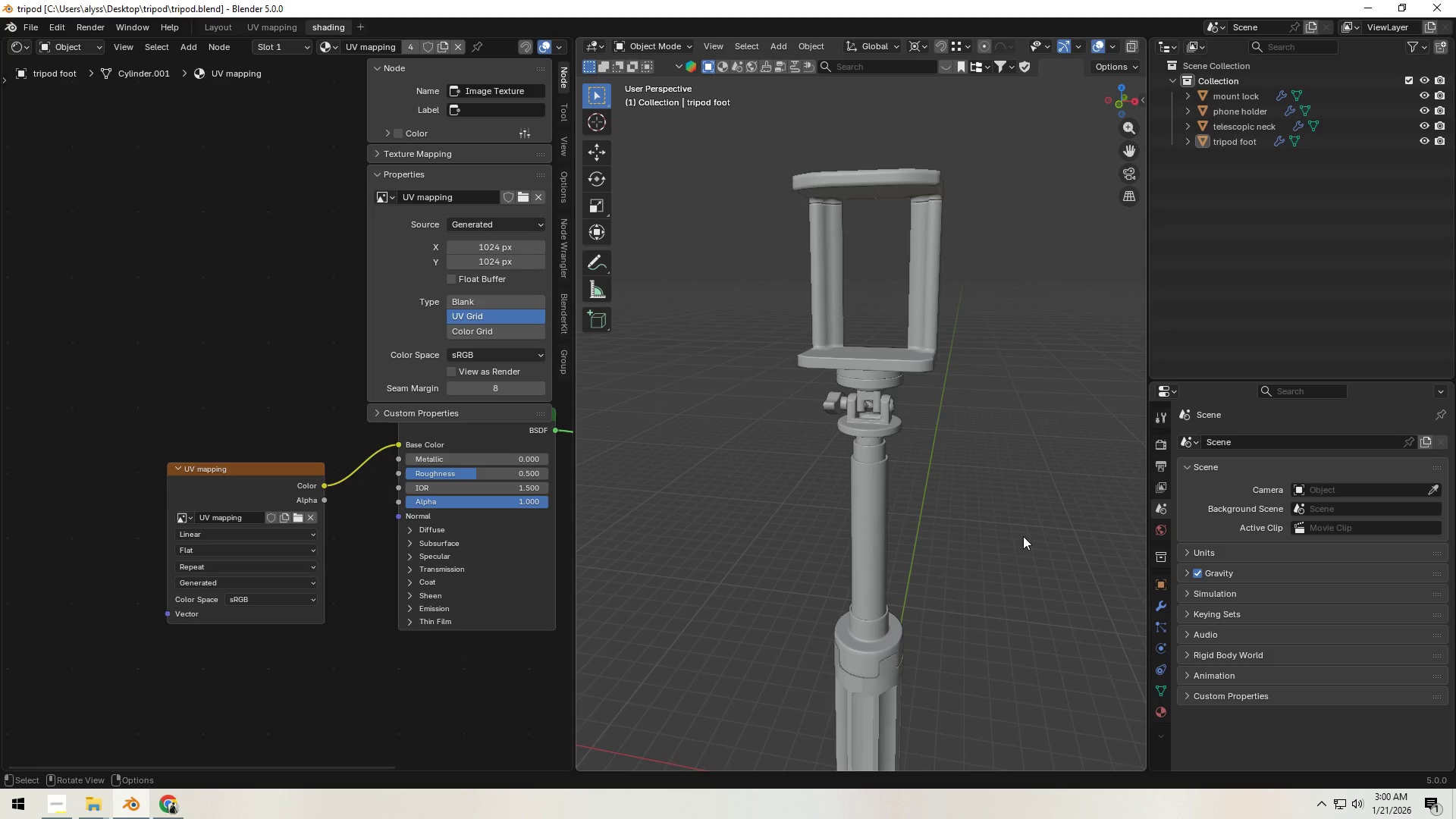 
left_click([1023, 536])
 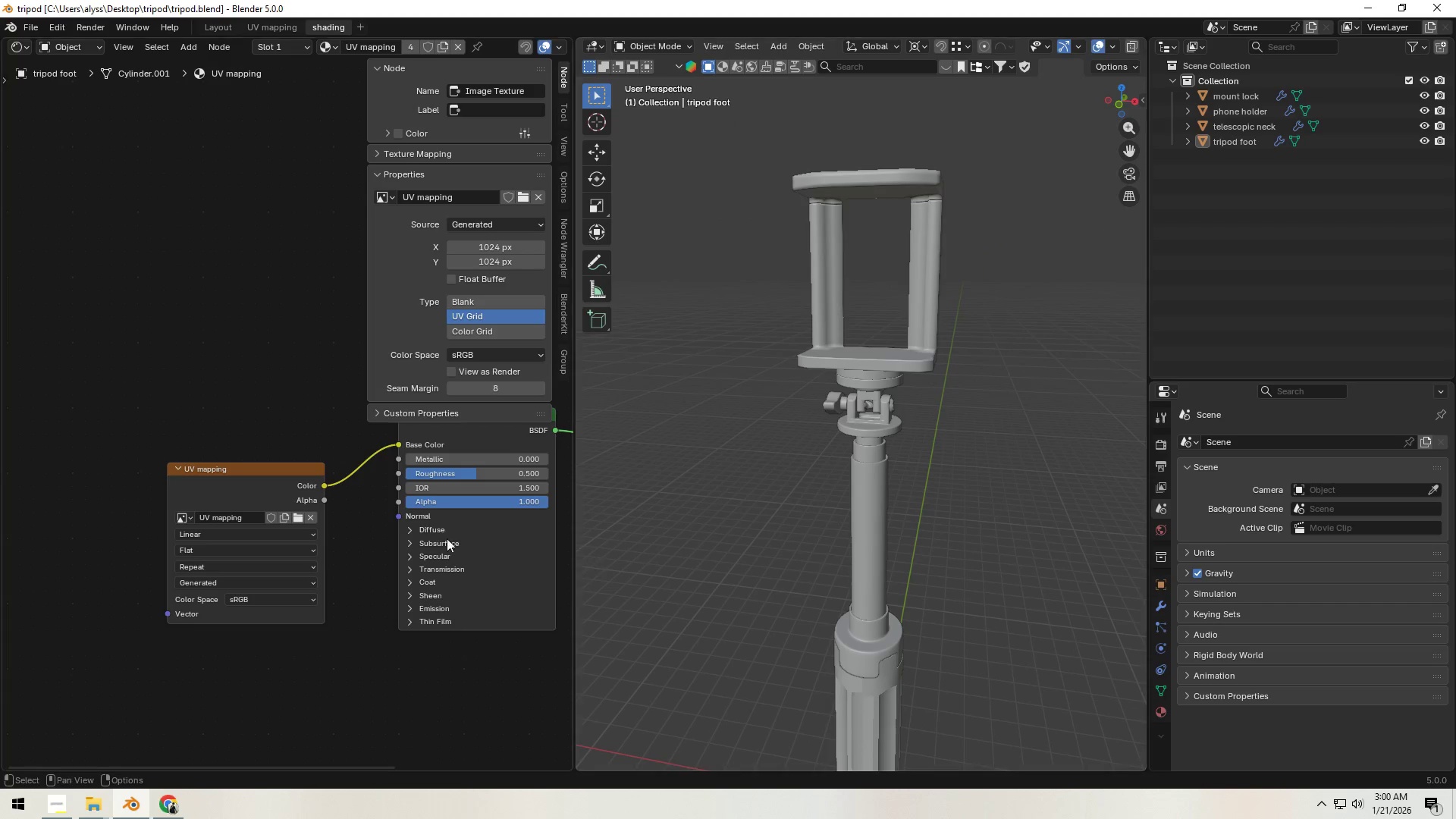 
scroll: coordinate [386, 517], scroll_direction: down, amount: 4.0
 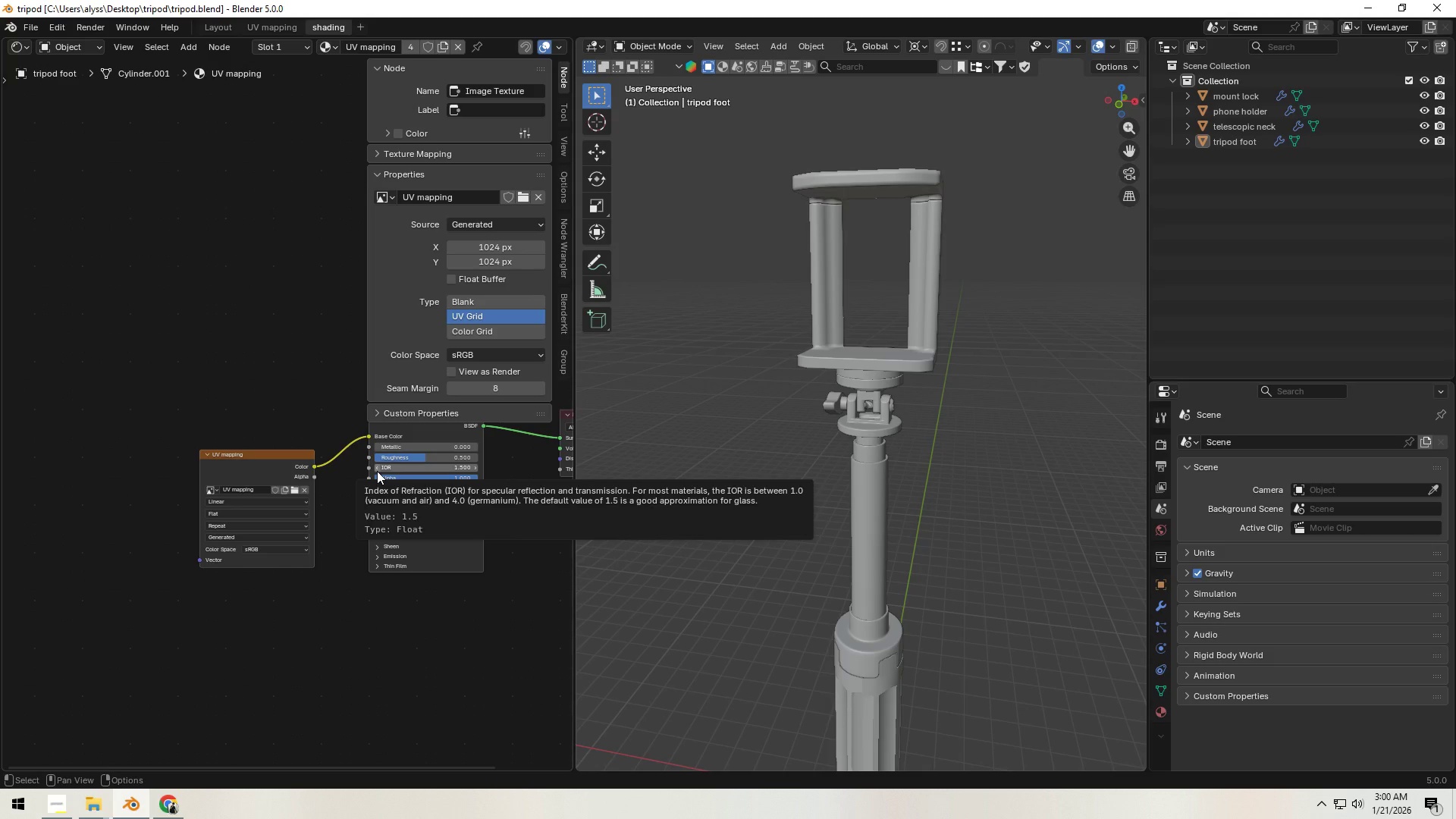 
key(N)
 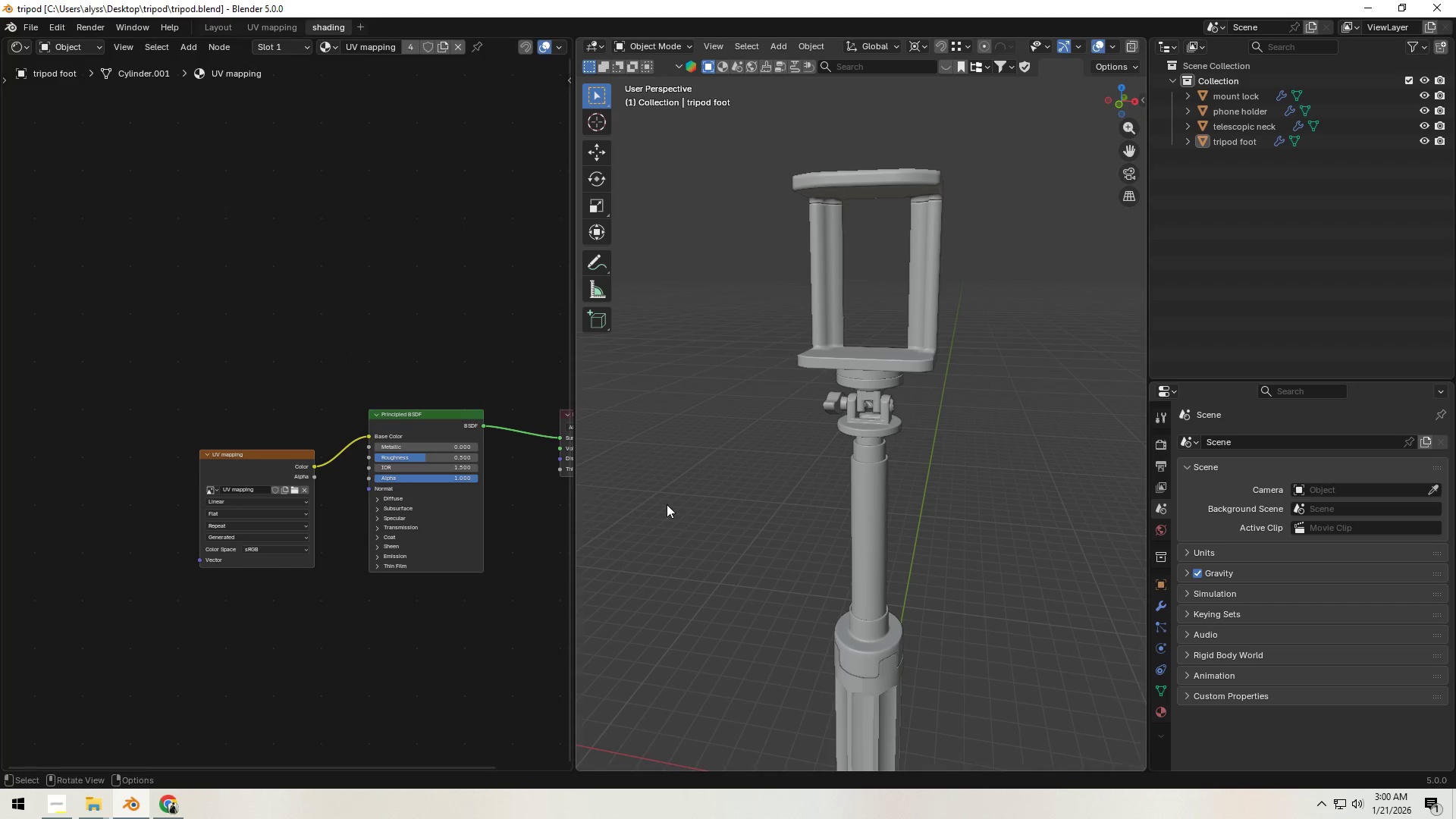 
left_click([676, 504])
 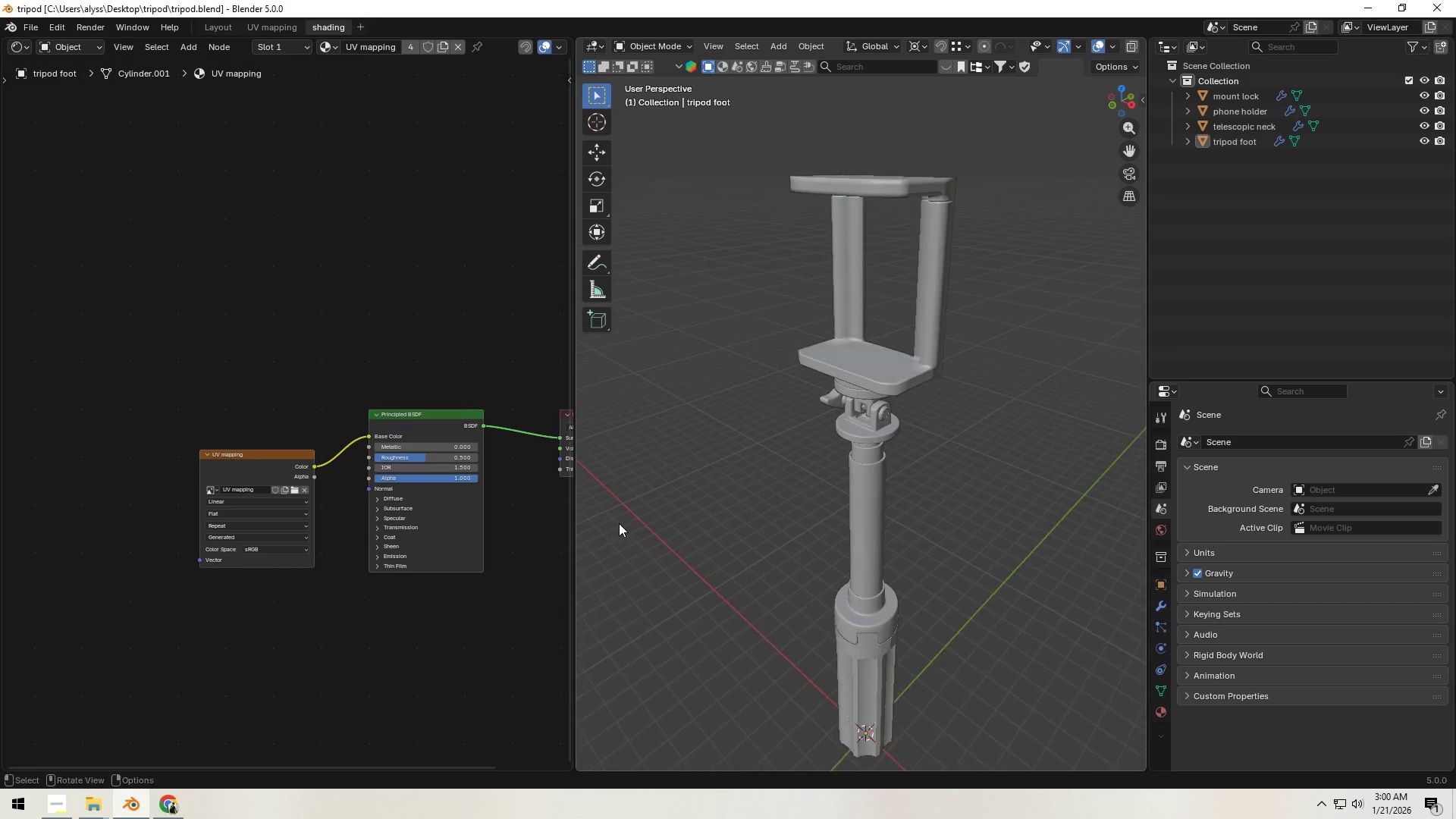 
scroll: coordinate [720, 519], scroll_direction: up, amount: 1.0
 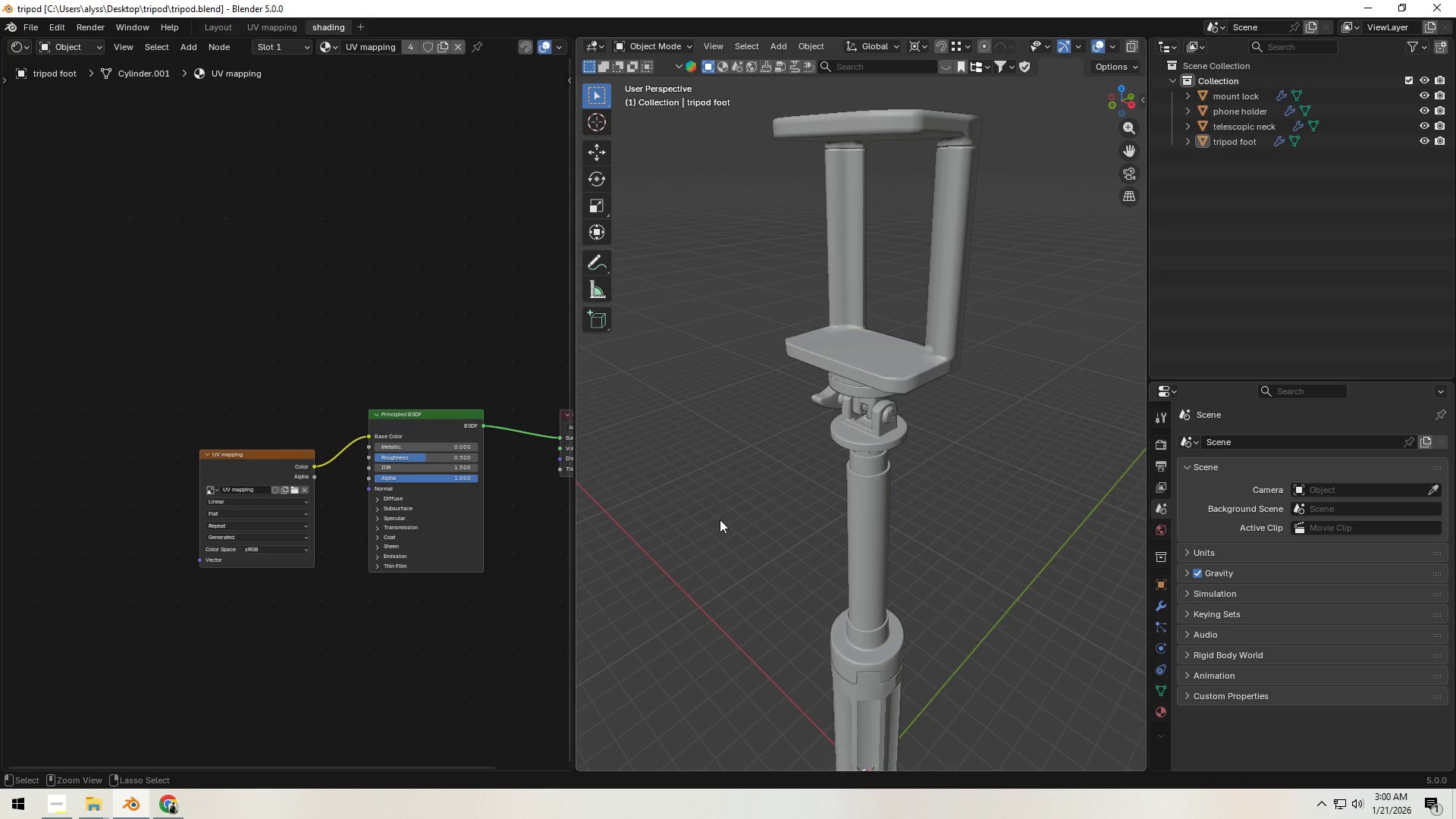 
key(Control+S)
 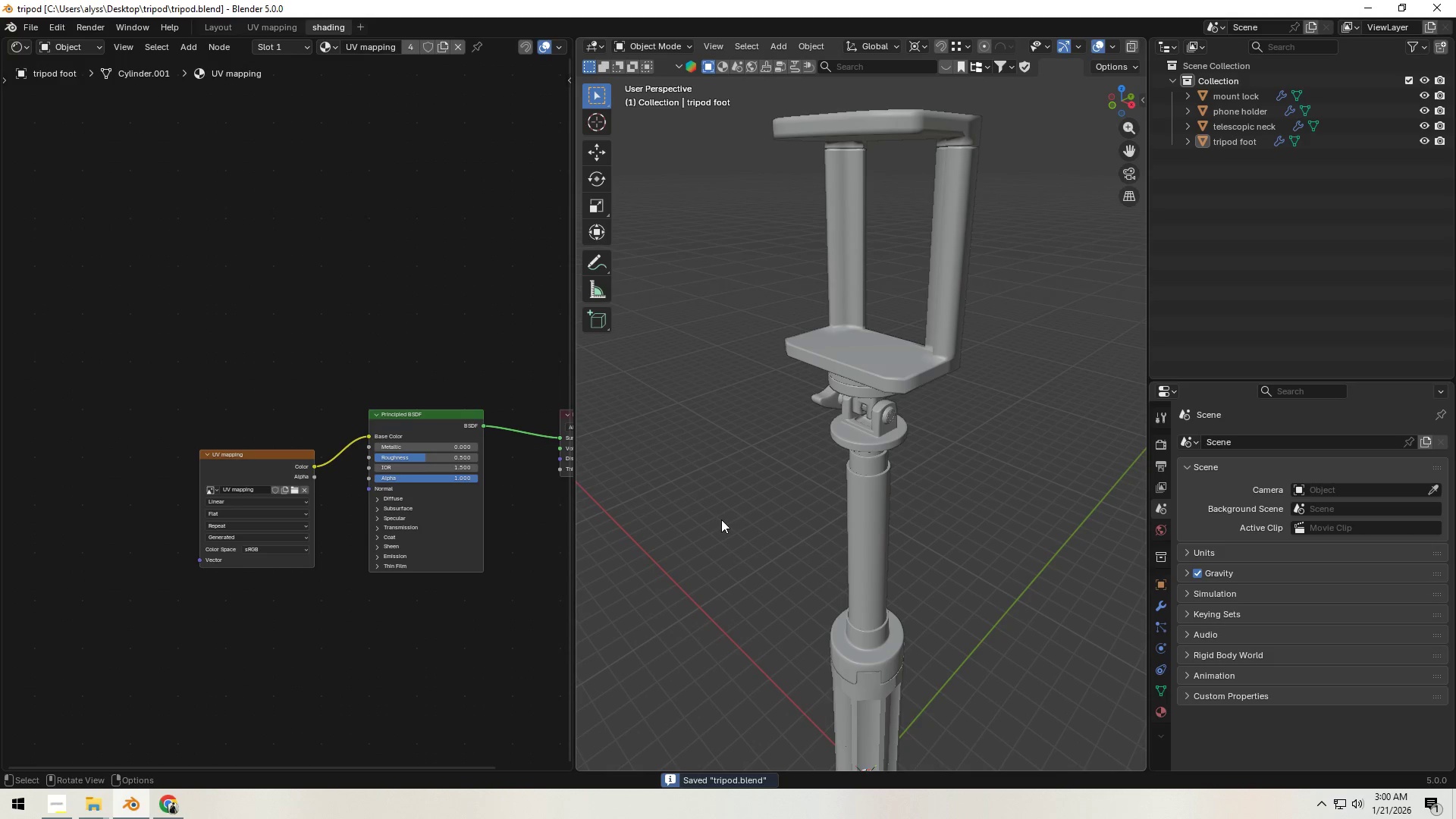 
left_click([723, 518])
 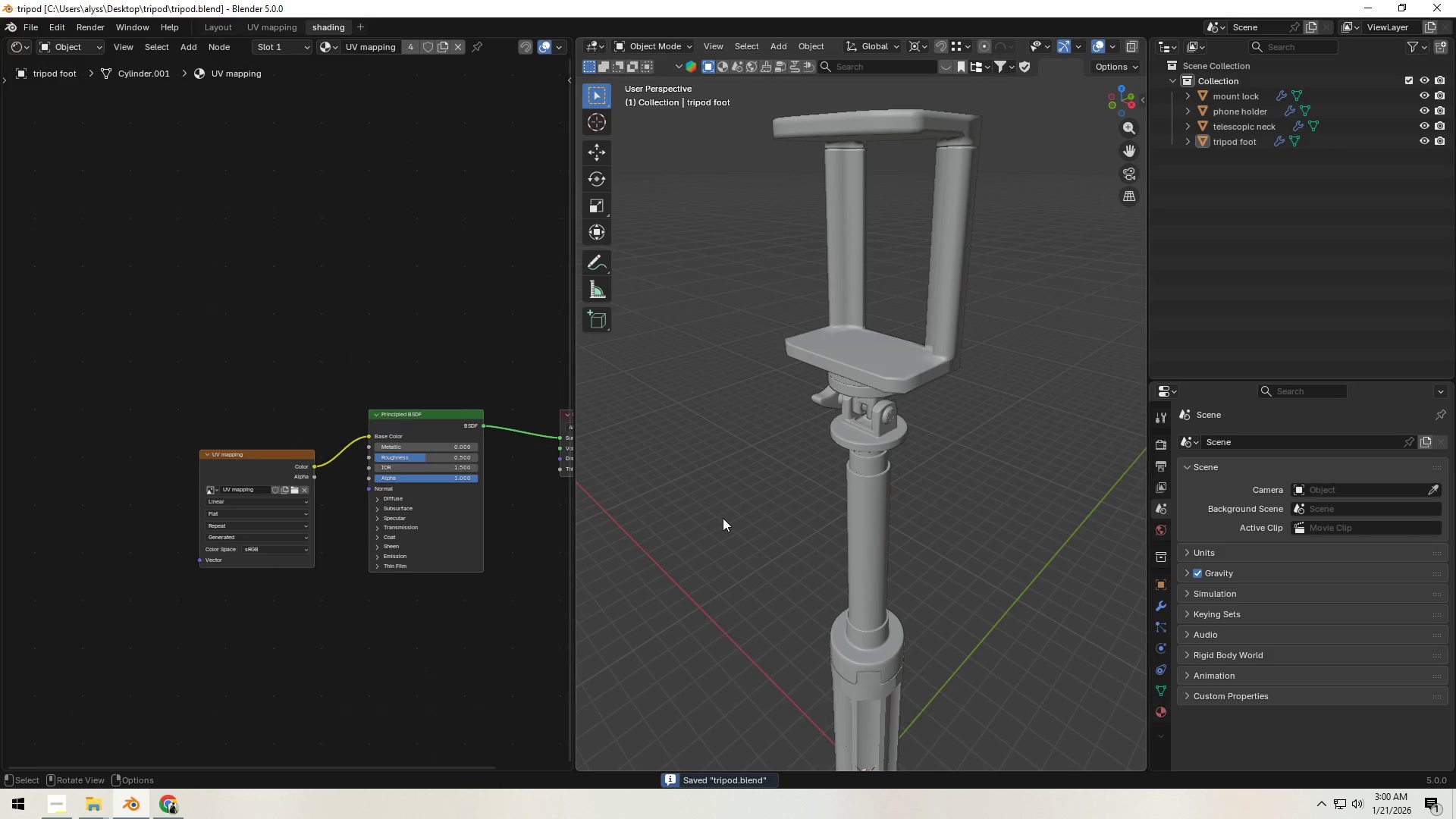 
double_click([723, 518])
 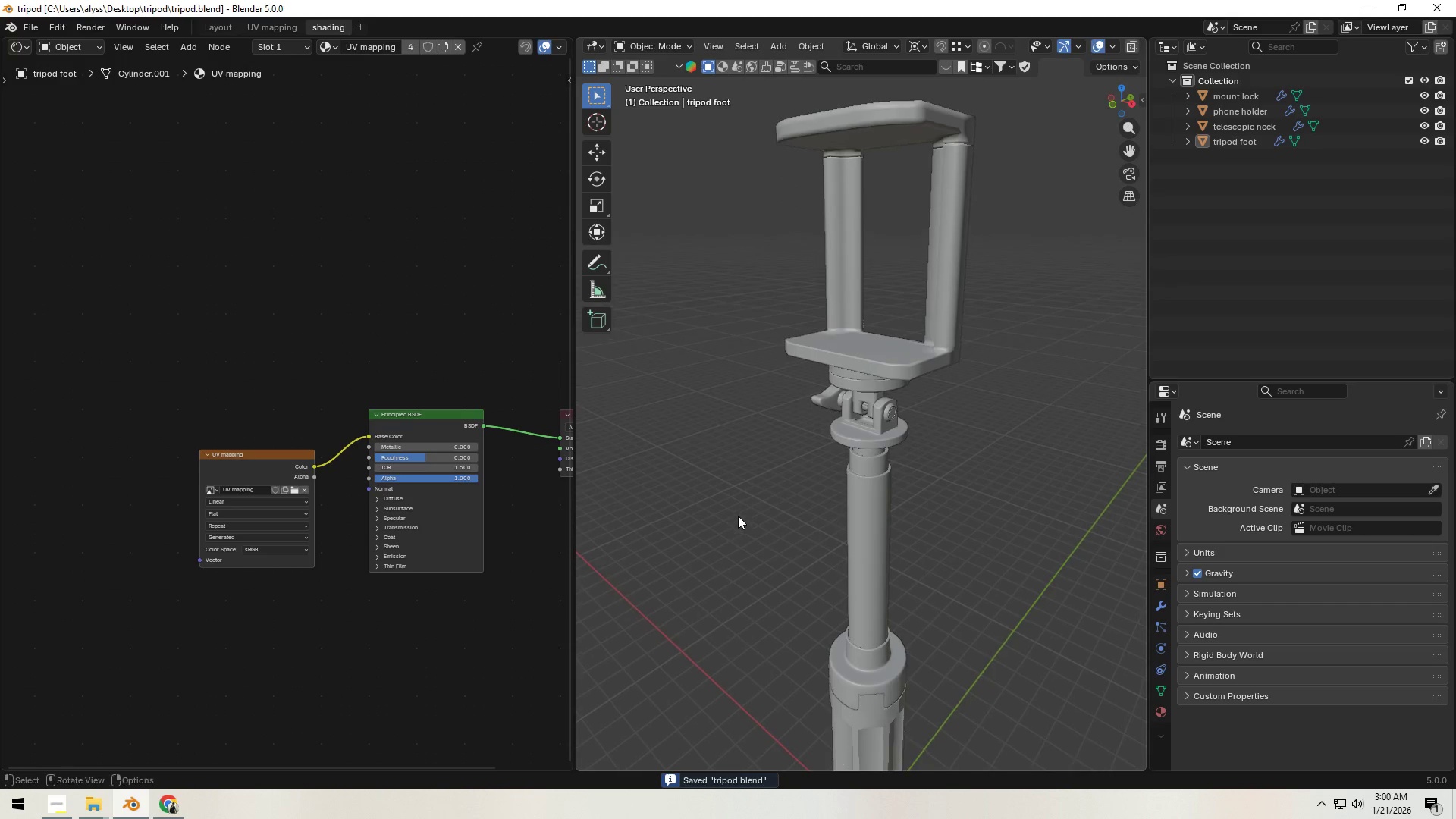 
scroll: coordinate [759, 538], scroll_direction: down, amount: 3.0
 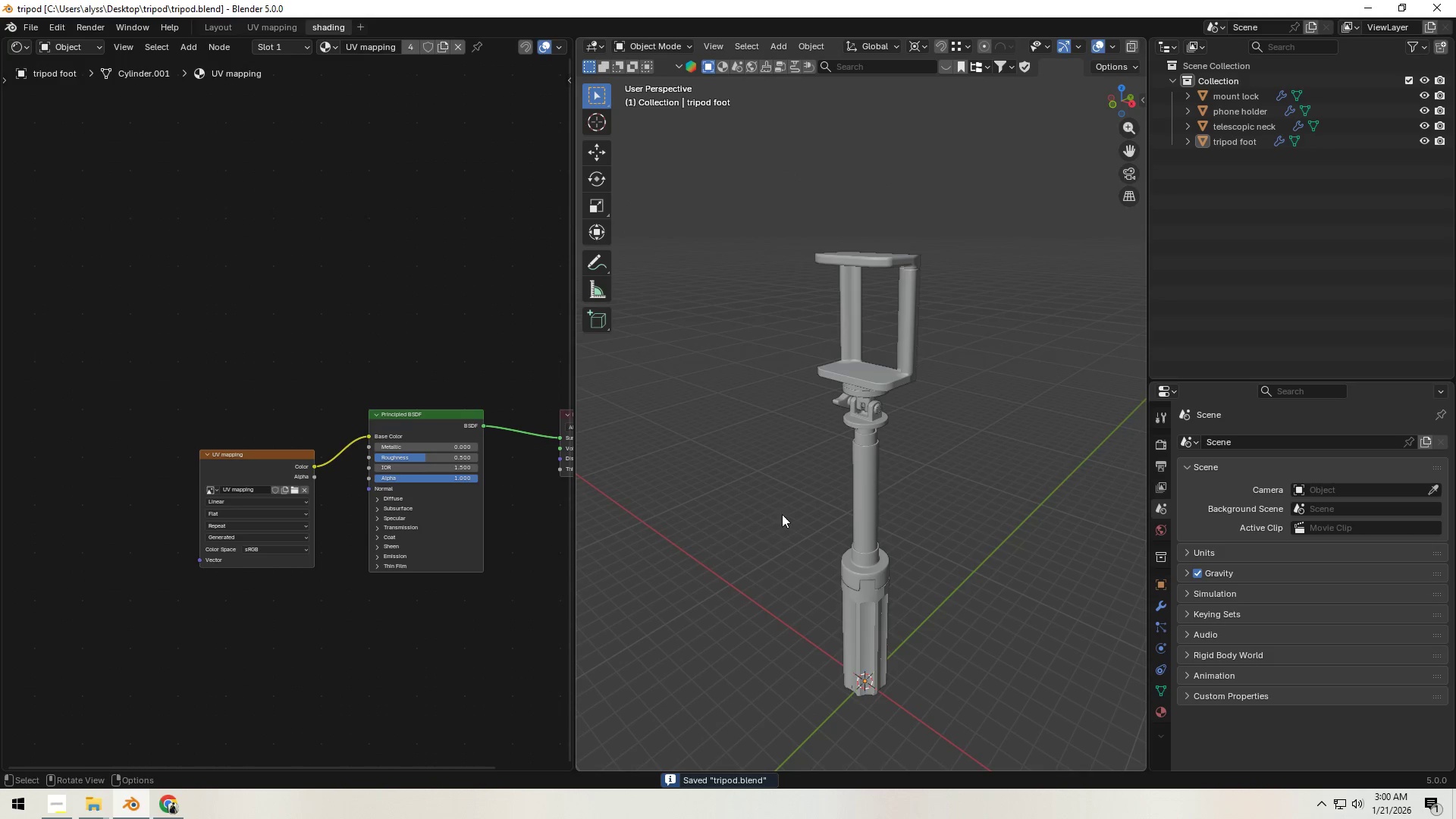 
key(Shift+ShiftLeft)
 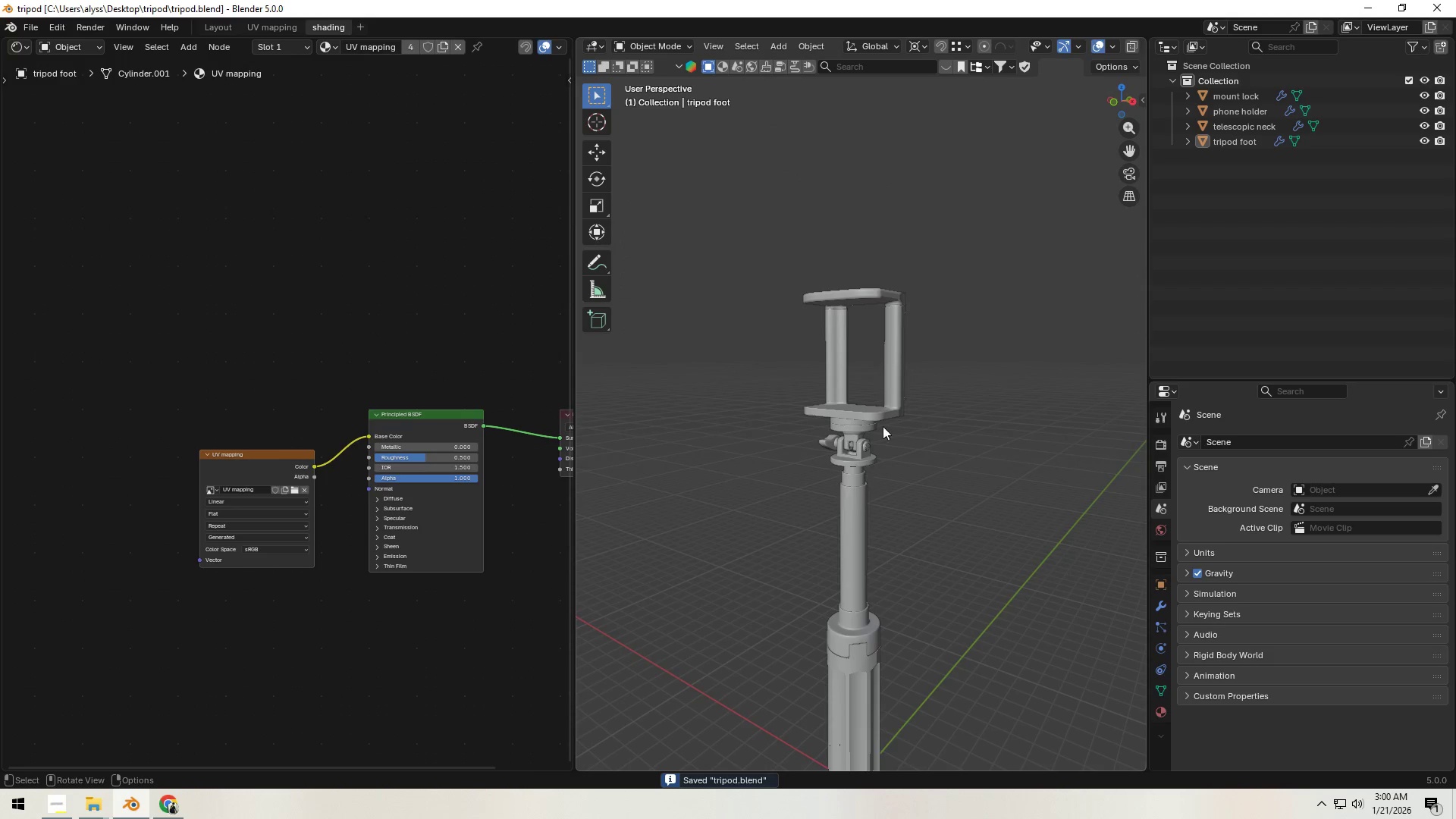 
left_click([887, 414])
 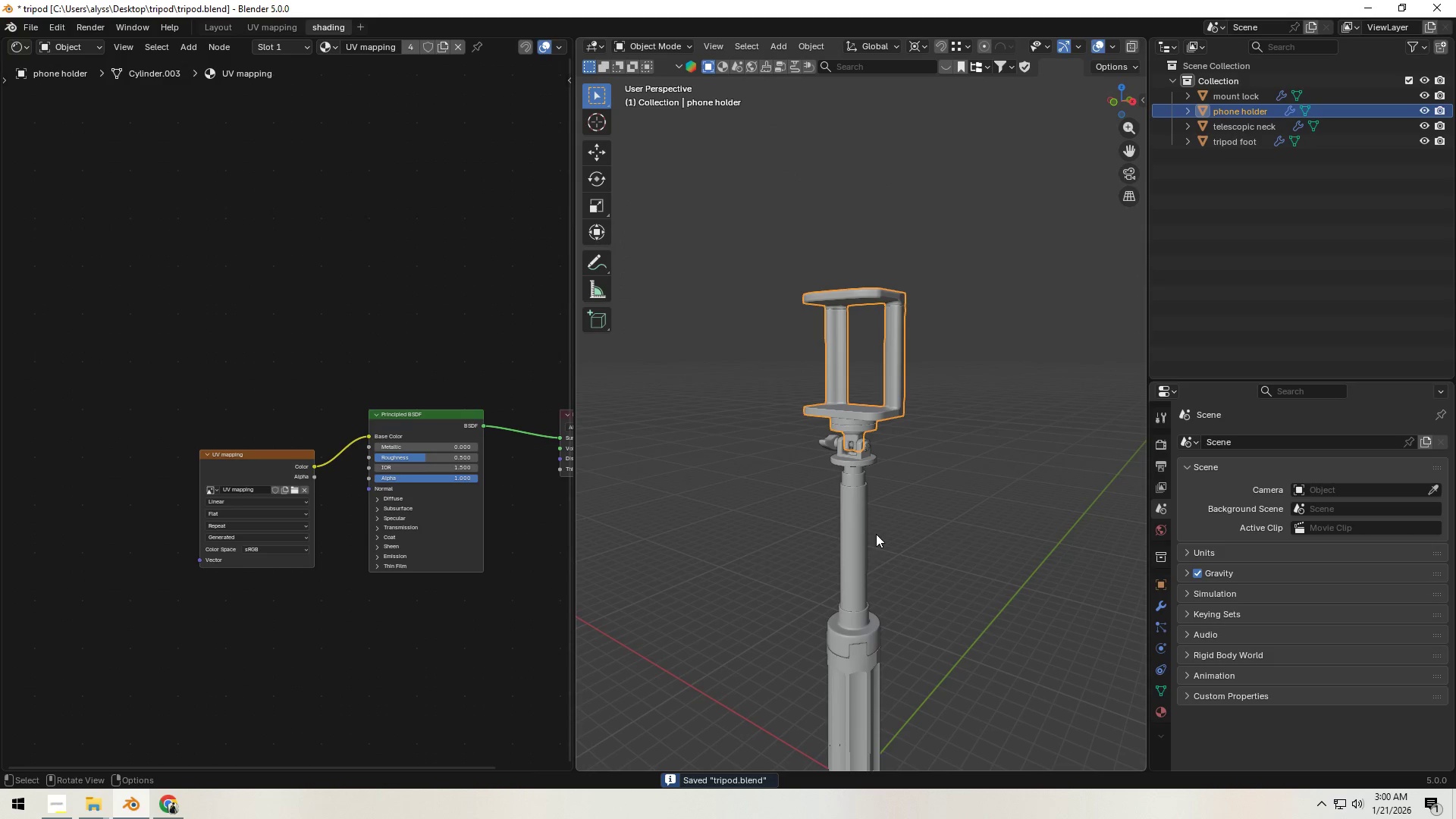 
left_click([860, 543])
 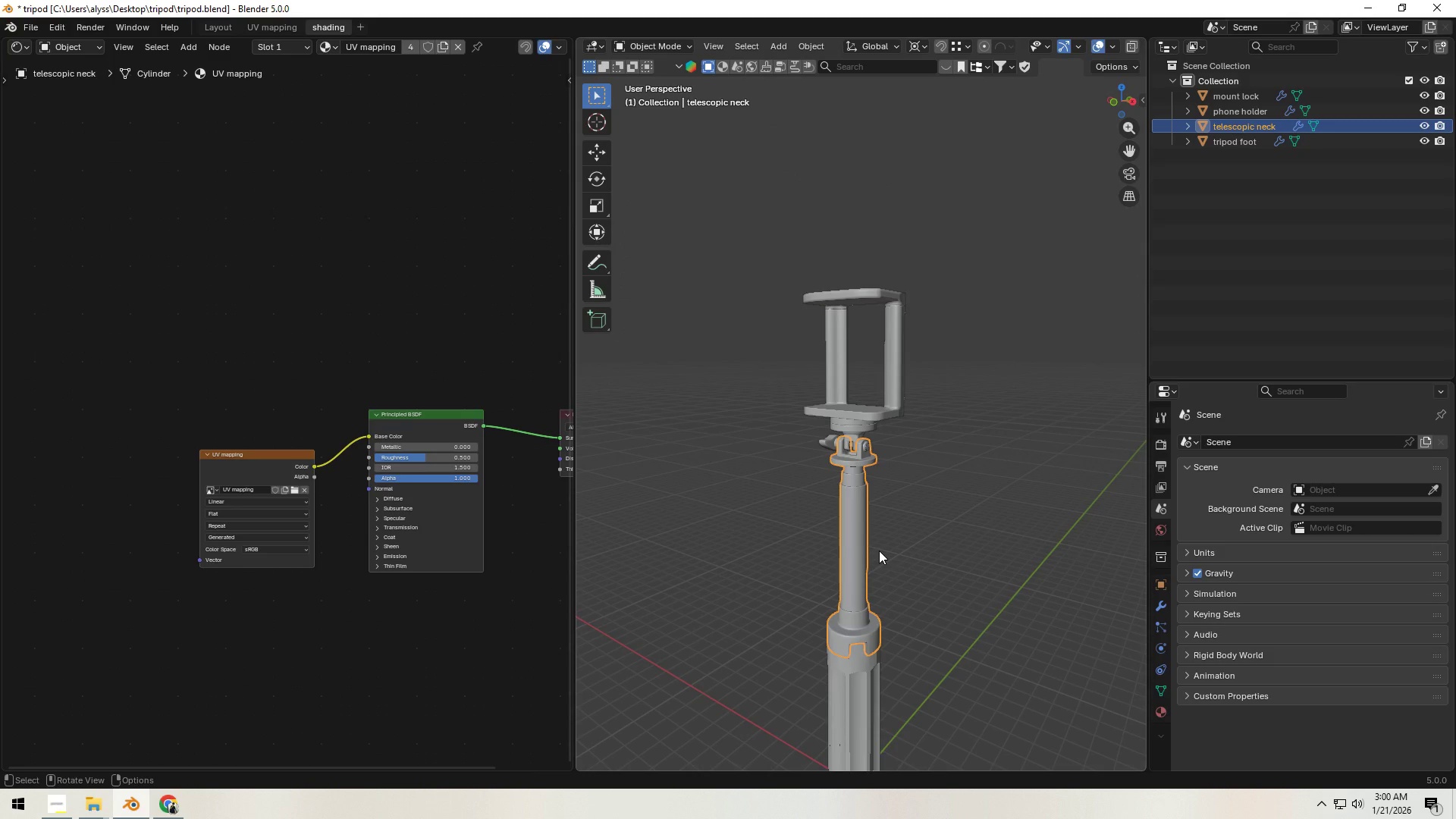 
key(Shift+ShiftLeft)
 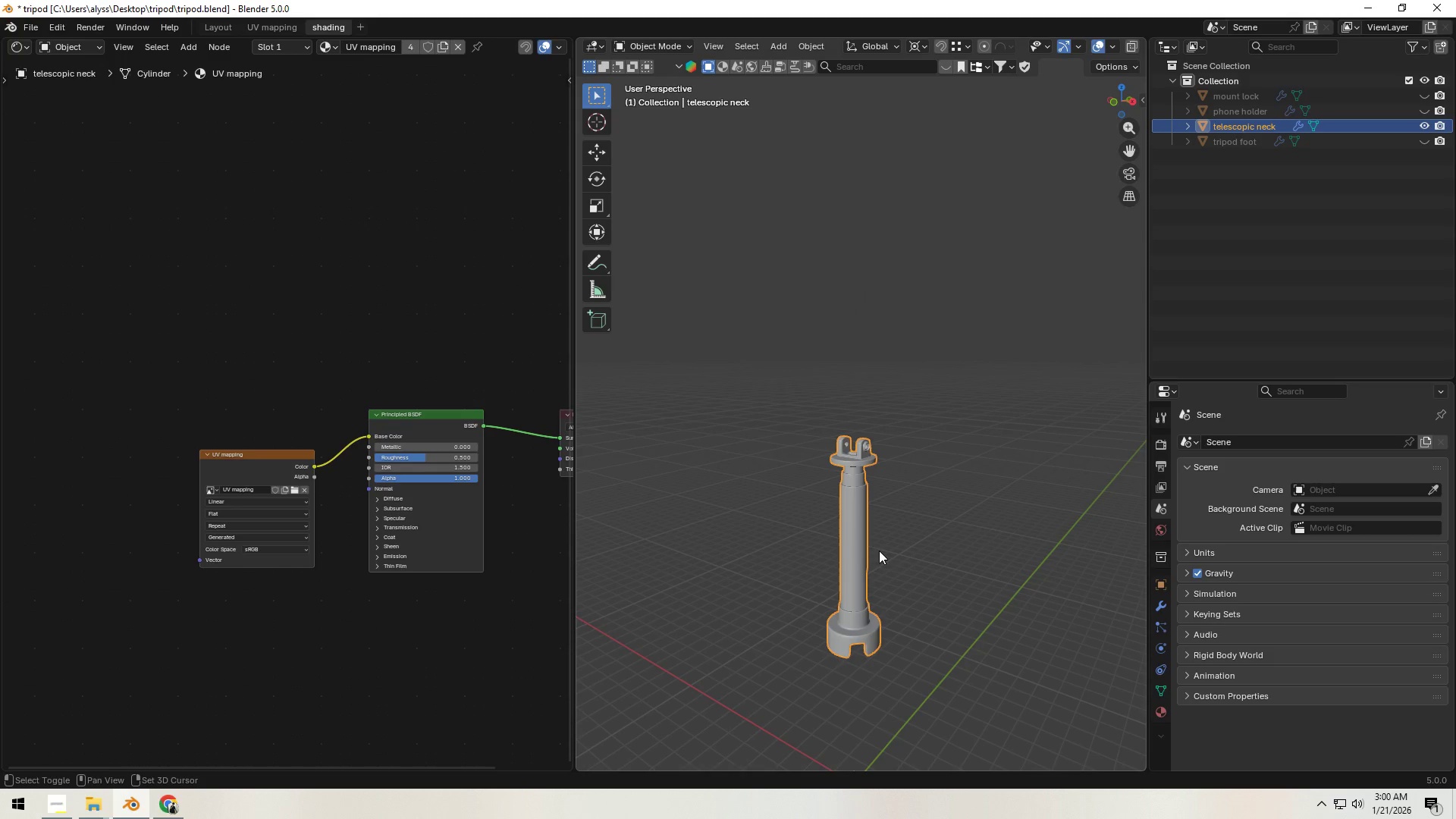 
key(Shift+H)
 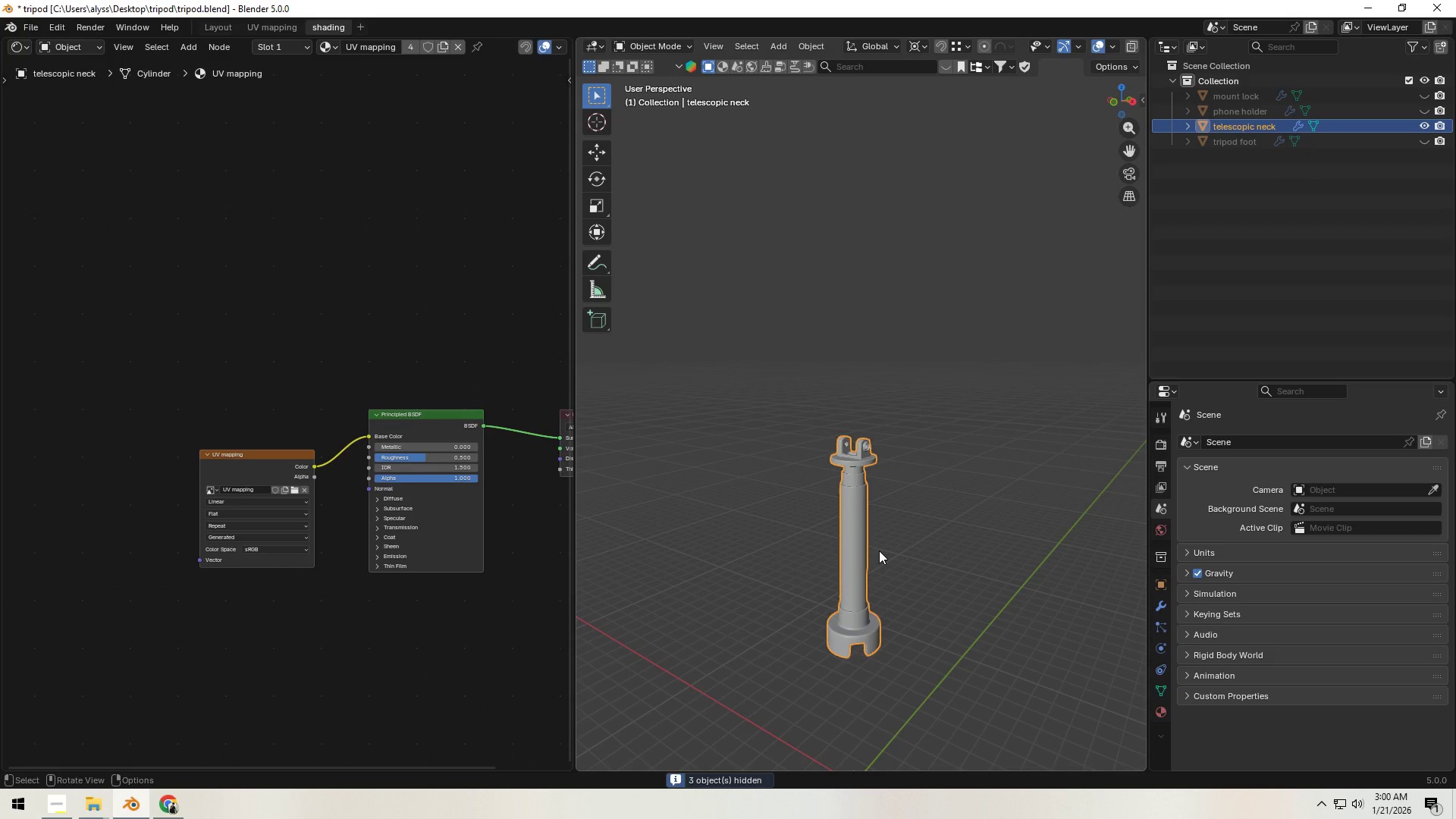 
left_click([918, 545])
 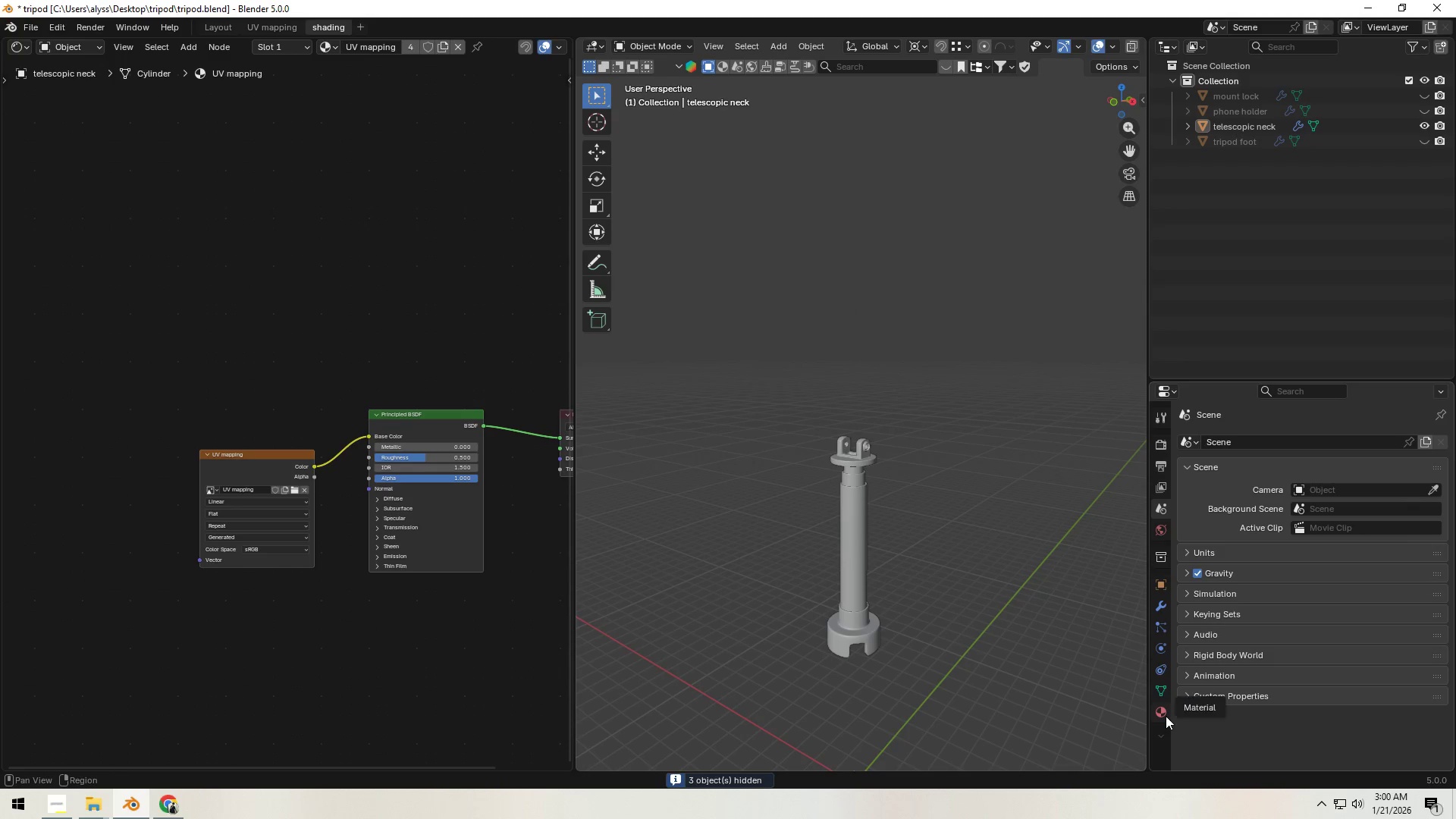 
left_click([1166, 716])
 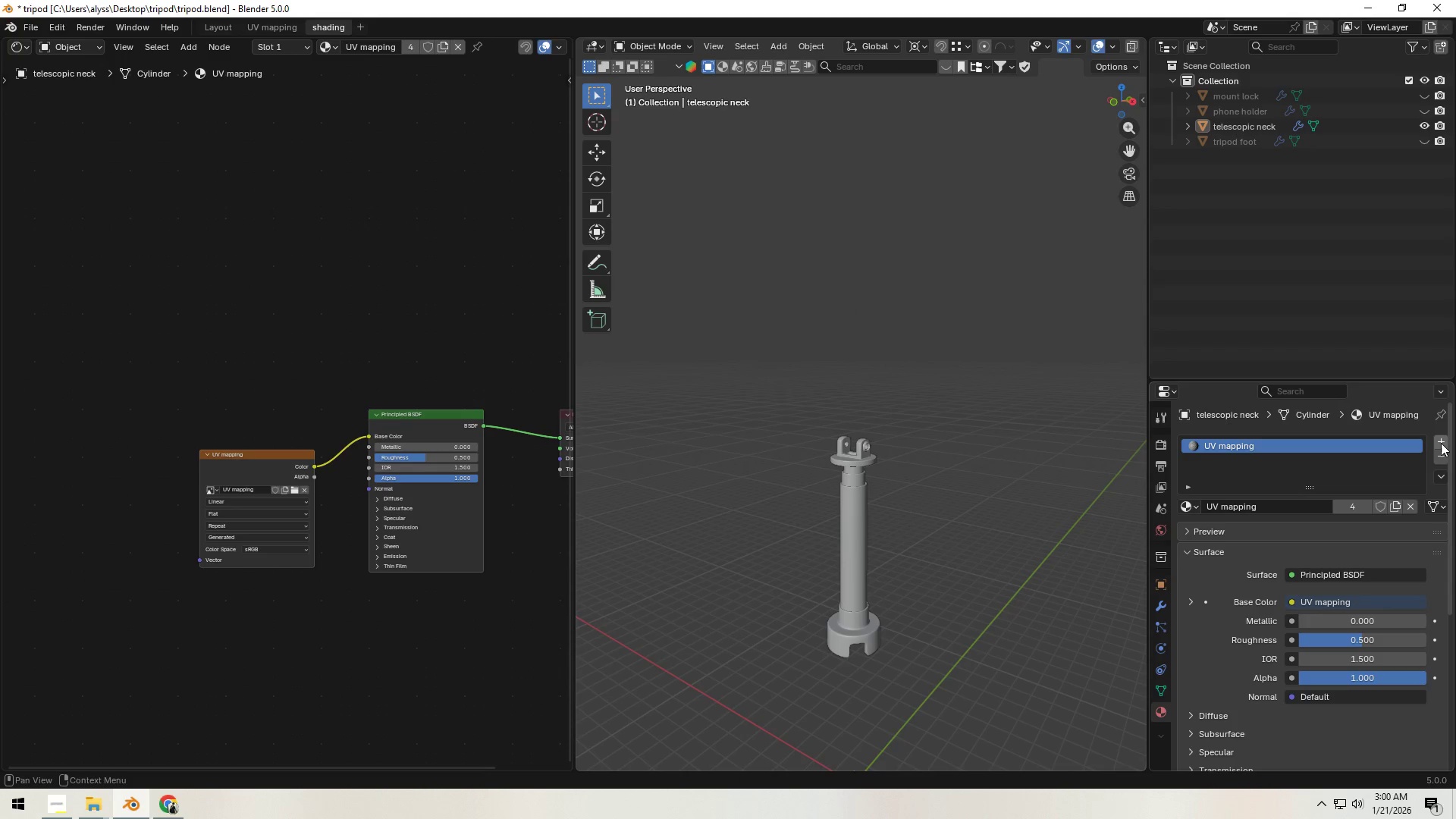 
wait(7.06)
 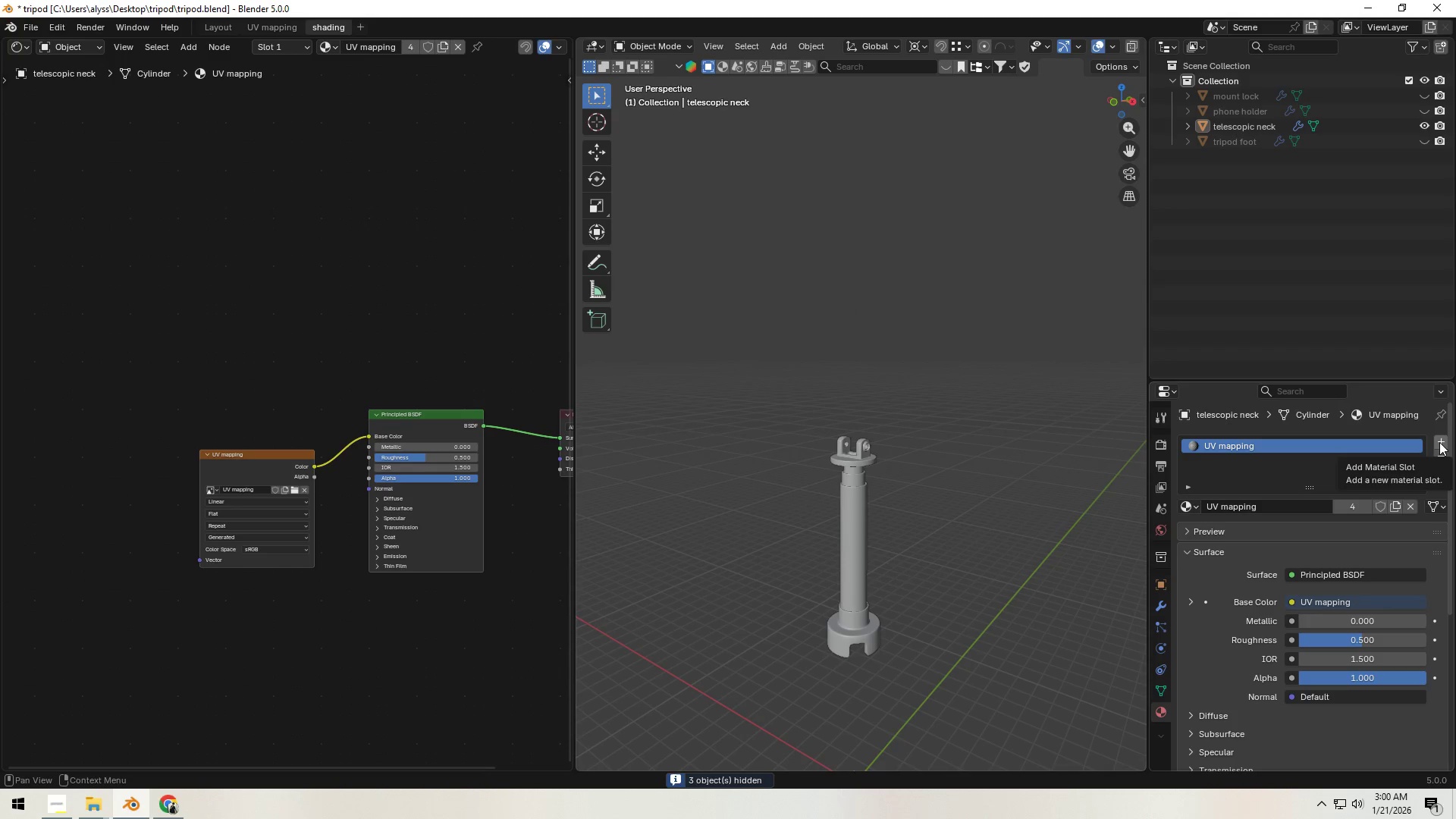 
left_click([94, 806])
 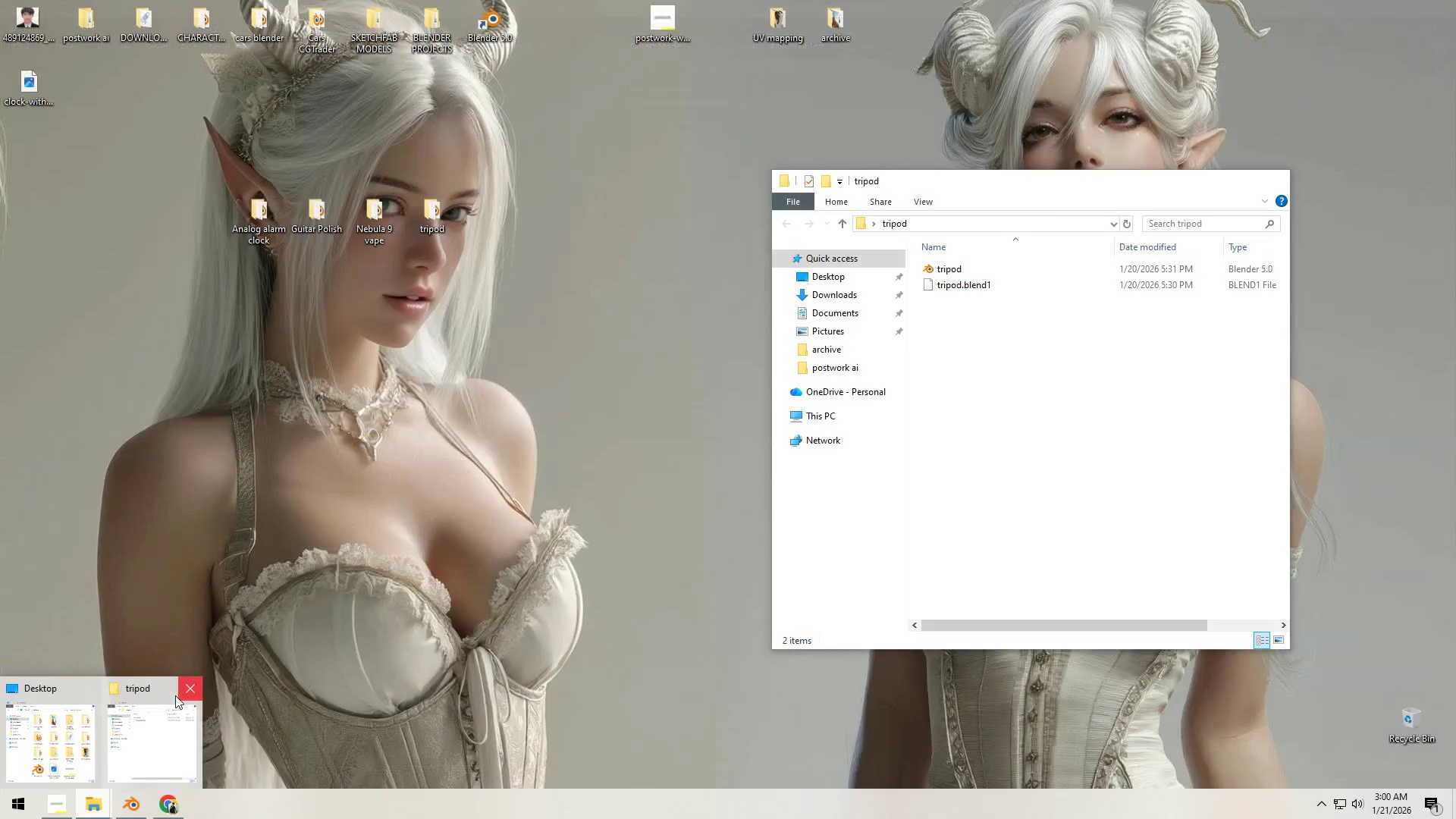 
left_click([96, 690])
 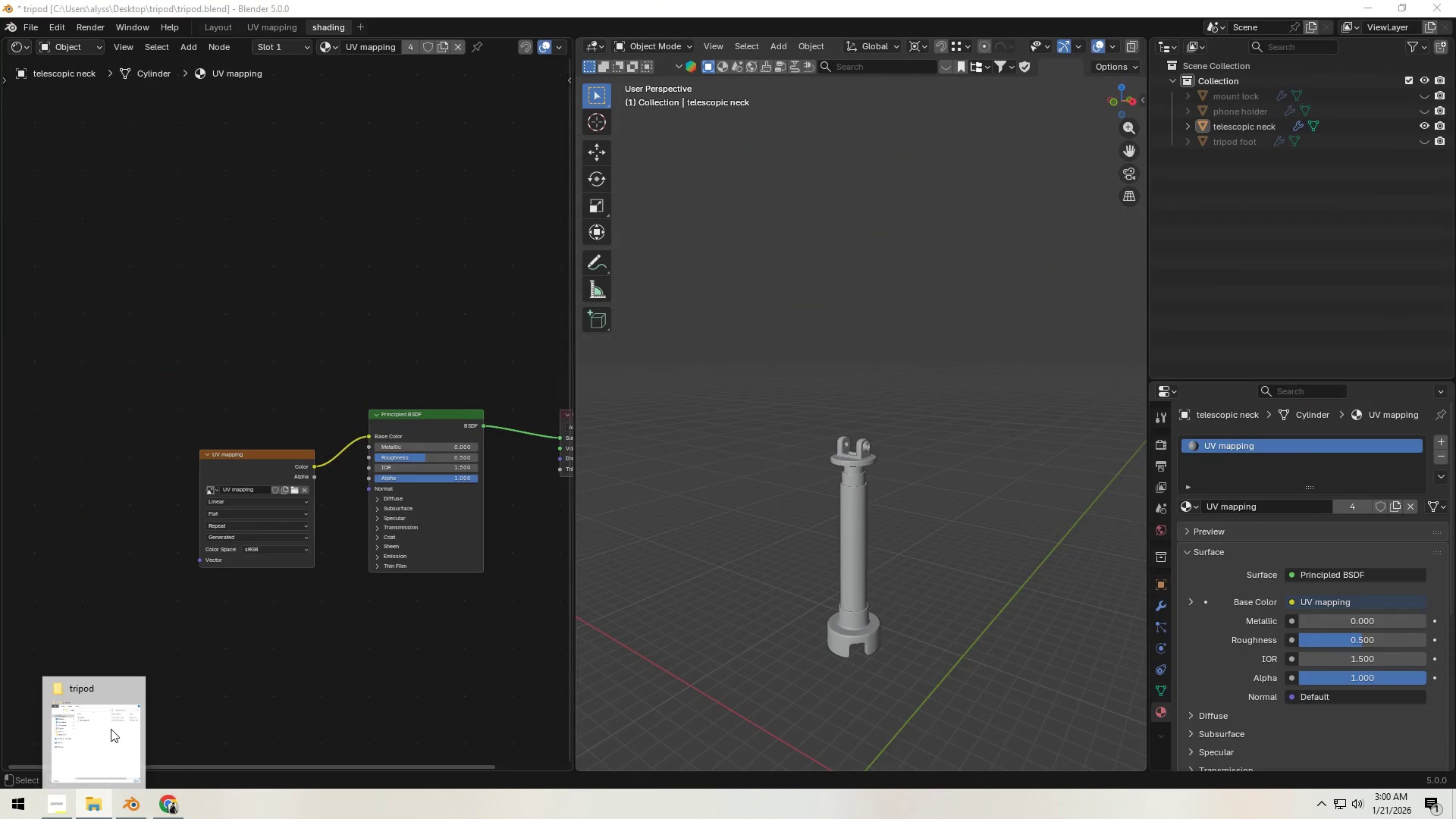 
left_click([111, 730])
 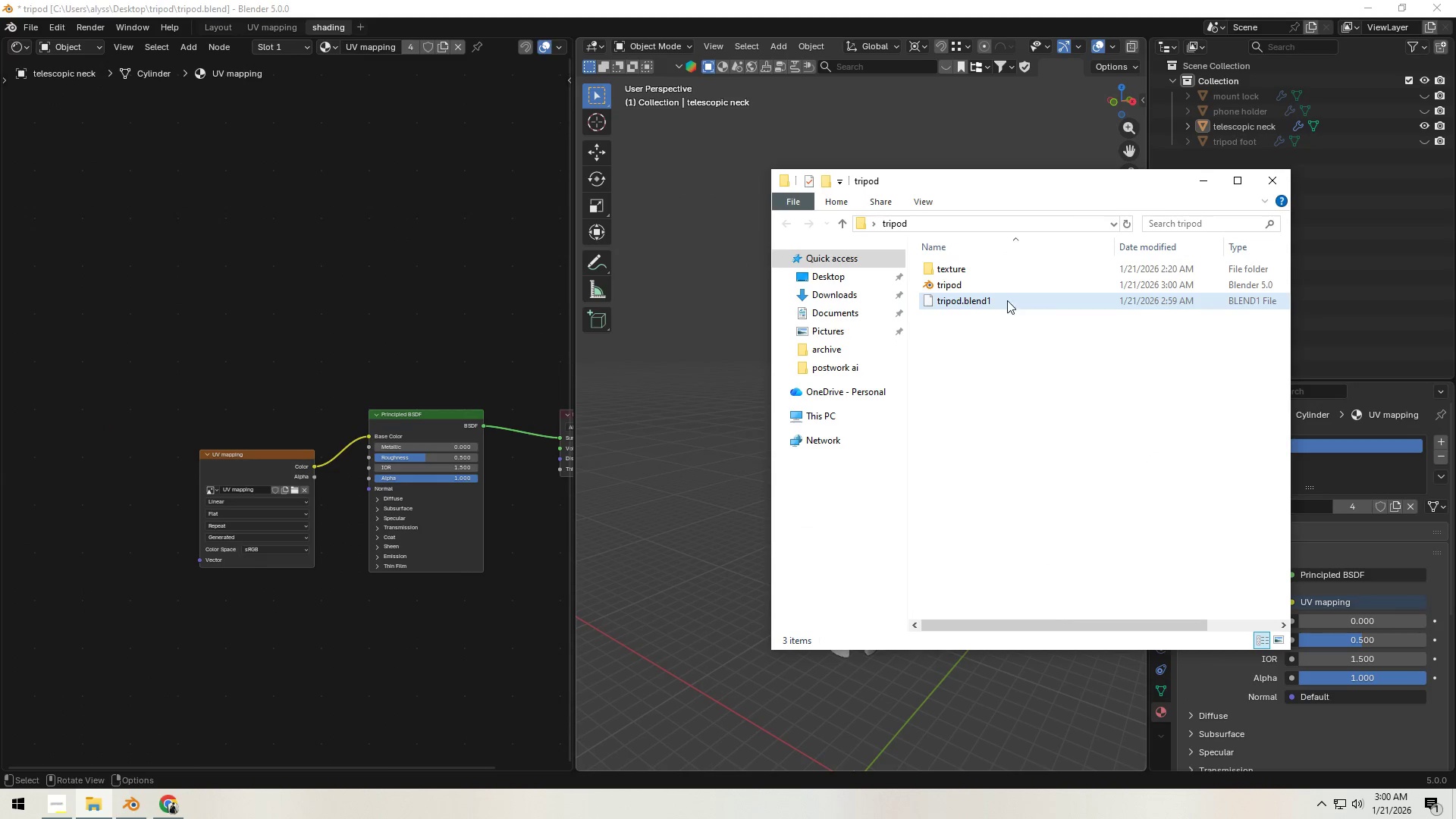 
double_click([968, 268])
 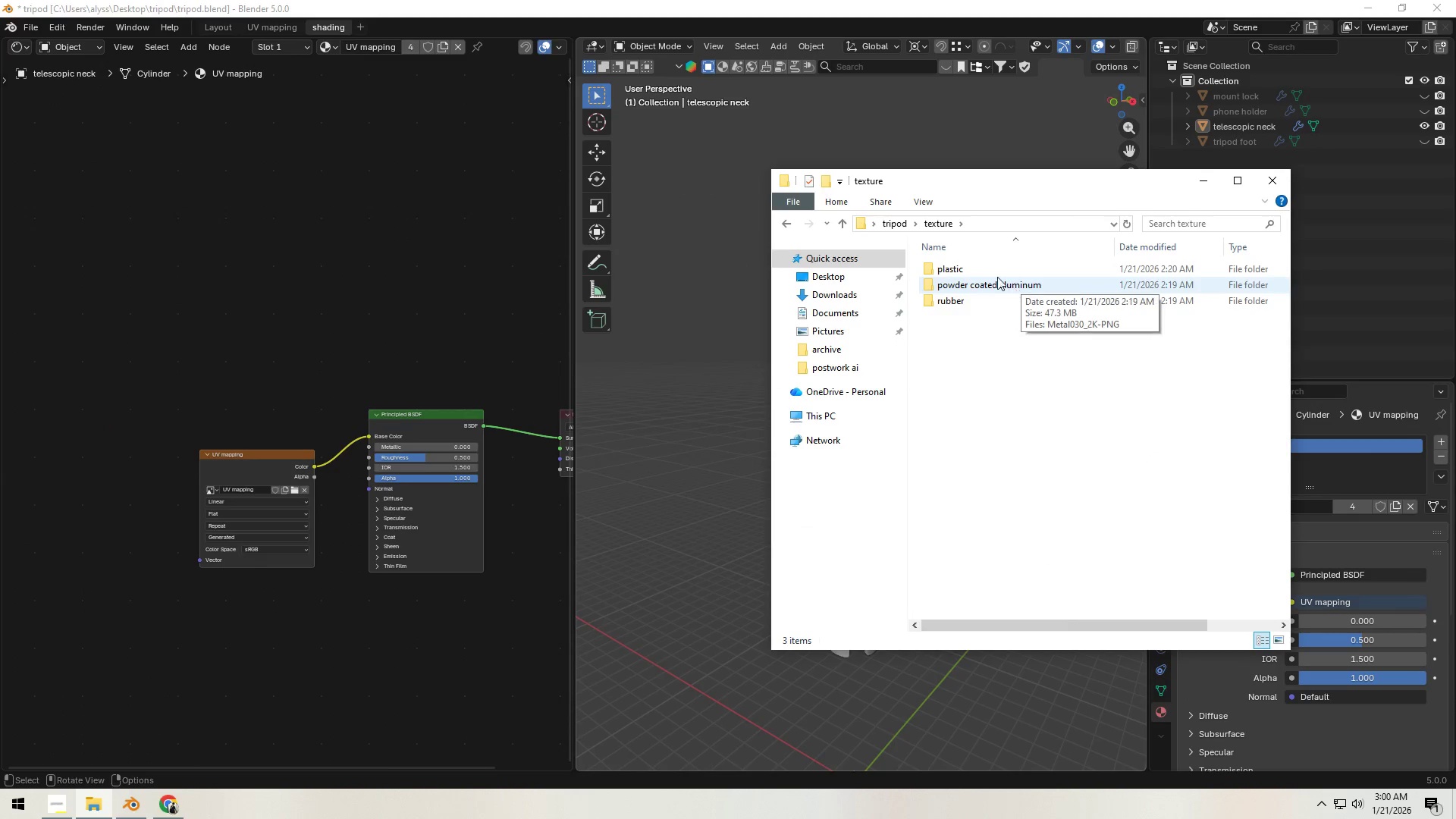 
double_click([996, 275])
 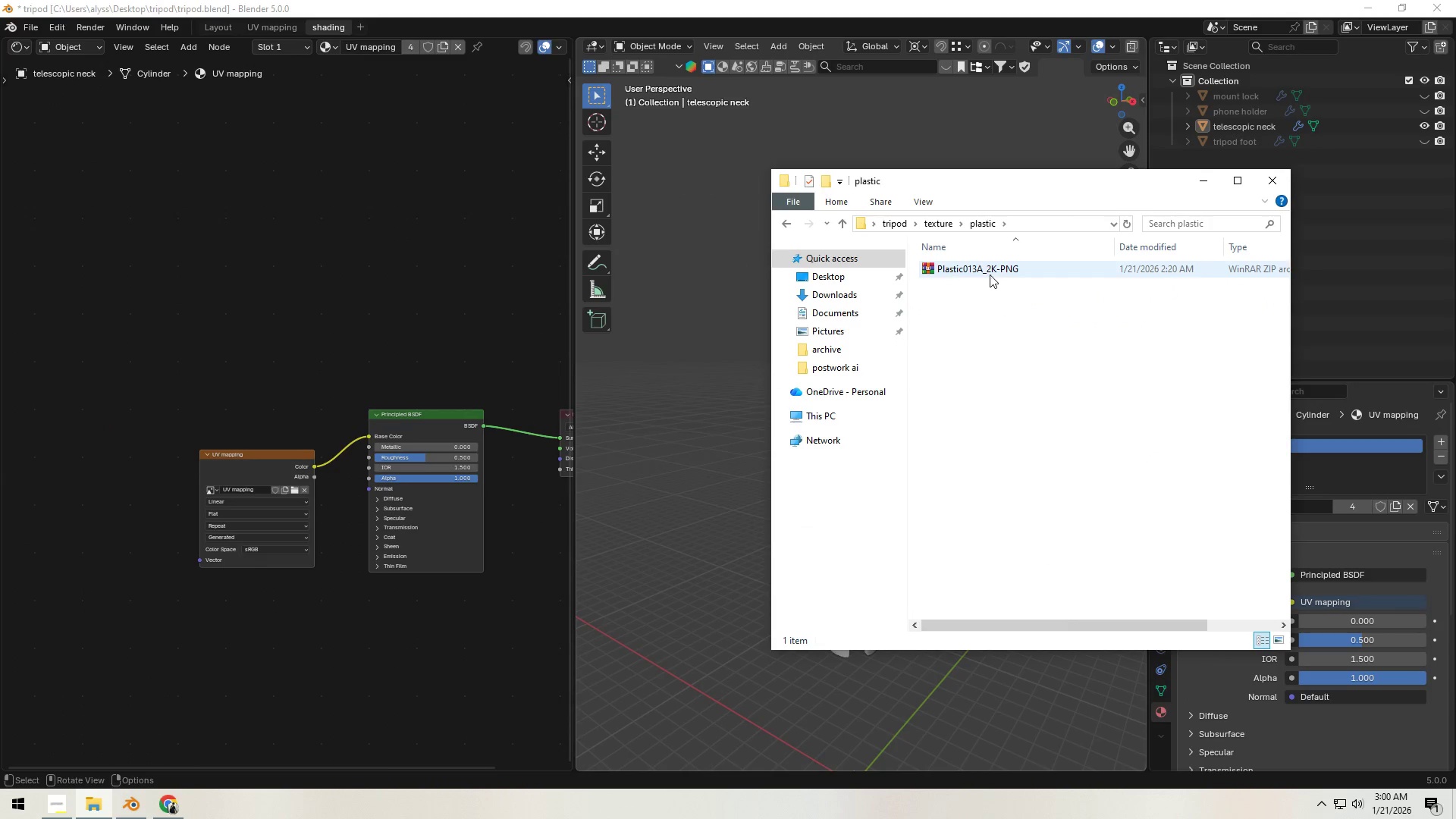 
right_click([981, 273])
 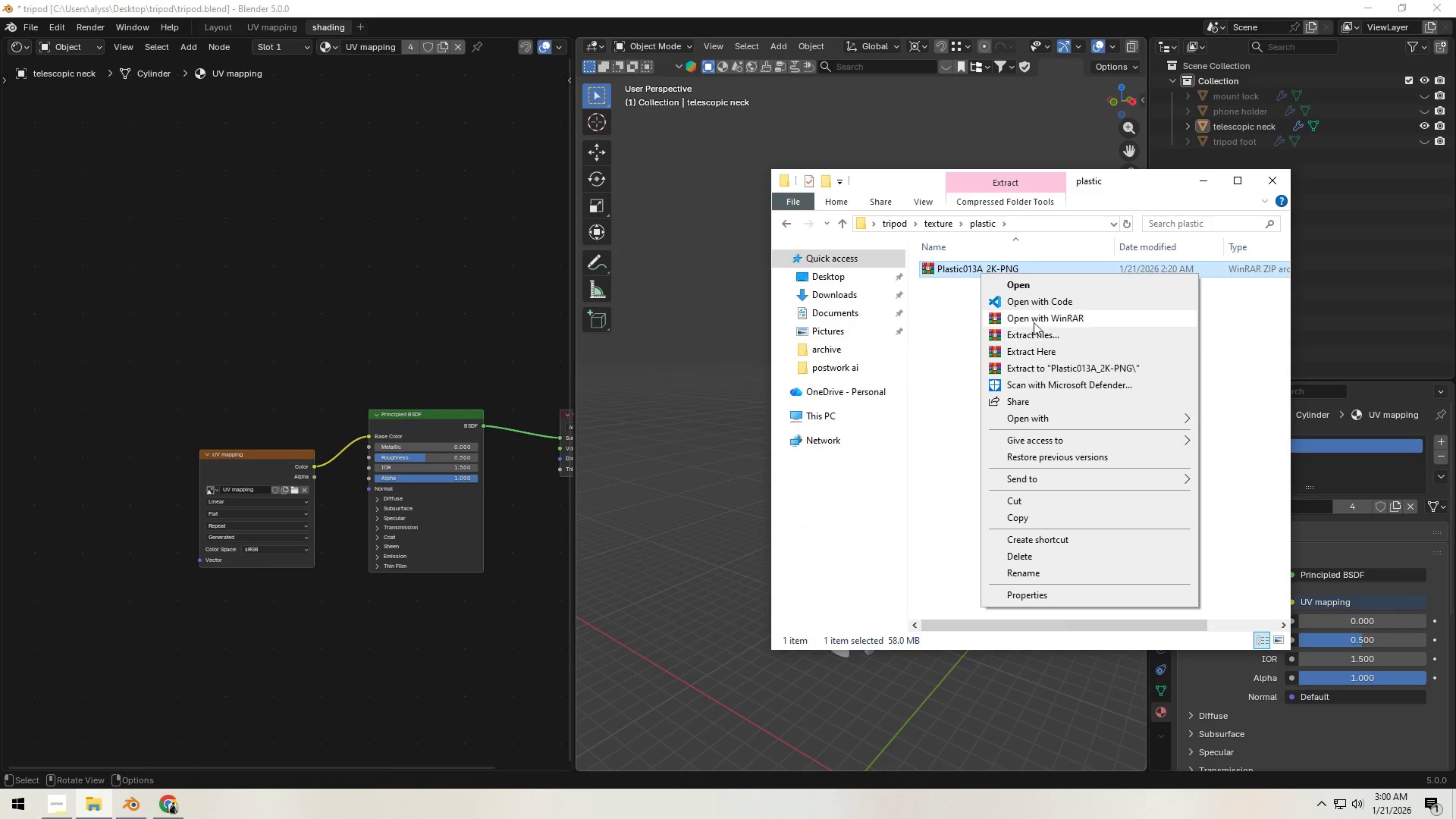 
left_click([1037, 351])
 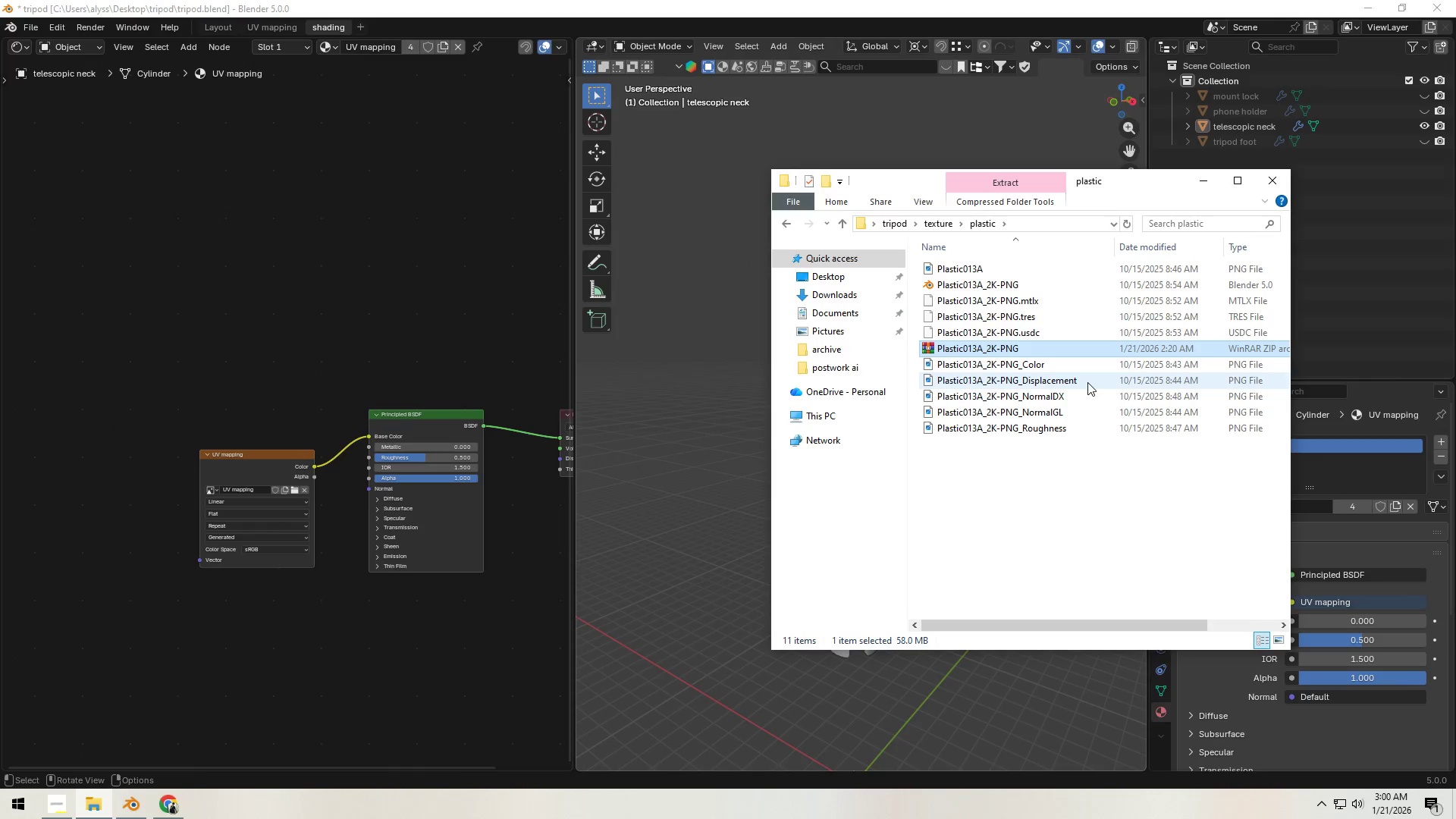 
left_click([471, 362])
 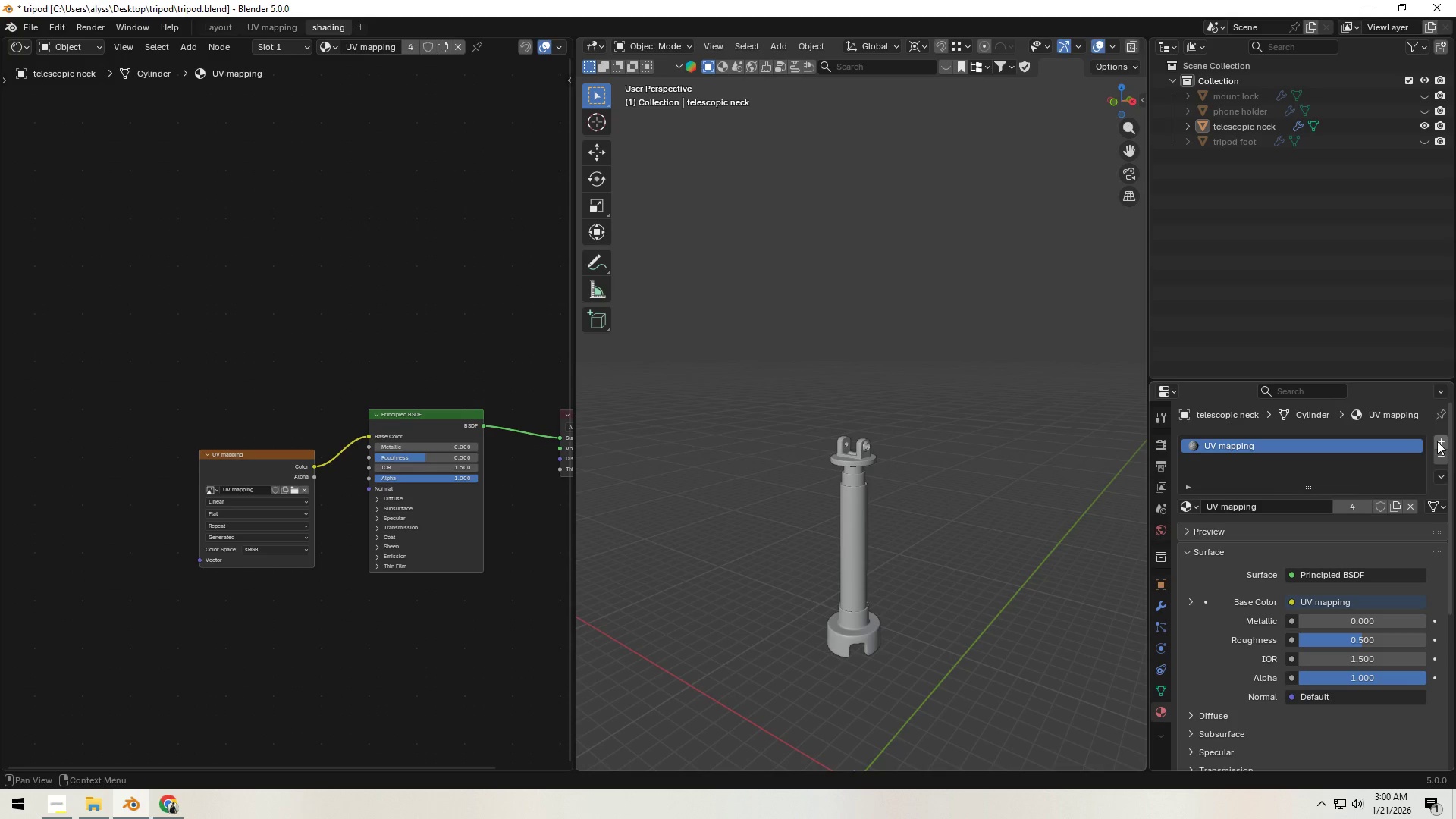 
left_click([1439, 441])
 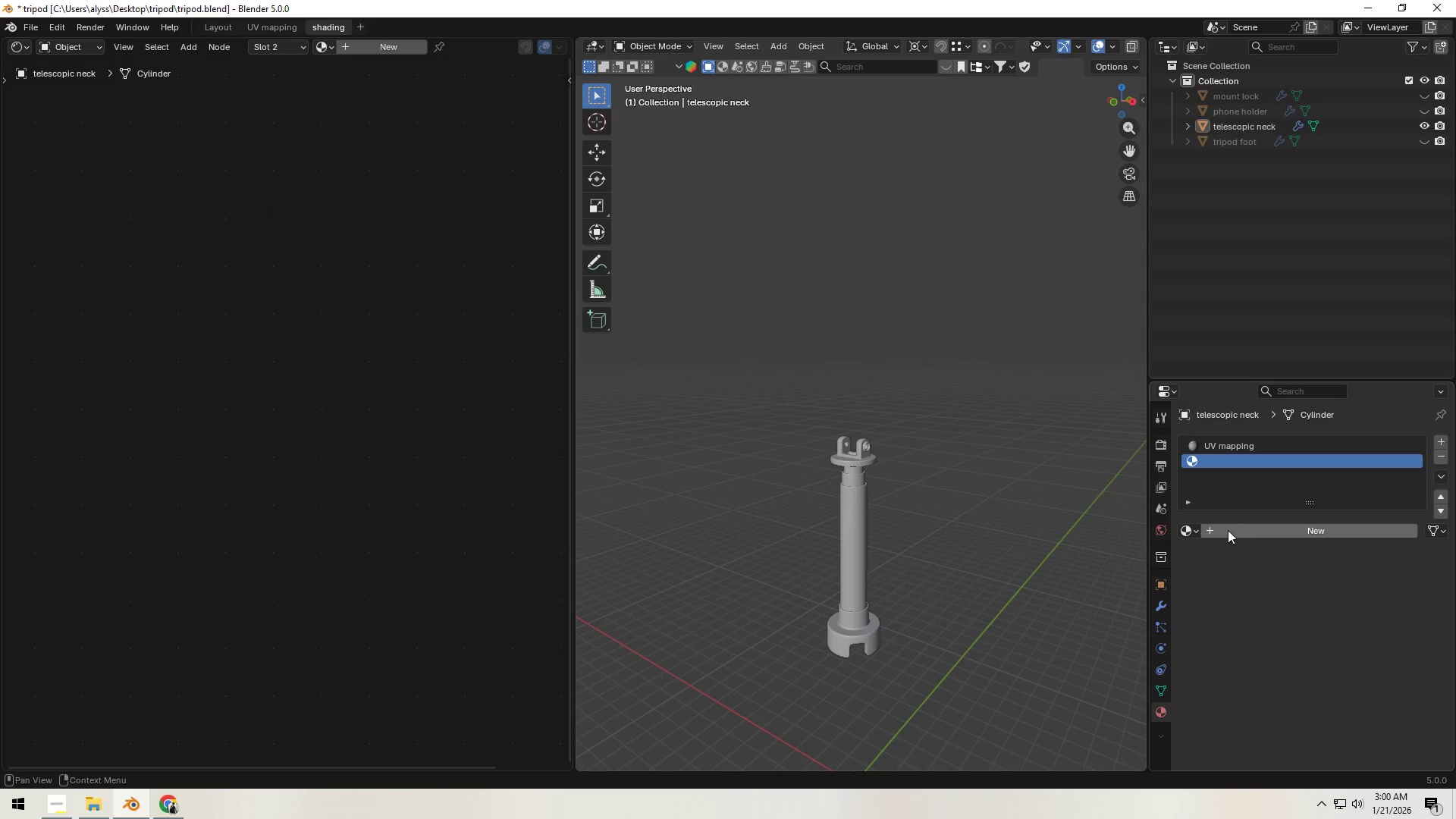 
left_click([1244, 530])
 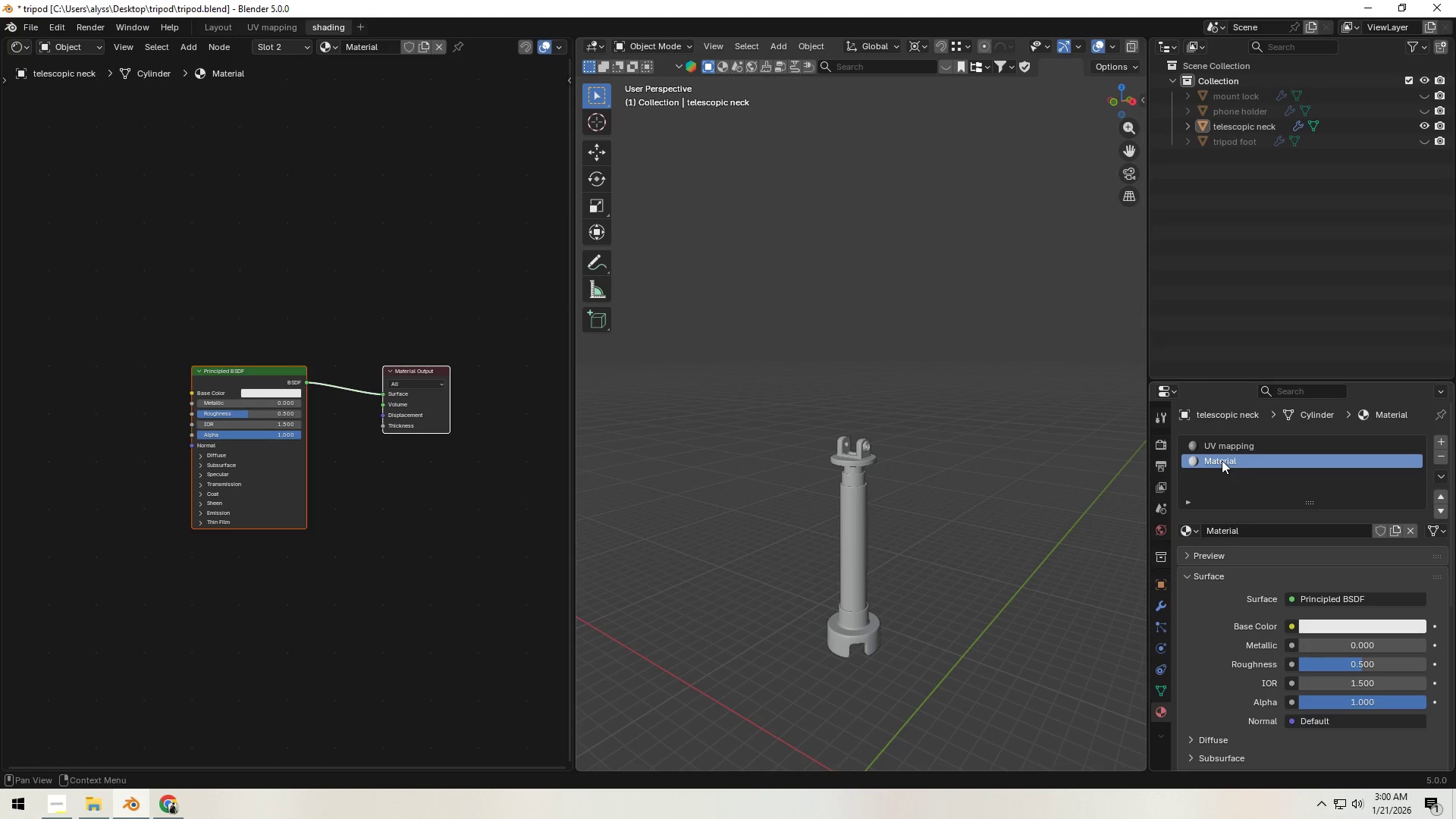 
double_click([1222, 460])
 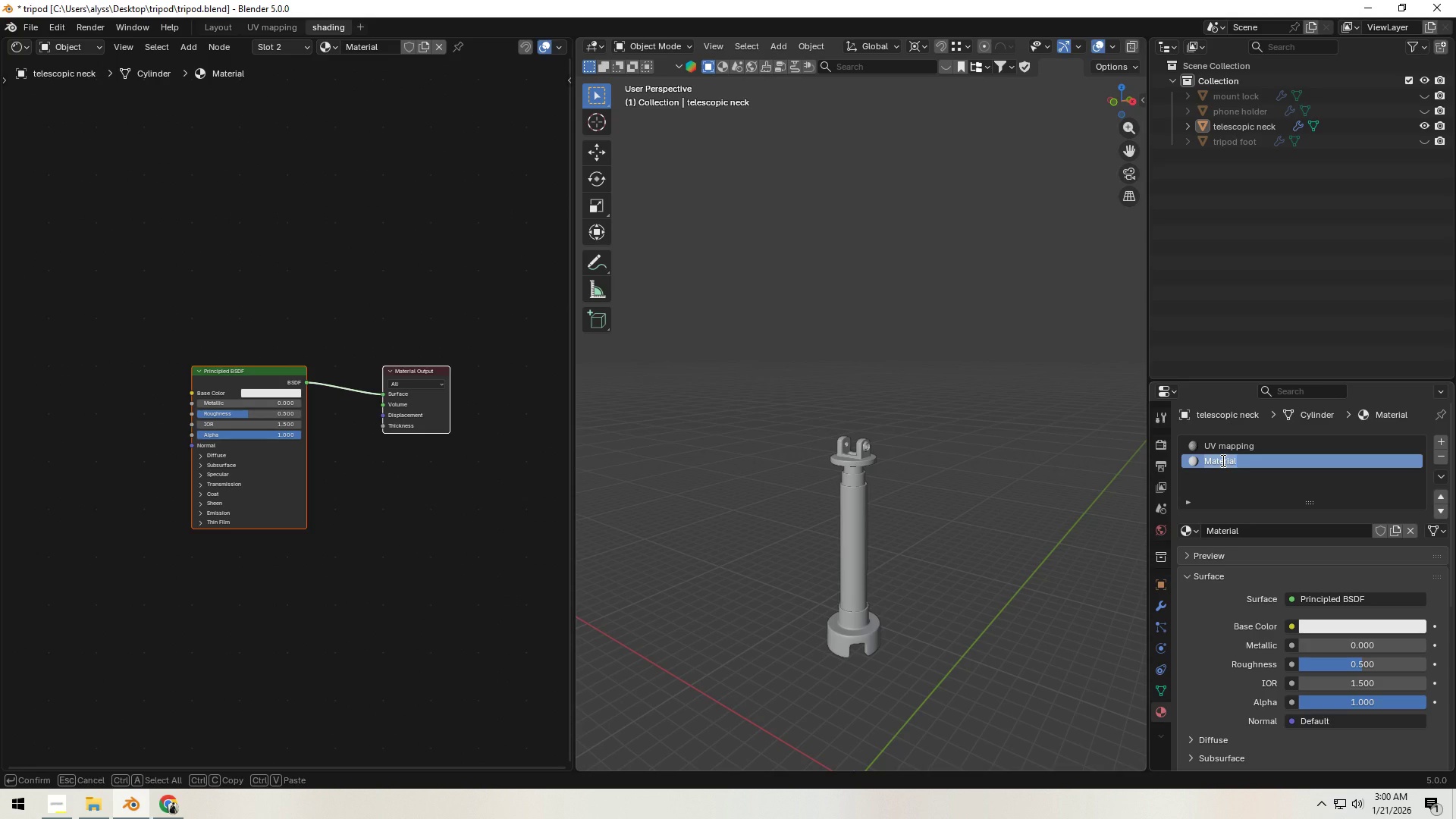 
type(pls)
key(Backspace)
type(astic)
 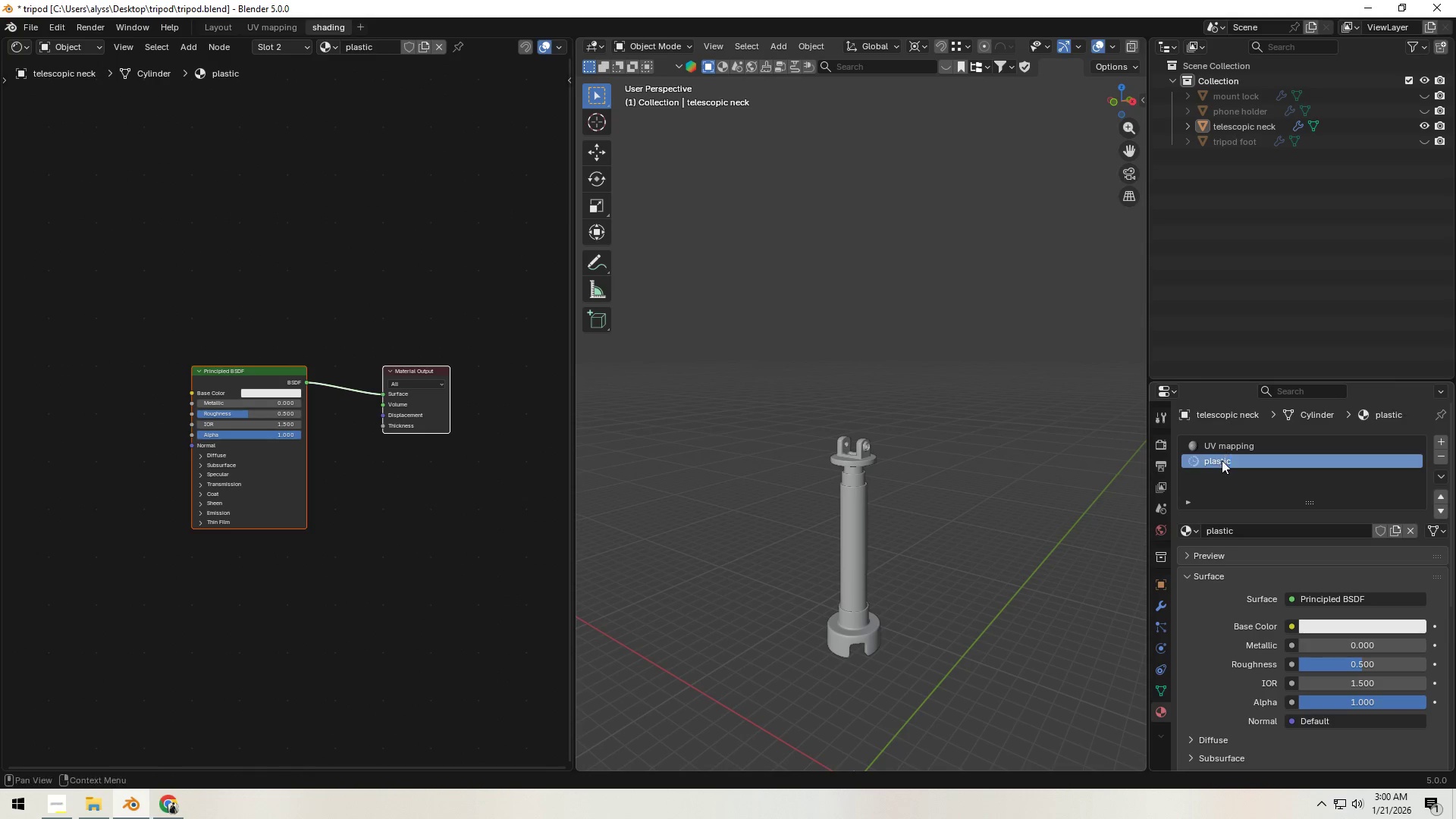 
key(Enter)
 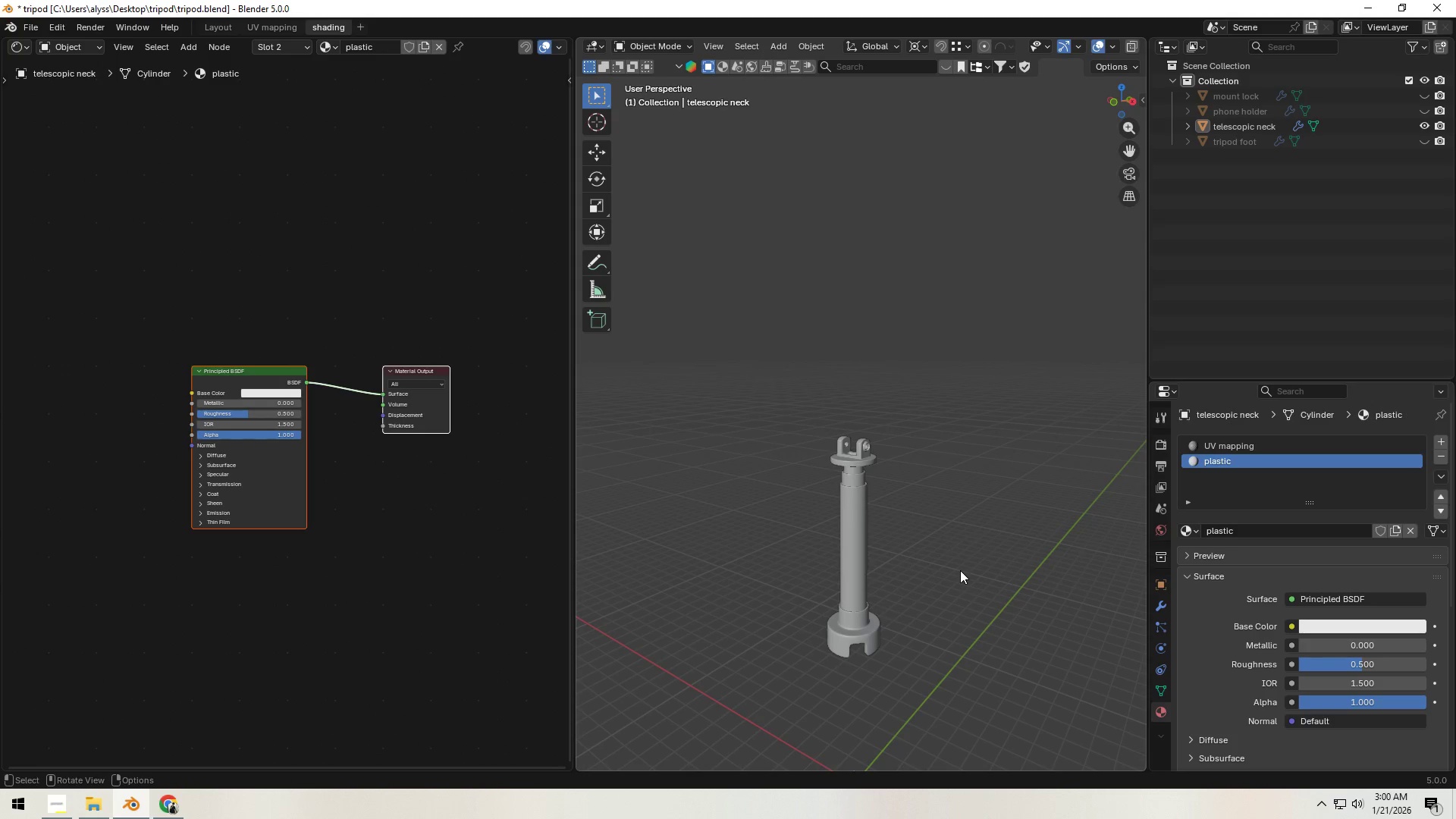 
key(Shift+ShiftLeft)
 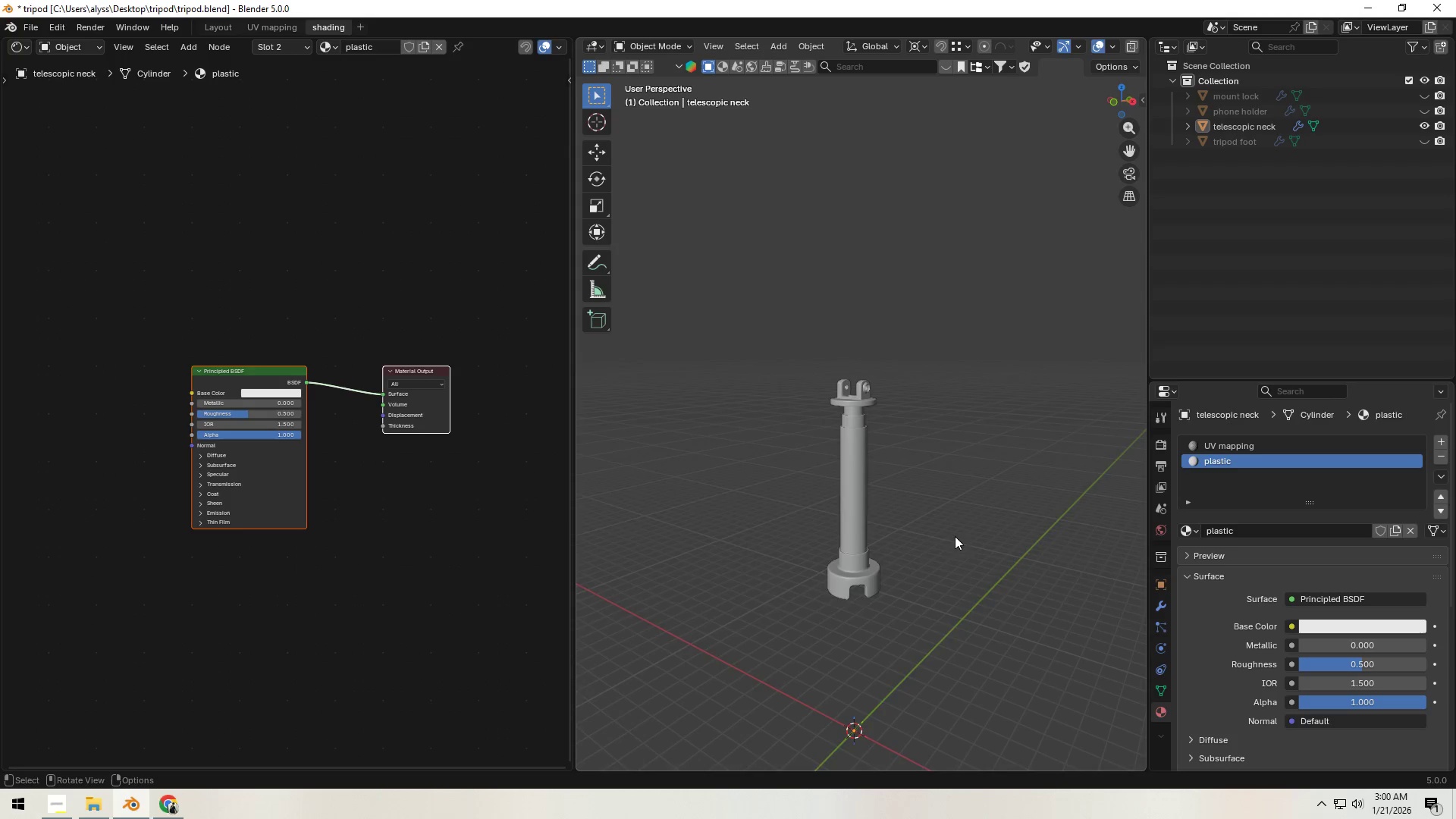 
scroll: coordinate [953, 543], scroll_direction: up, amount: 4.0
 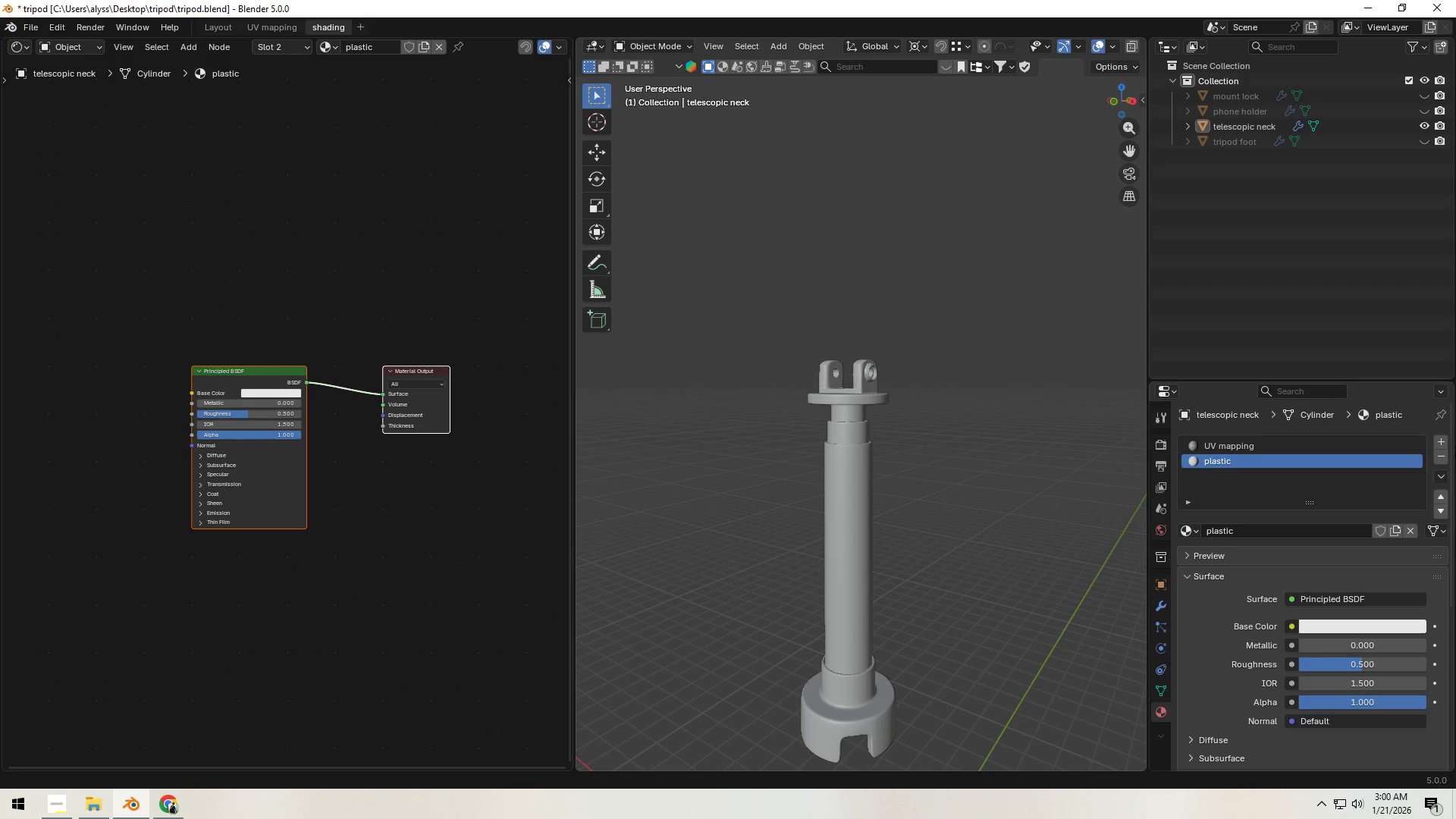 
left_click([1439, 439])
 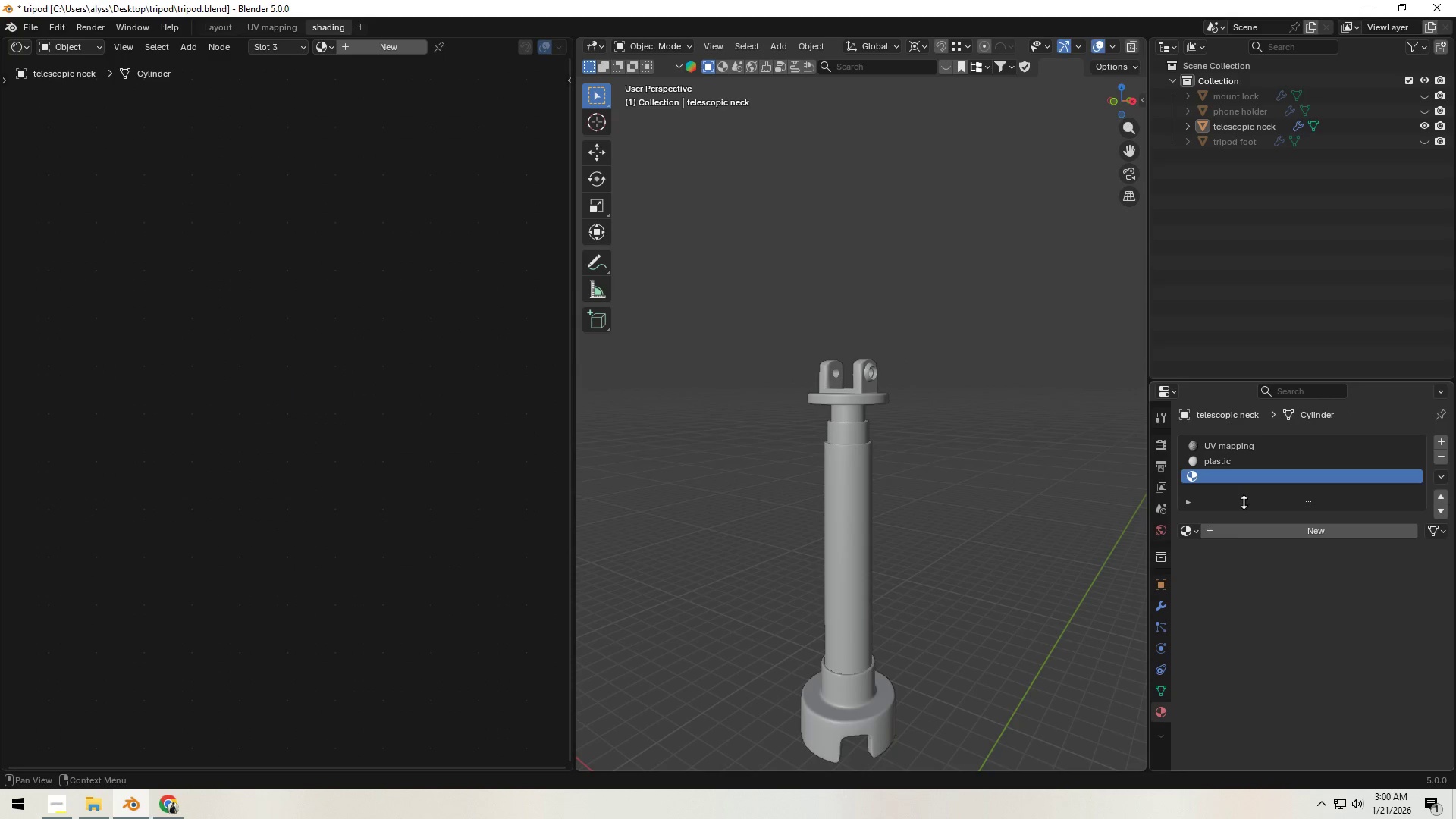 
left_click([1228, 528])
 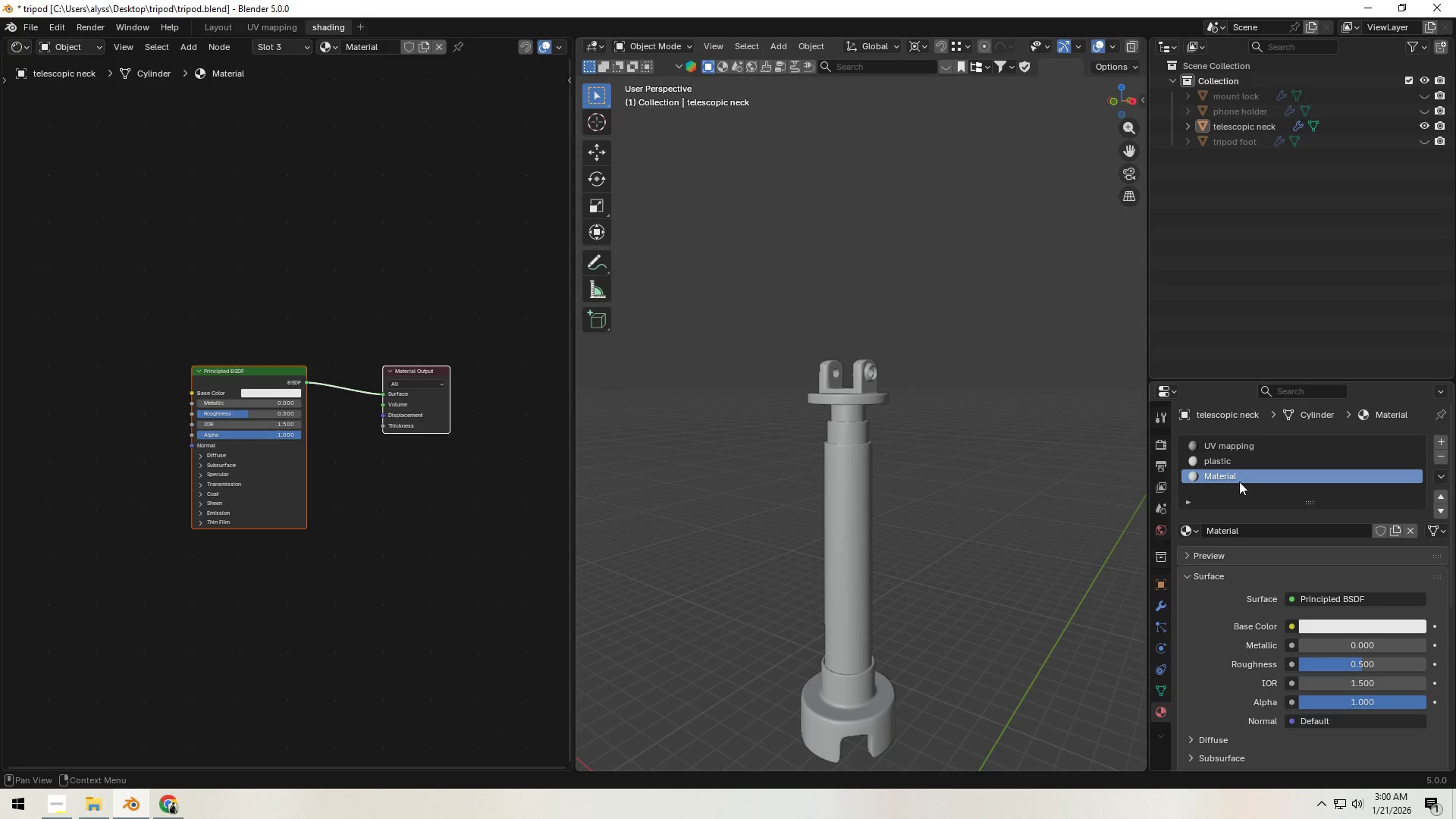 
double_click([1239, 482])
 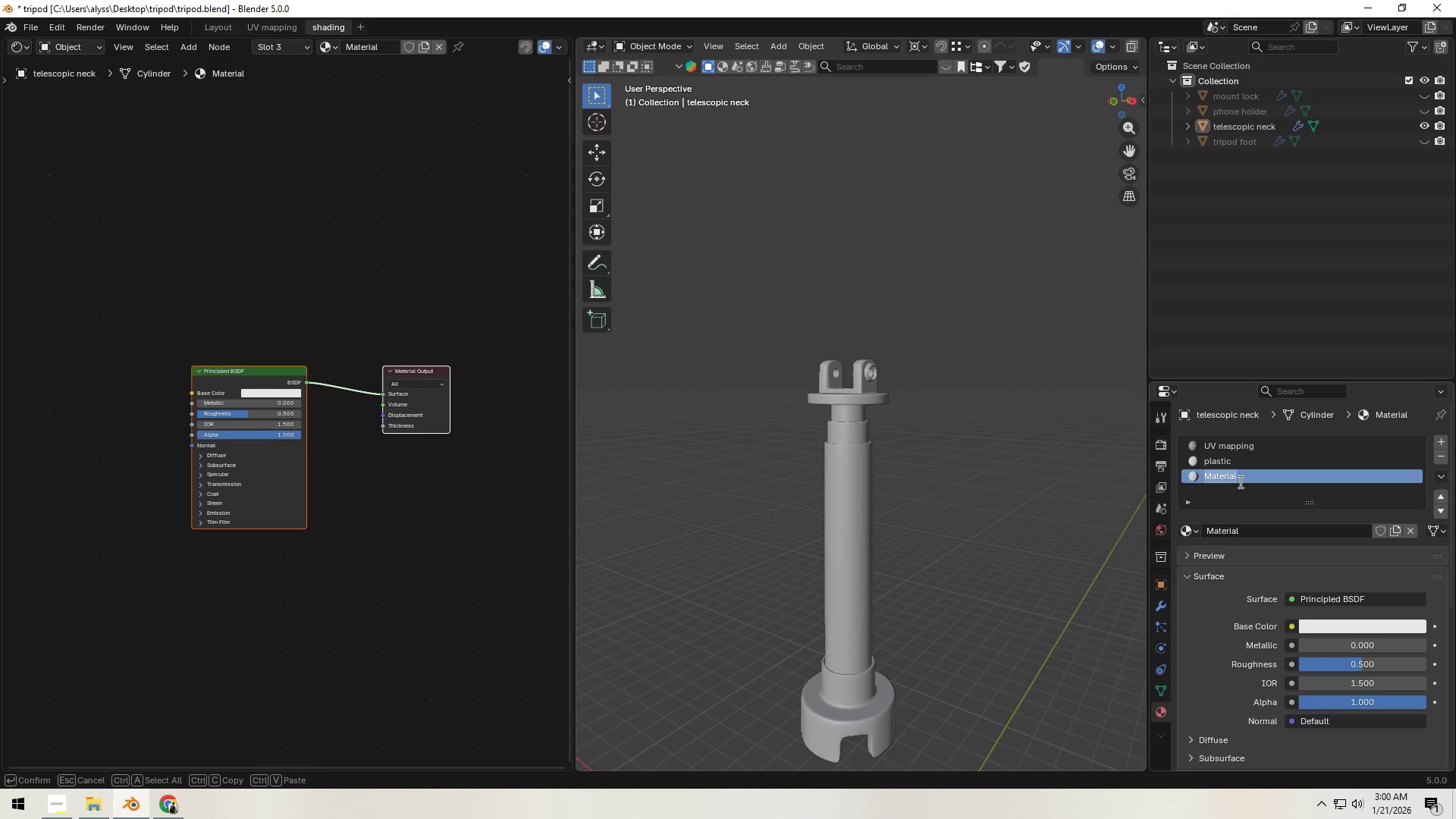 
type(aluminum)
 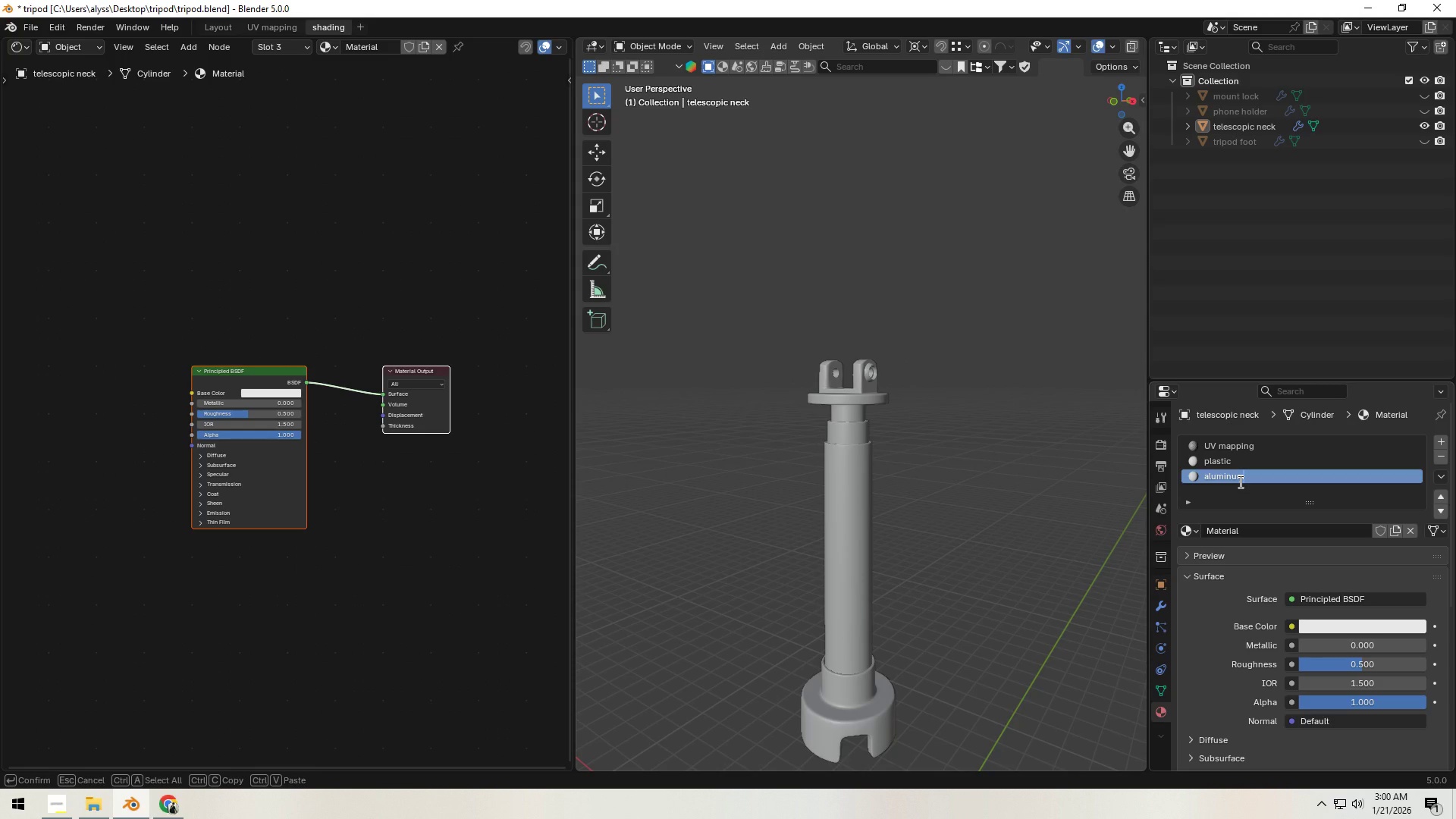 
key(Enter)
 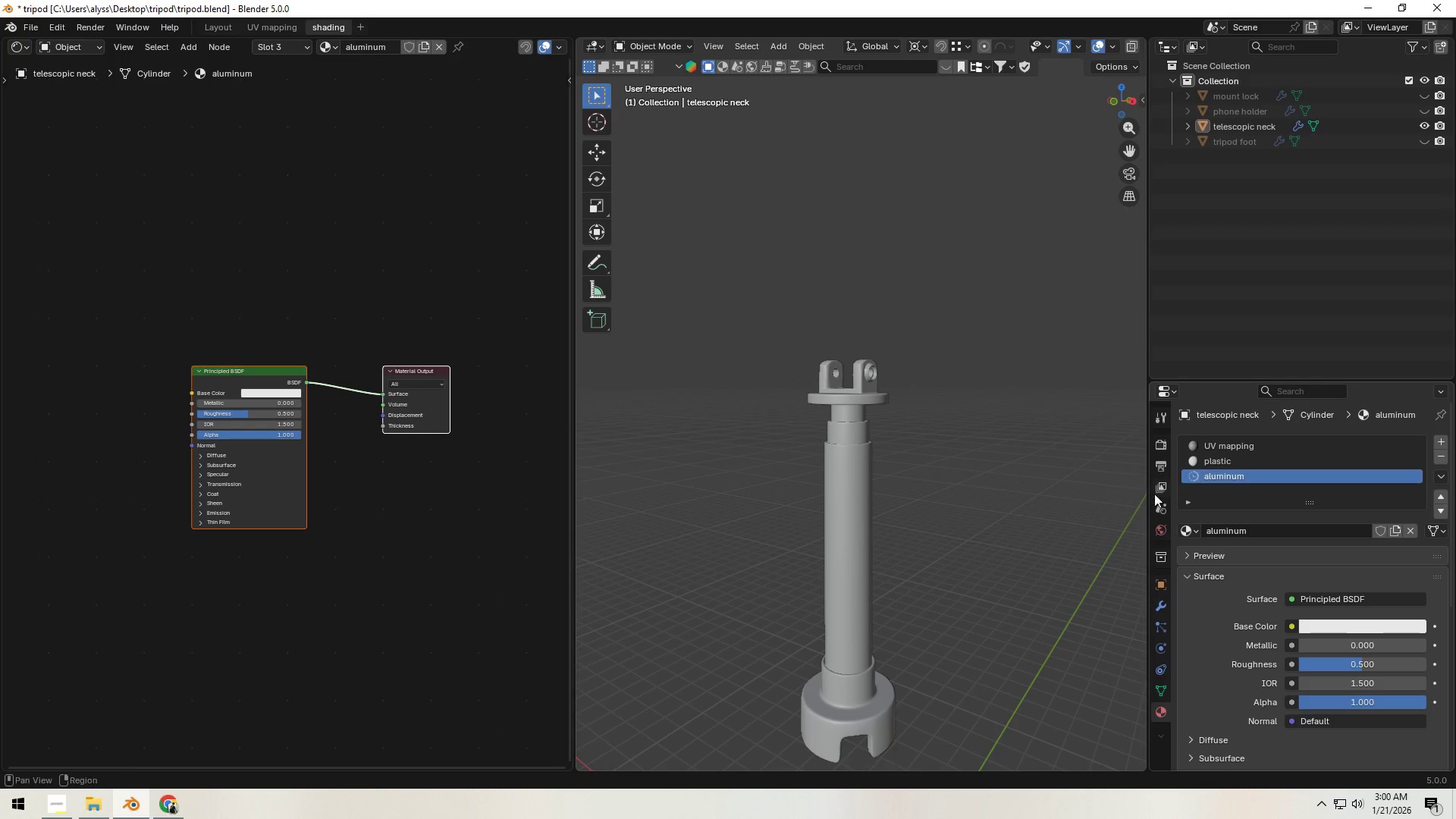 
left_click([1086, 519])
 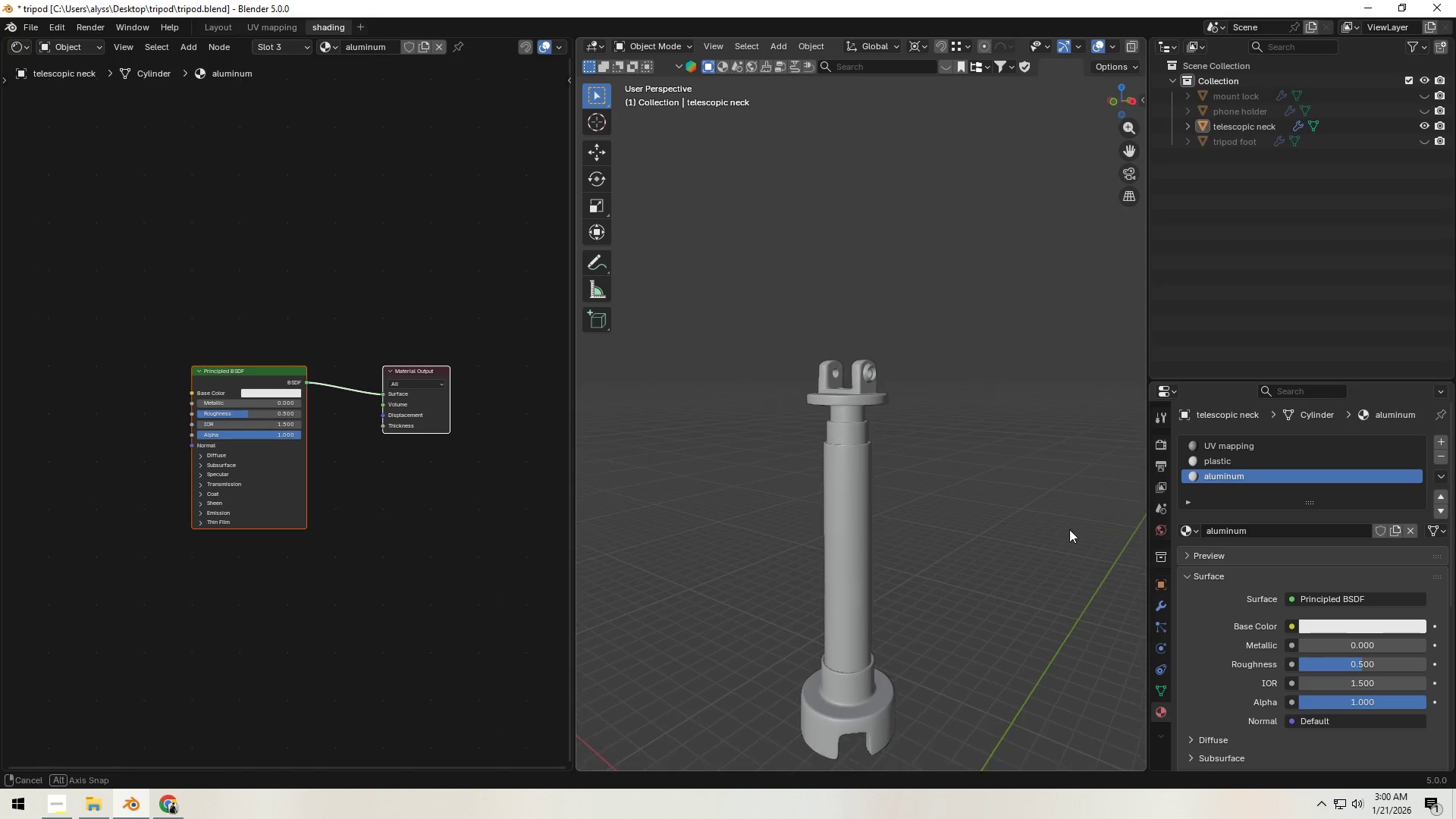 
left_click([867, 529])
 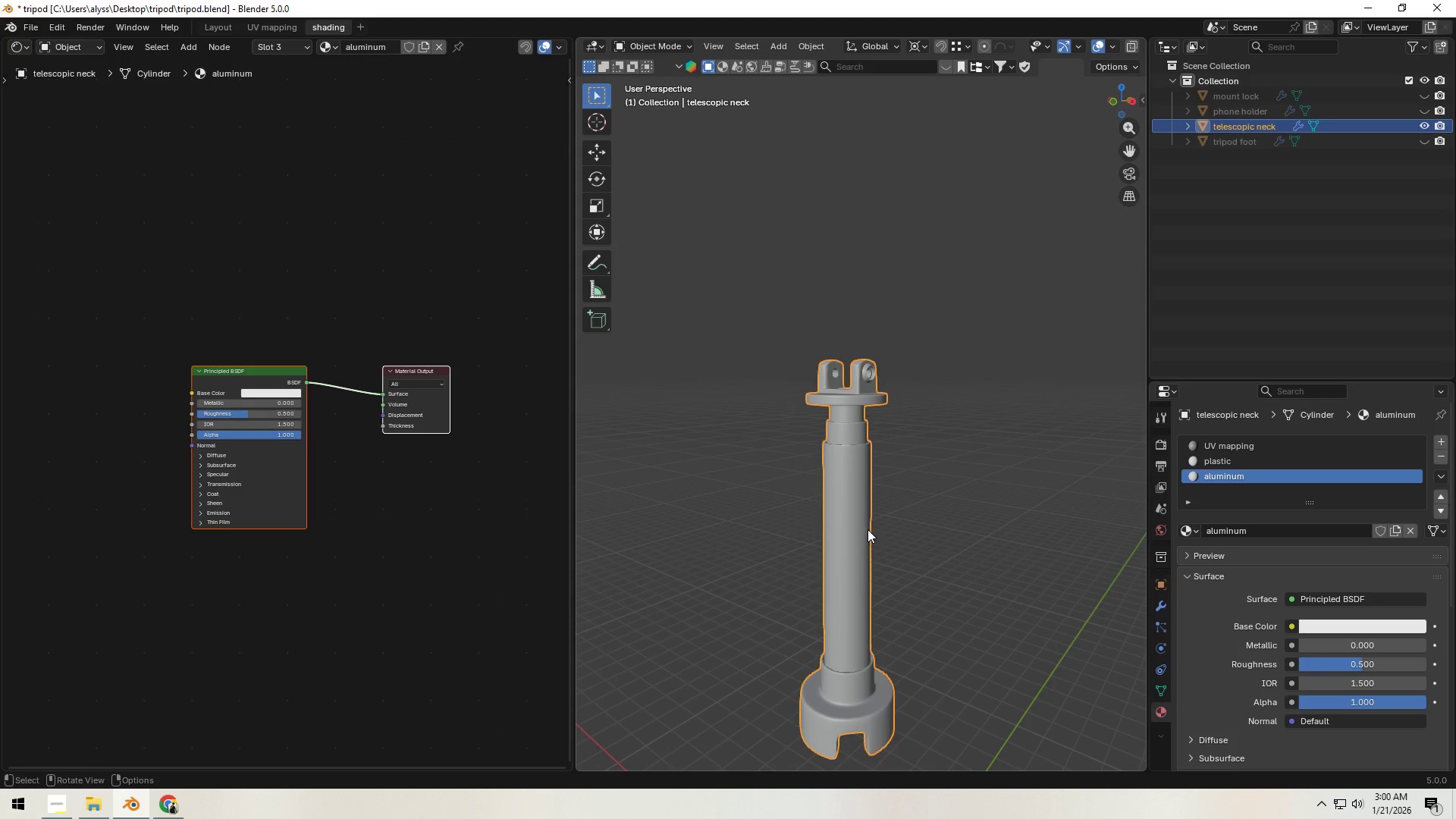 
key(Tab)
 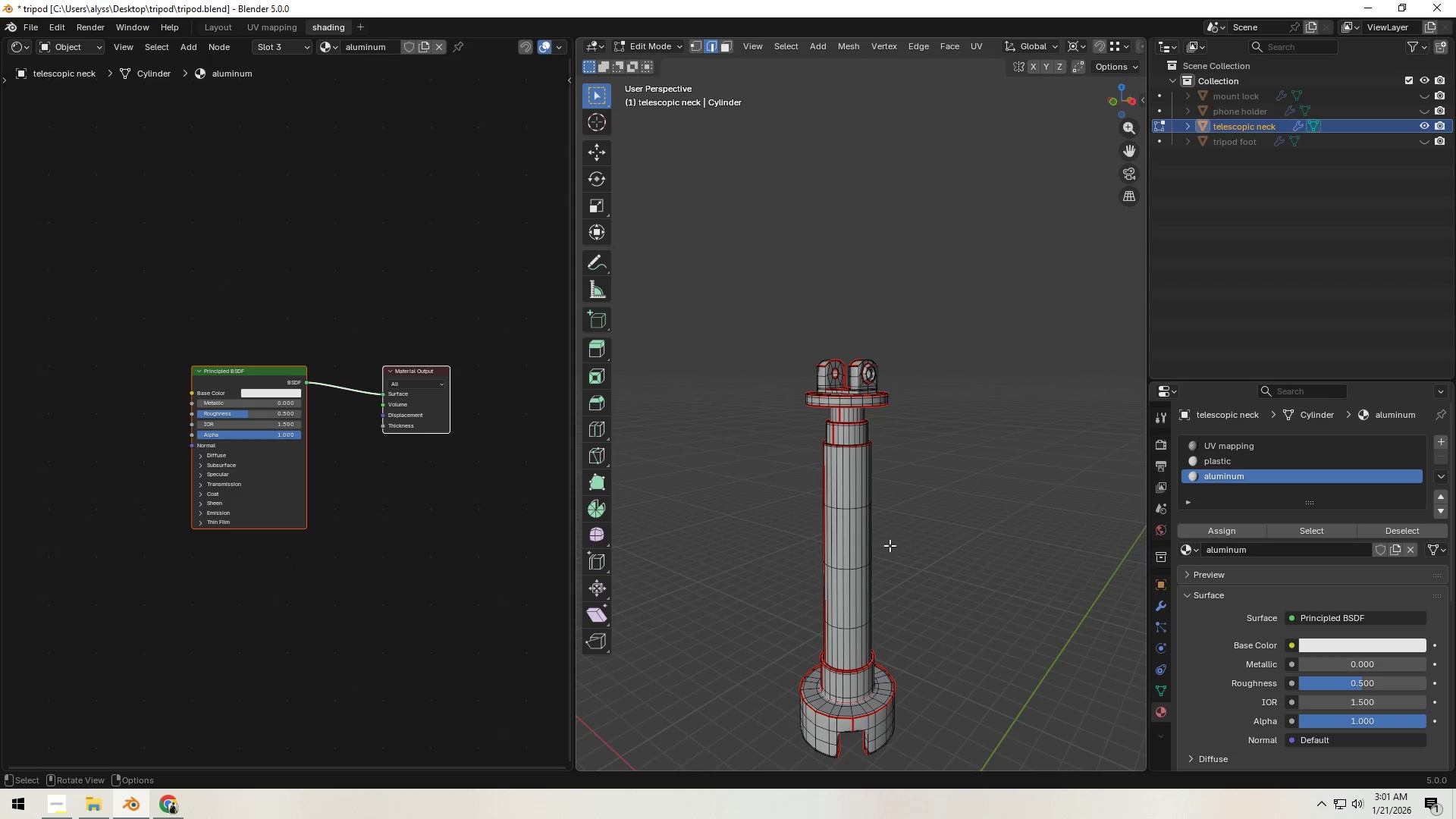 
left_click([863, 546])
 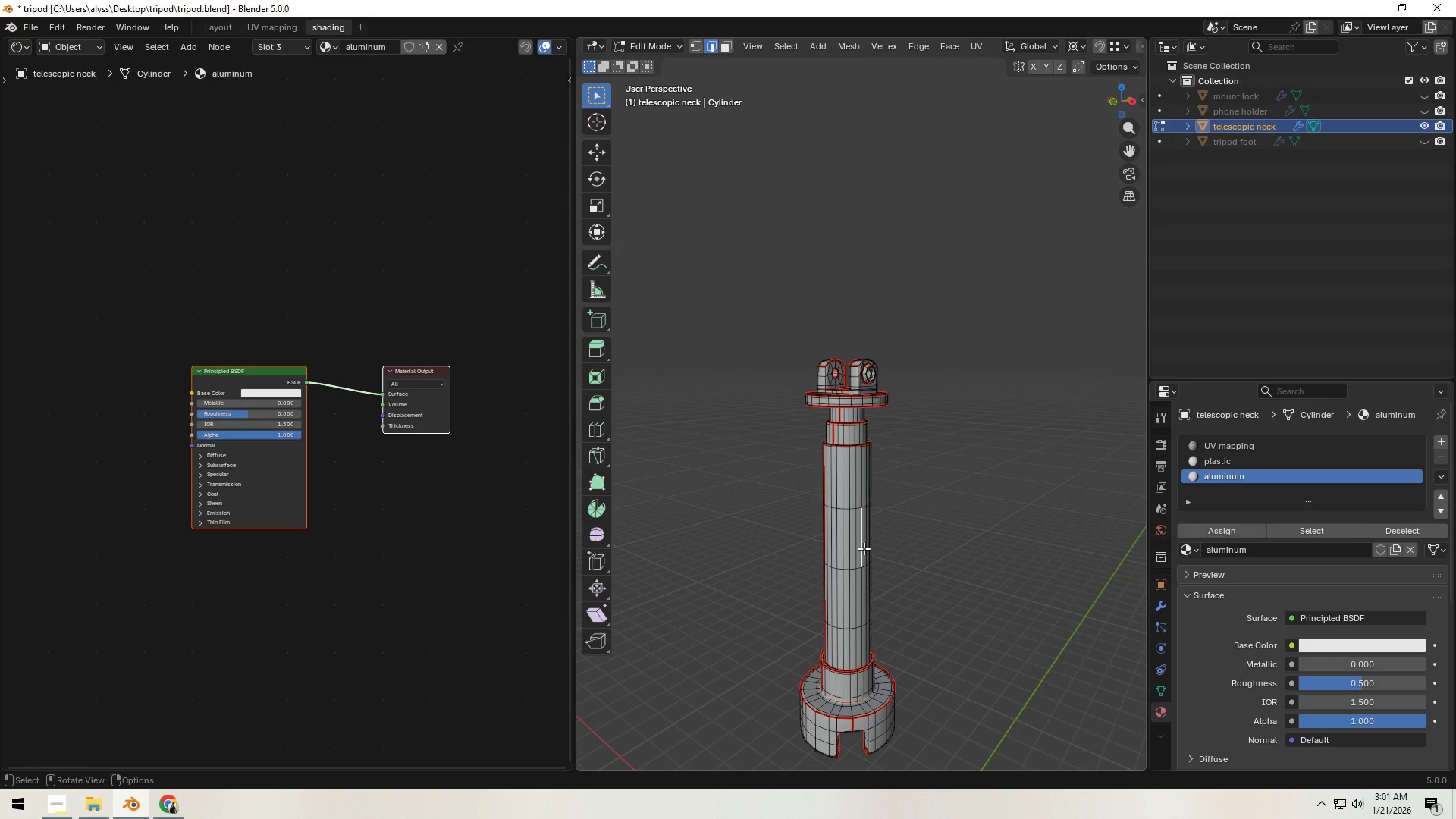 
key(L)
 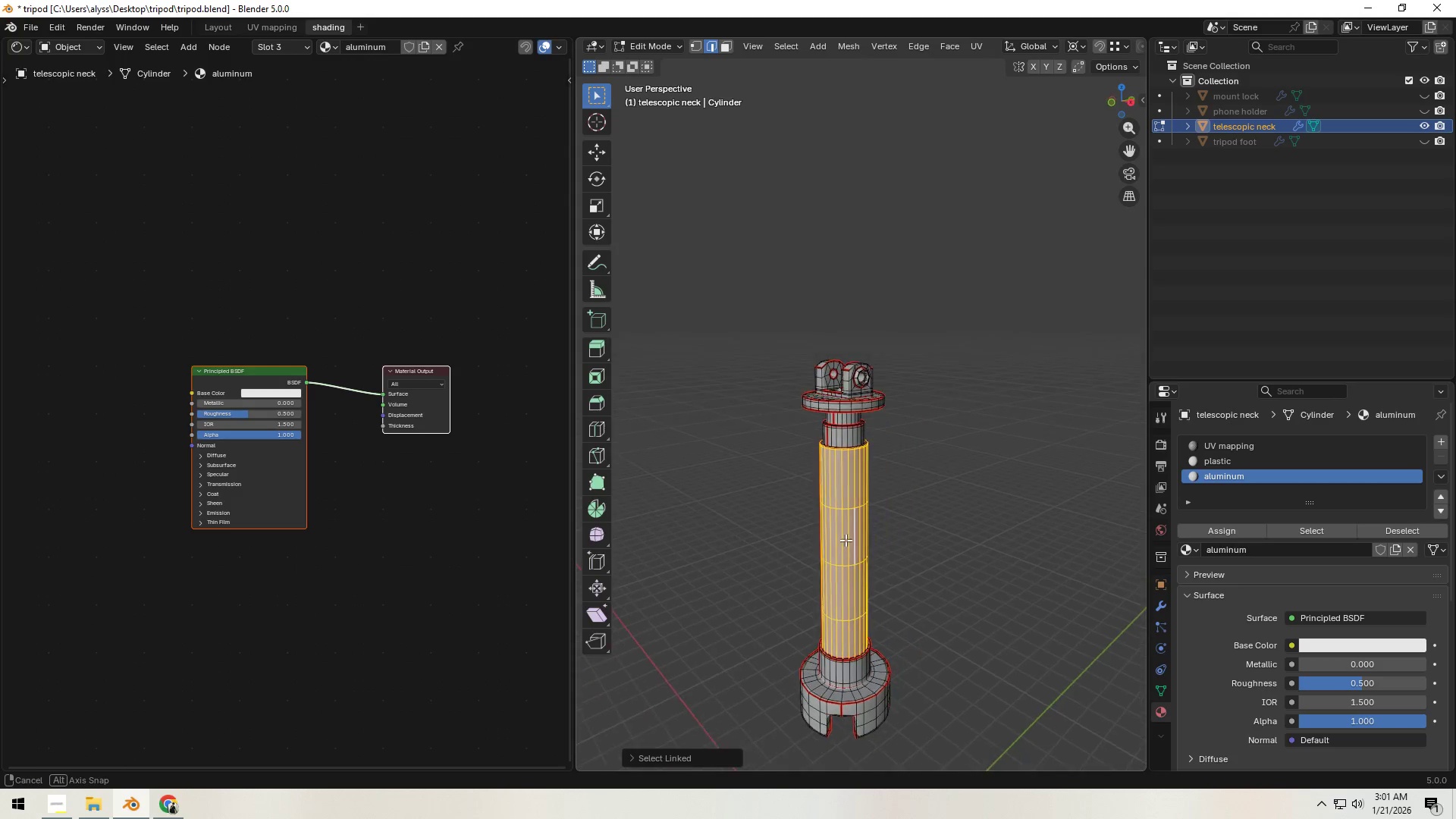 
scroll: coordinate [808, 550], scroll_direction: up, amount: 6.0
 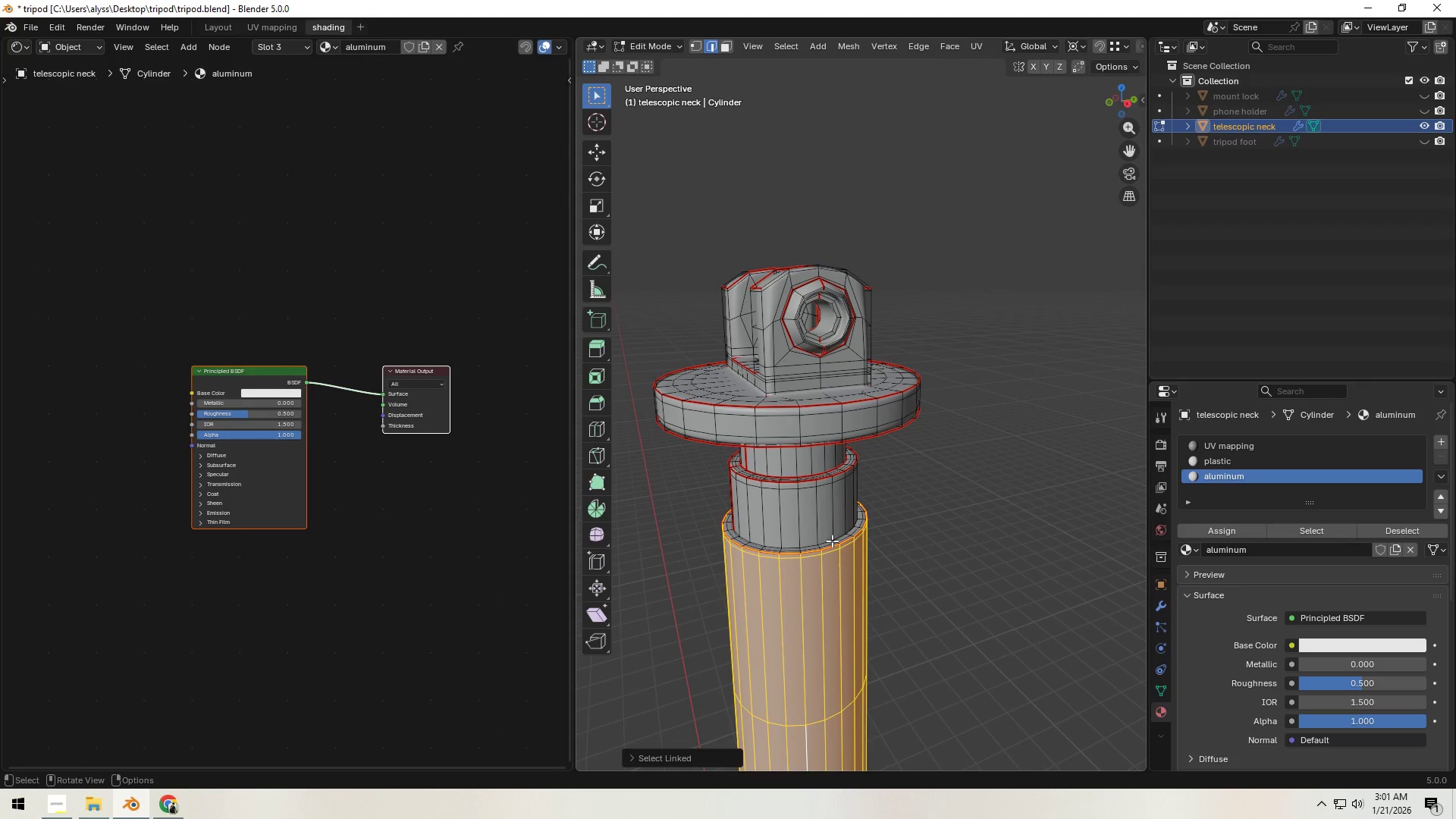 
type(llll)
 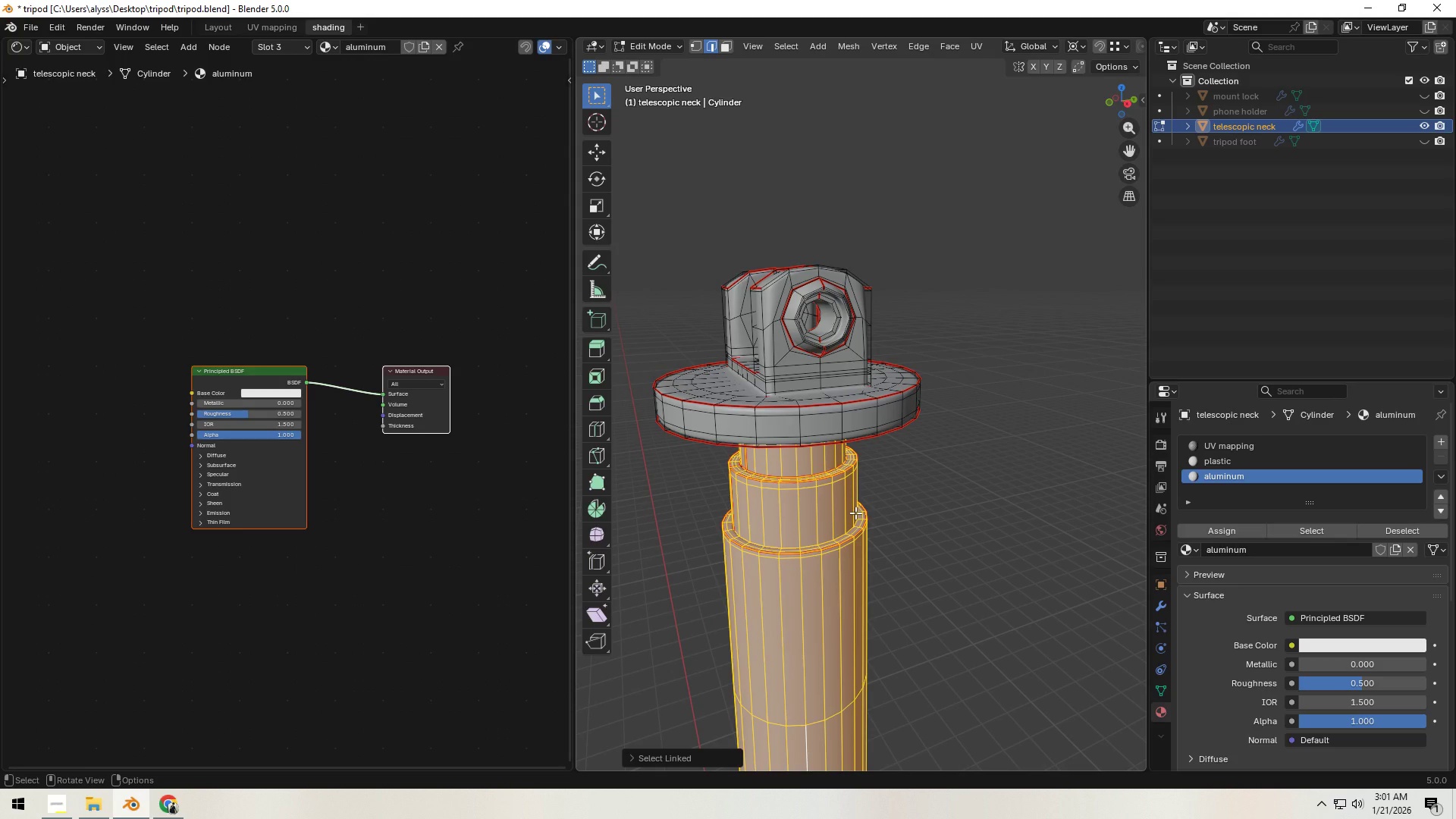 
key(Z)
 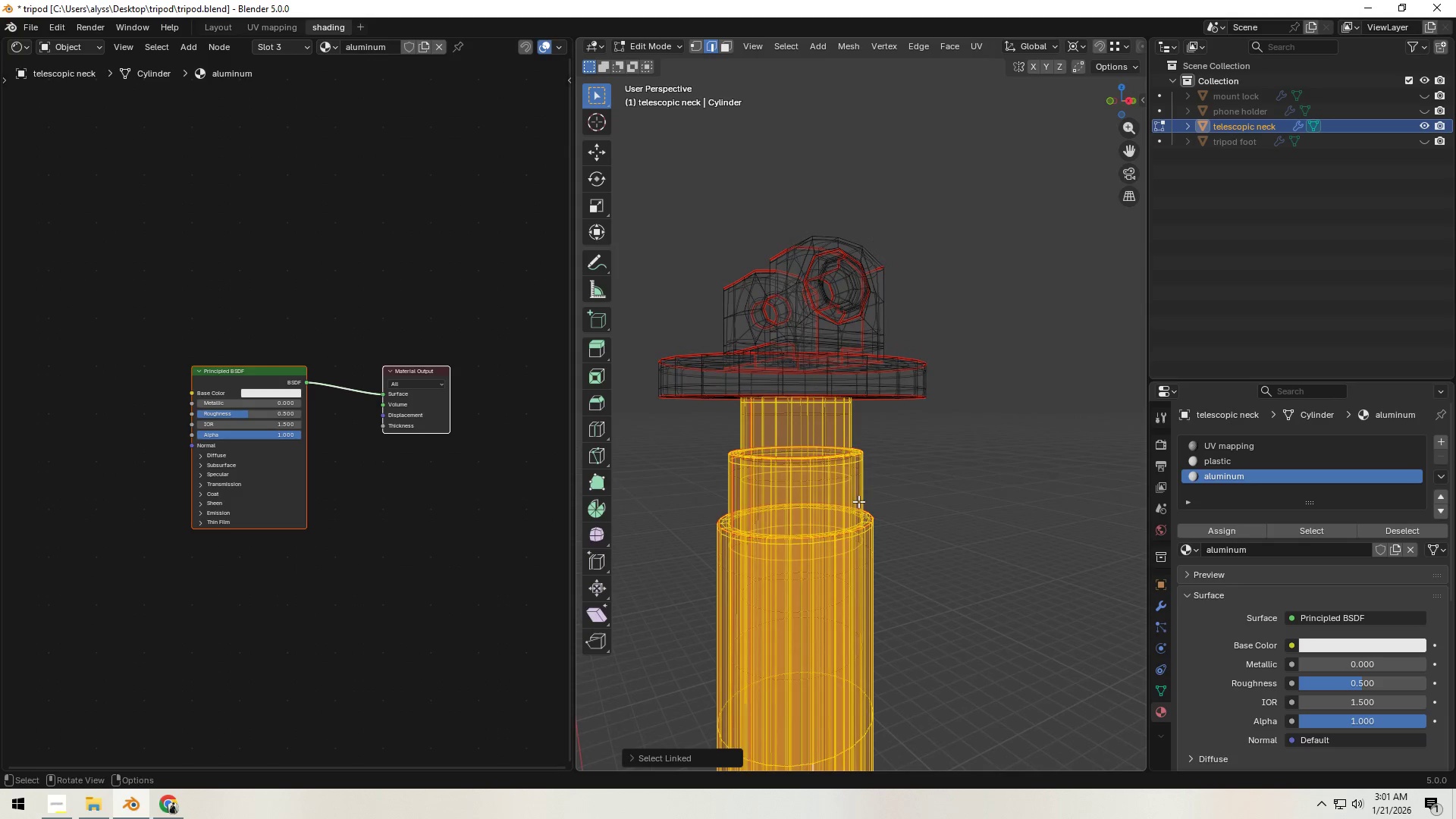 
hold_key(key=ShiftLeft, duration=1.5)
left_click_drag(start_coordinate=[683, 437], to_coordinate=[979, 571])
 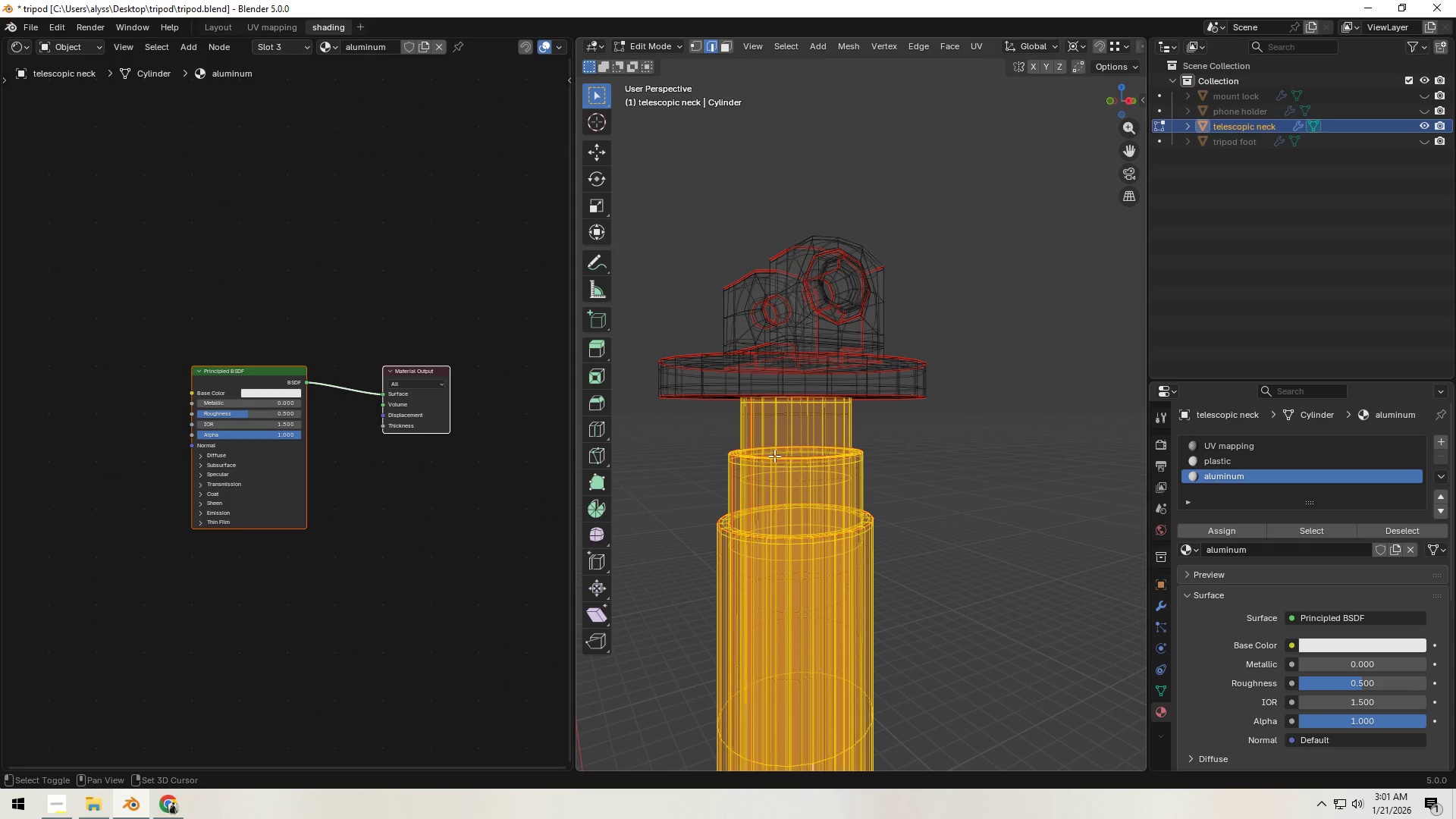 
hold_key(key=ShiftLeft, duration=0.5)
left_click_drag(start_coordinate=[723, 431], to_coordinate=[957, 566])
 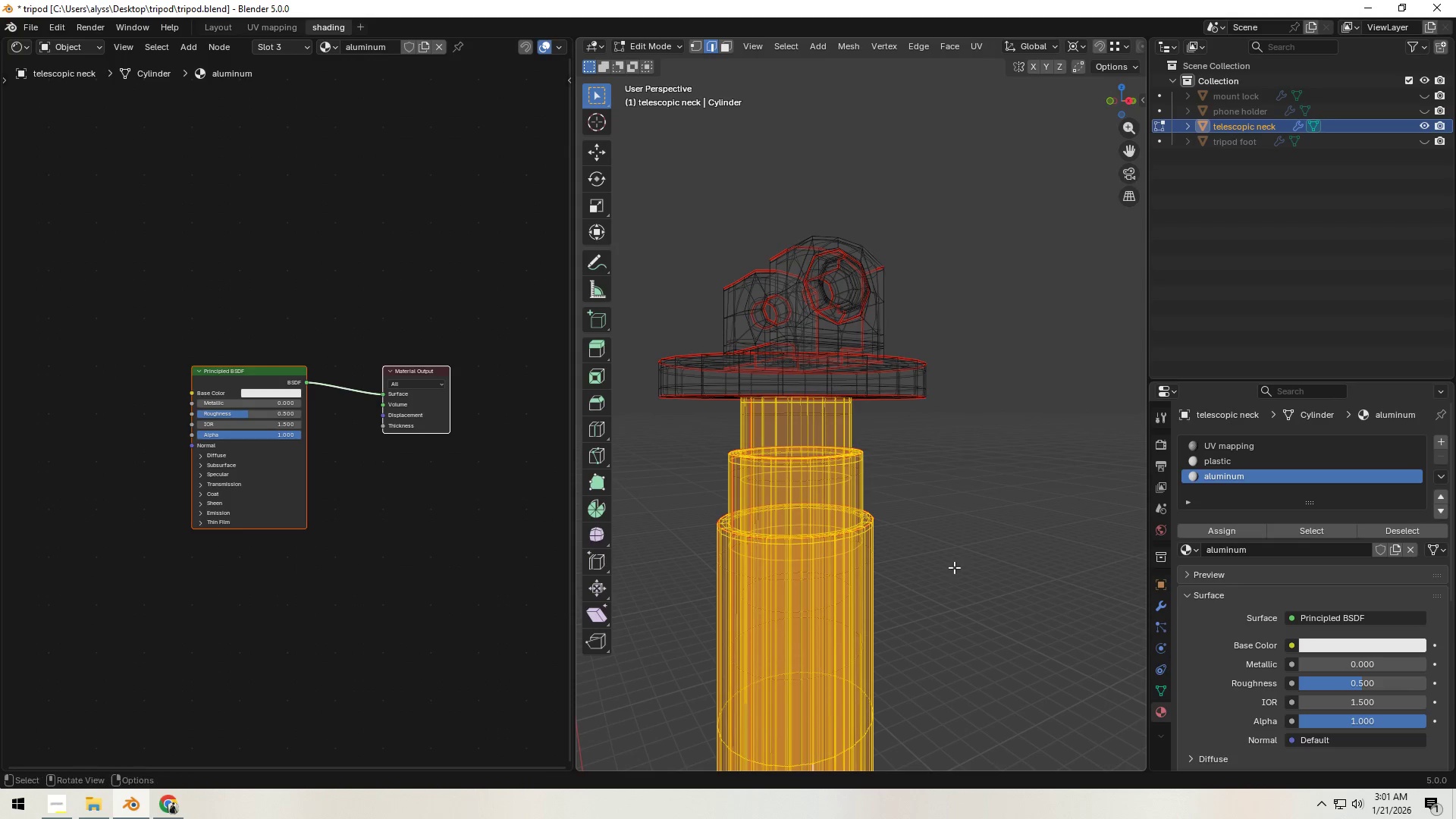 
scroll: coordinate [945, 592], scroll_direction: down, amount: 3.0
 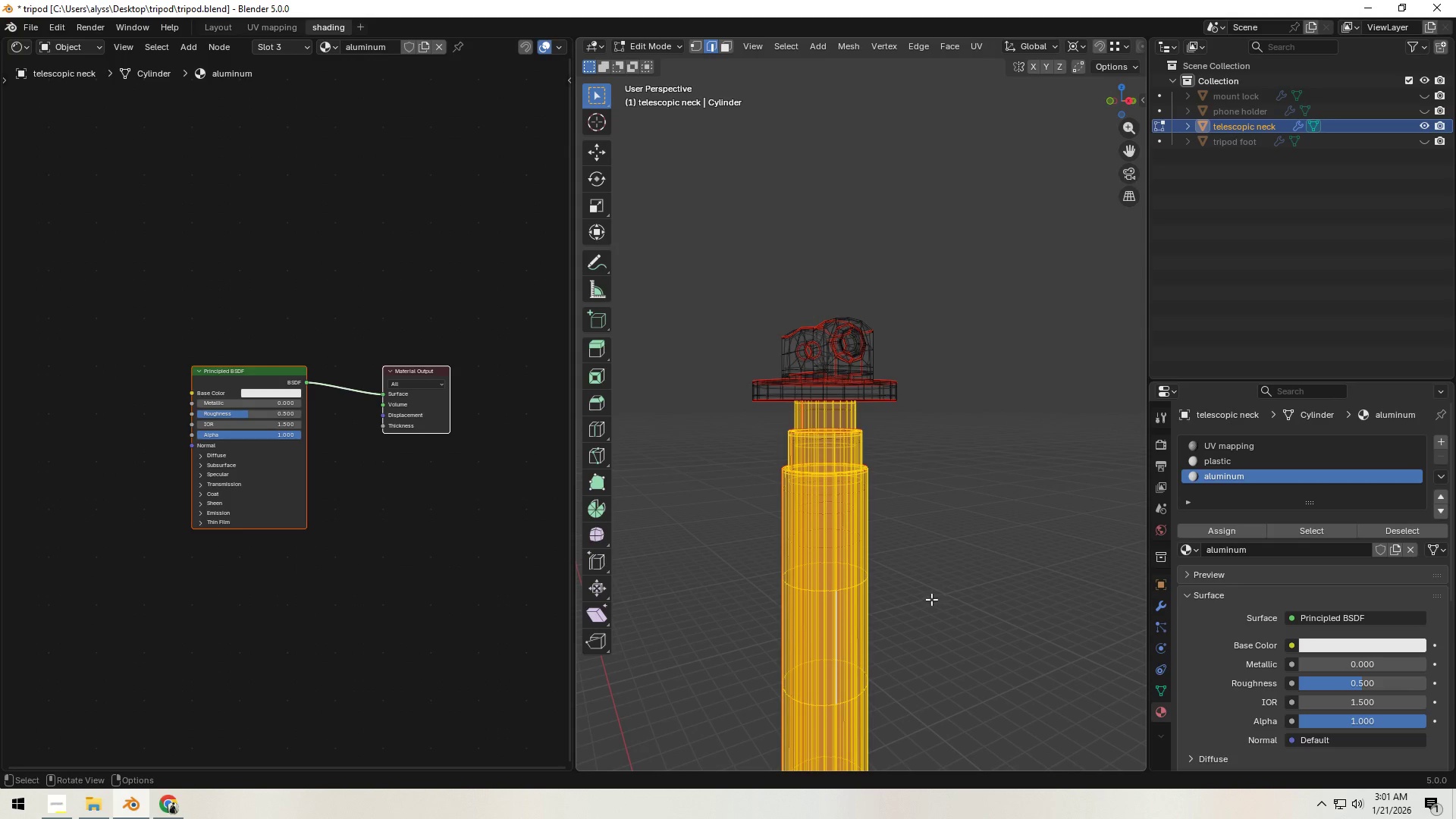 
hold_key(key=ShiftLeft, duration=1.38)
left_click_drag(start_coordinate=[743, 457], to_coordinate=[972, 554])
 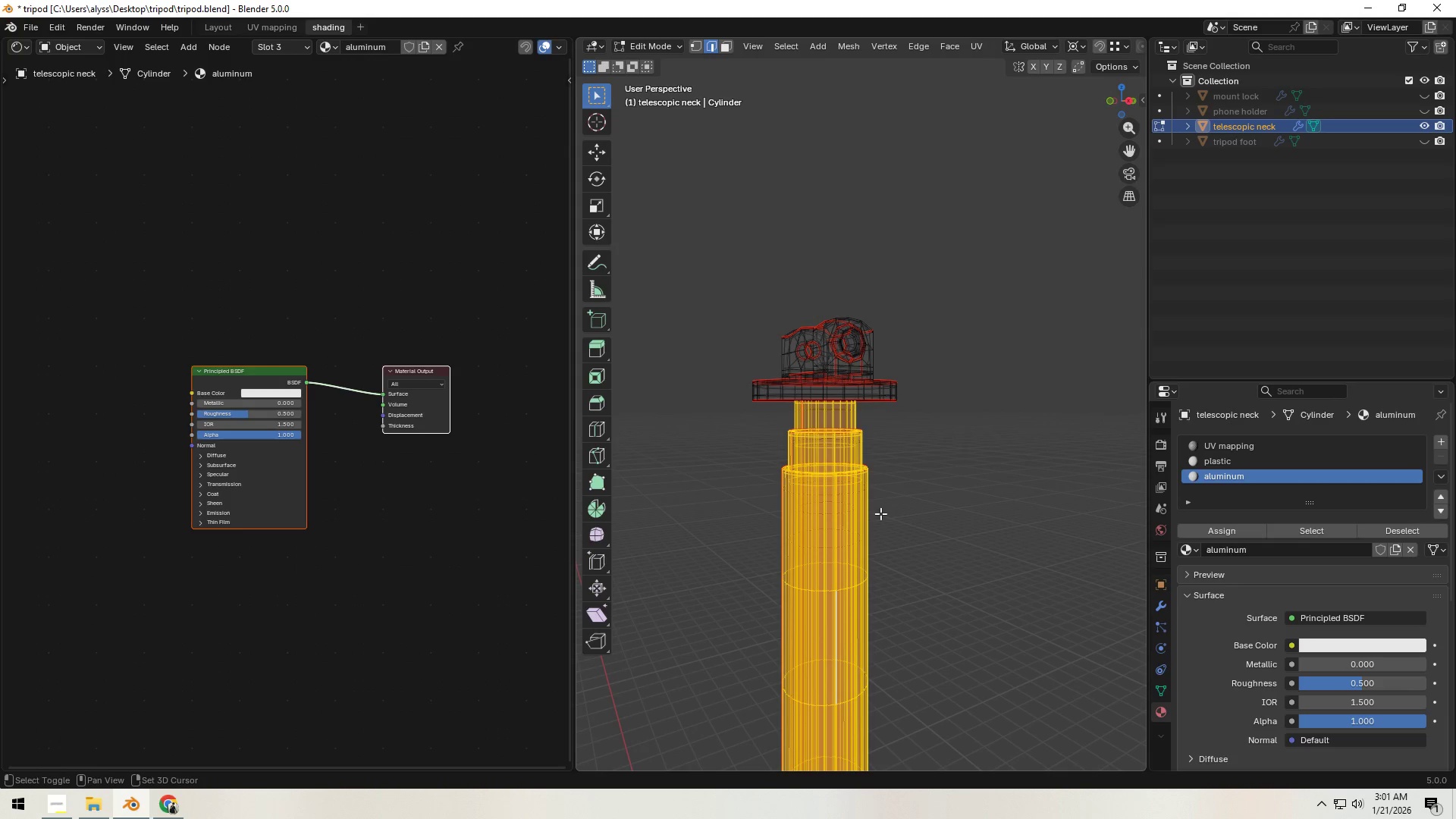 
left_click_drag(start_coordinate=[767, 453], to_coordinate=[985, 575])
 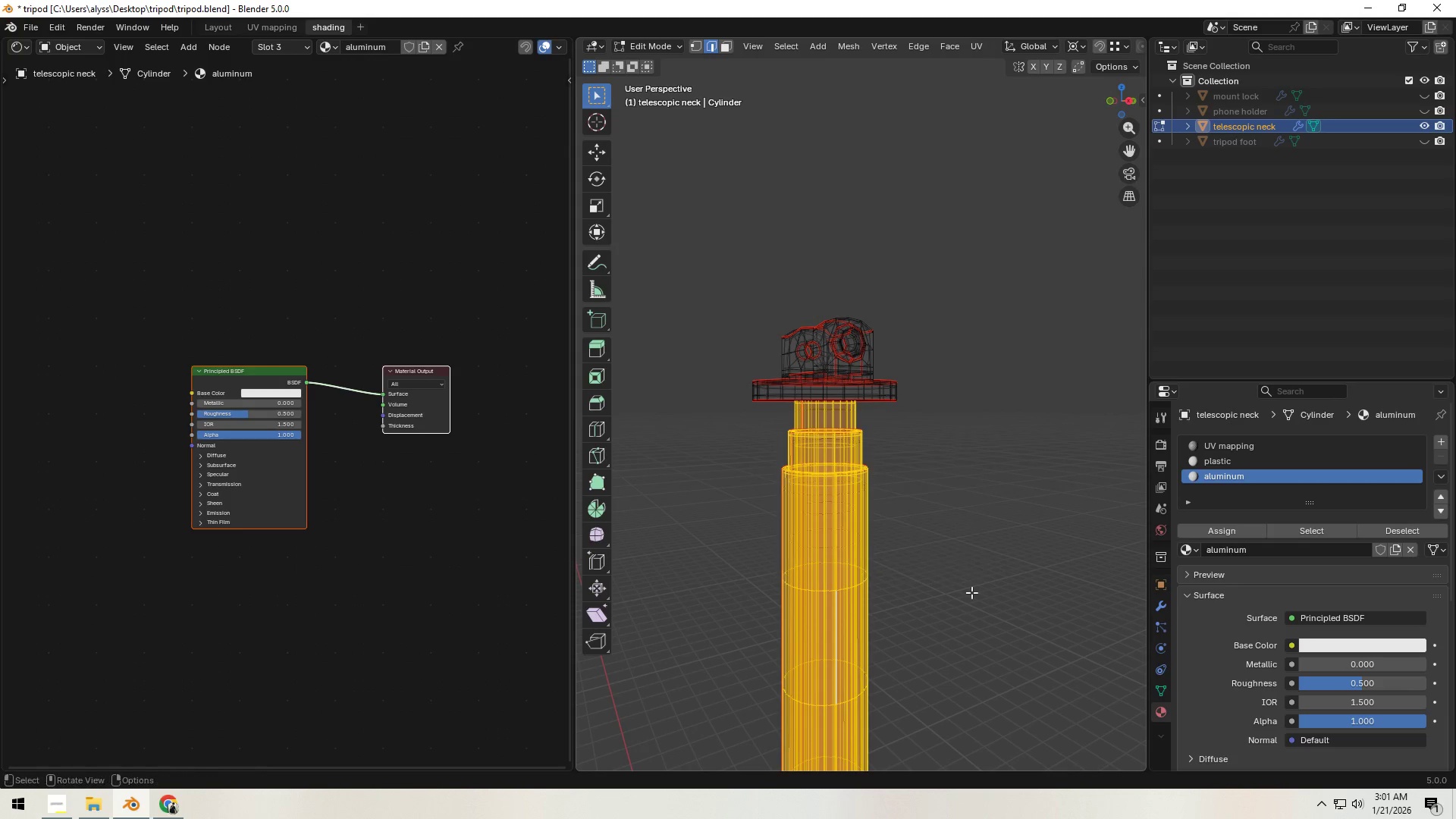 
hold_key(key=ShiftLeft, duration=0.69)
 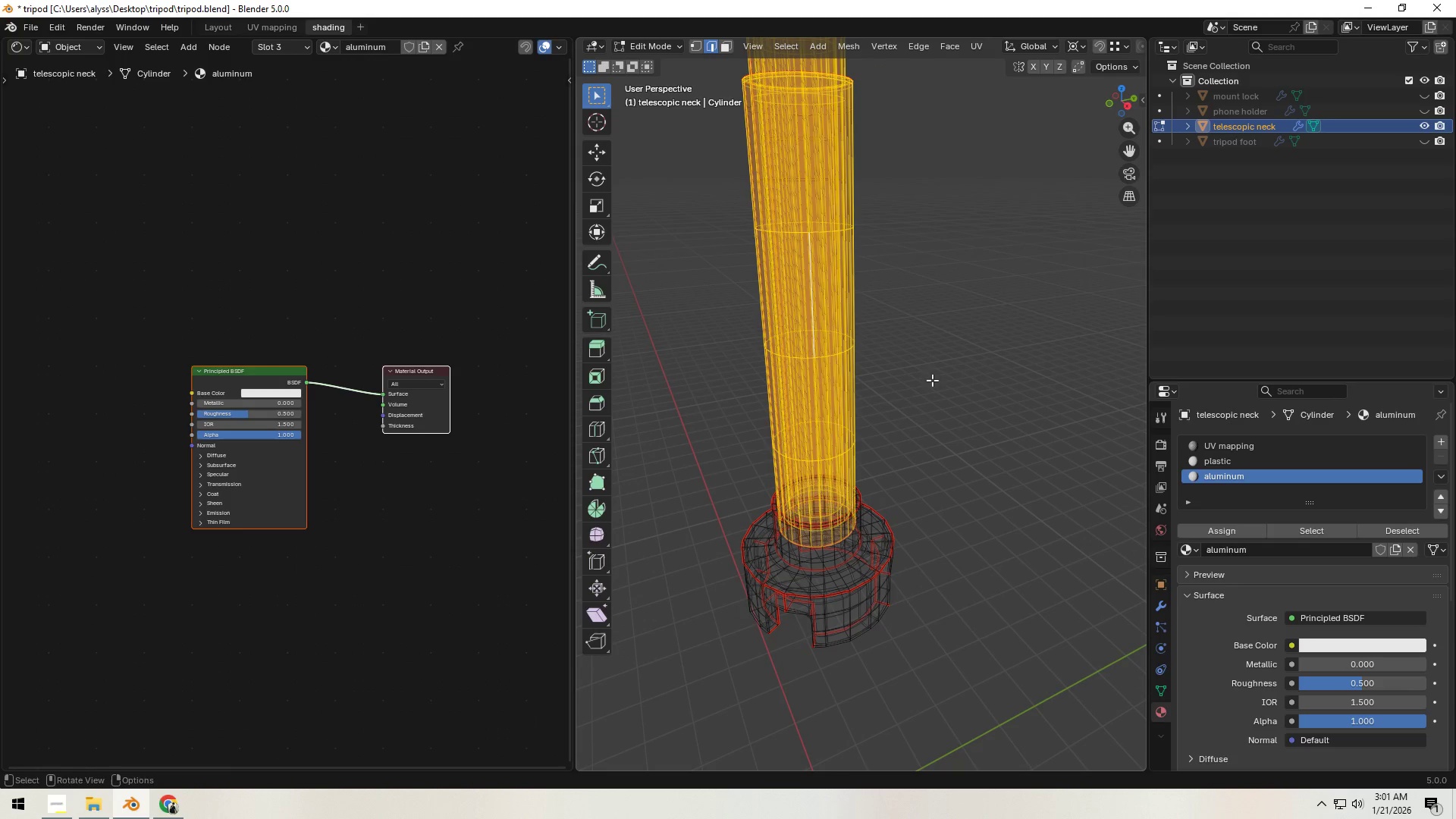 
hold_key(key=ShiftLeft, duration=0.95)
 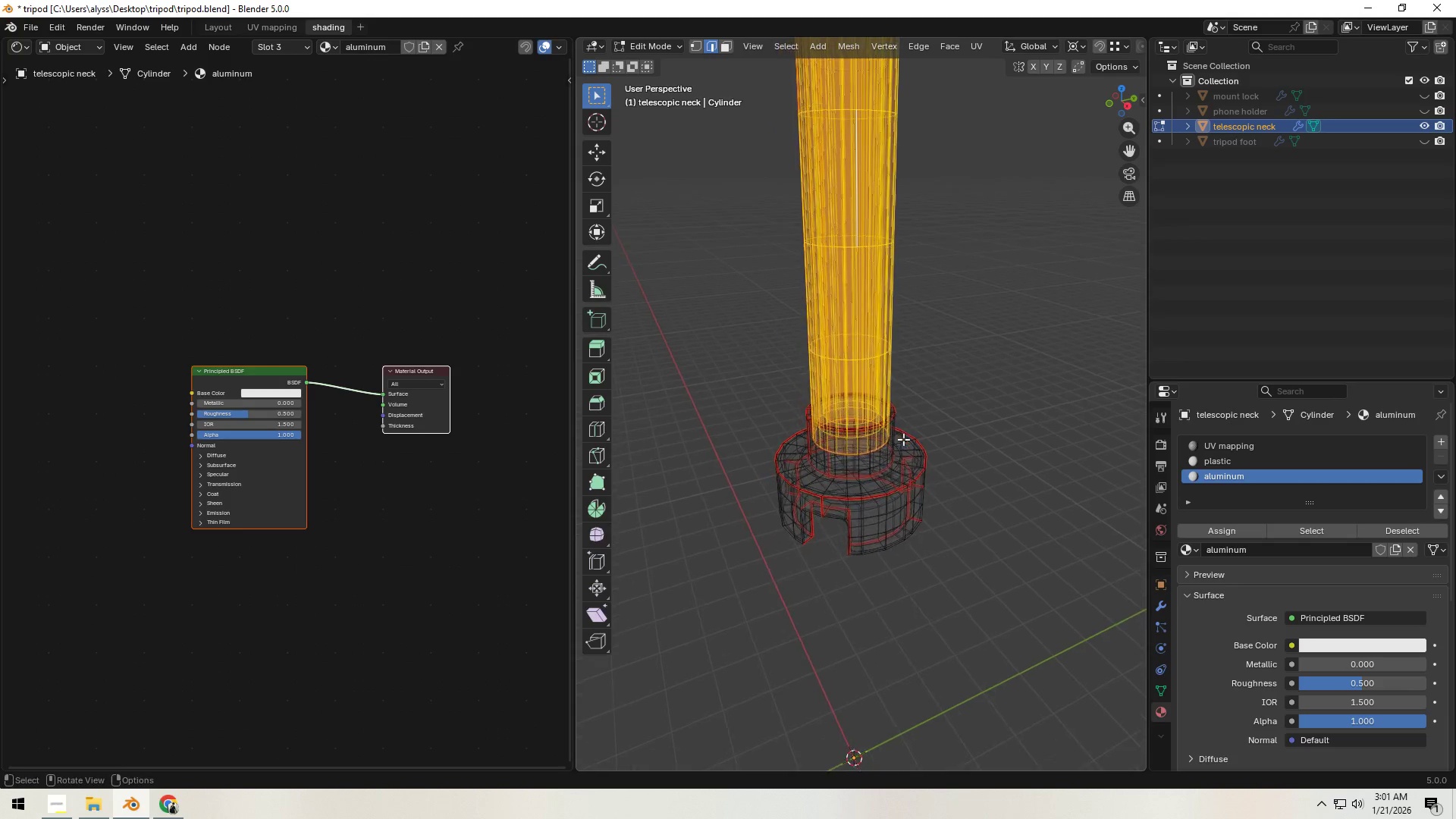 
scroll: coordinate [902, 458], scroll_direction: up, amount: 9.0
 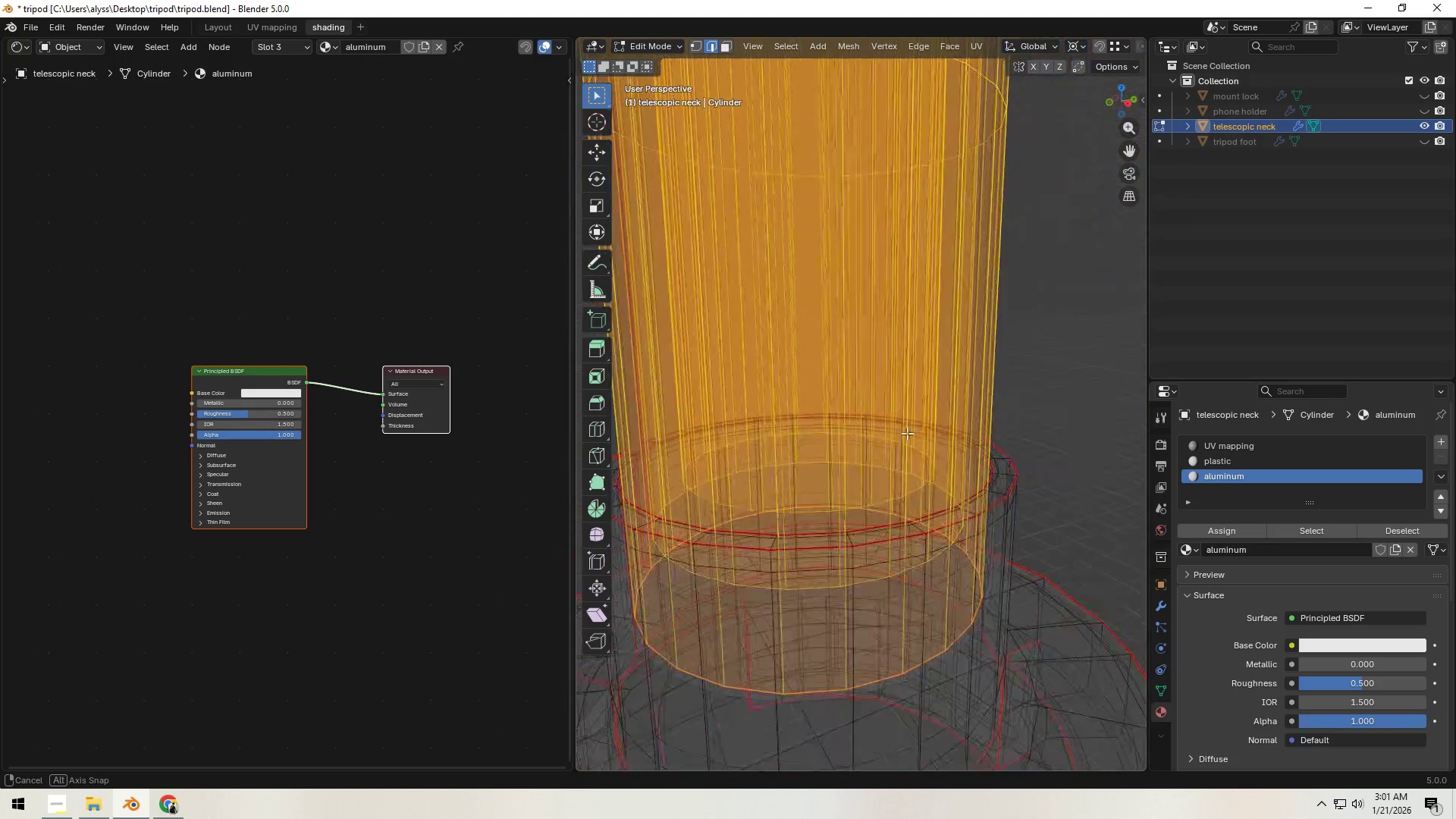 
type(hz)
 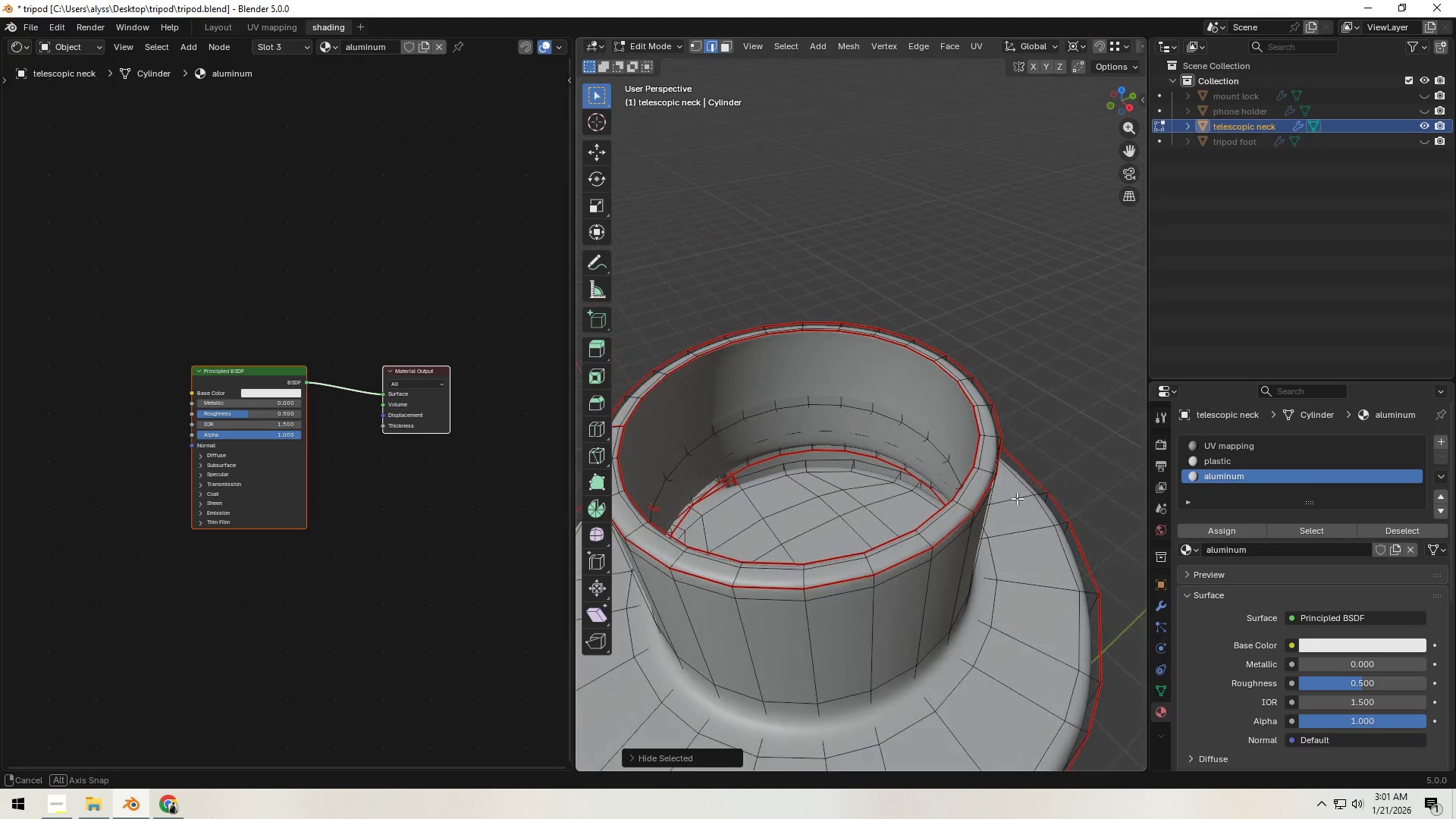 
hold_key(key=Z, duration=1.52)
 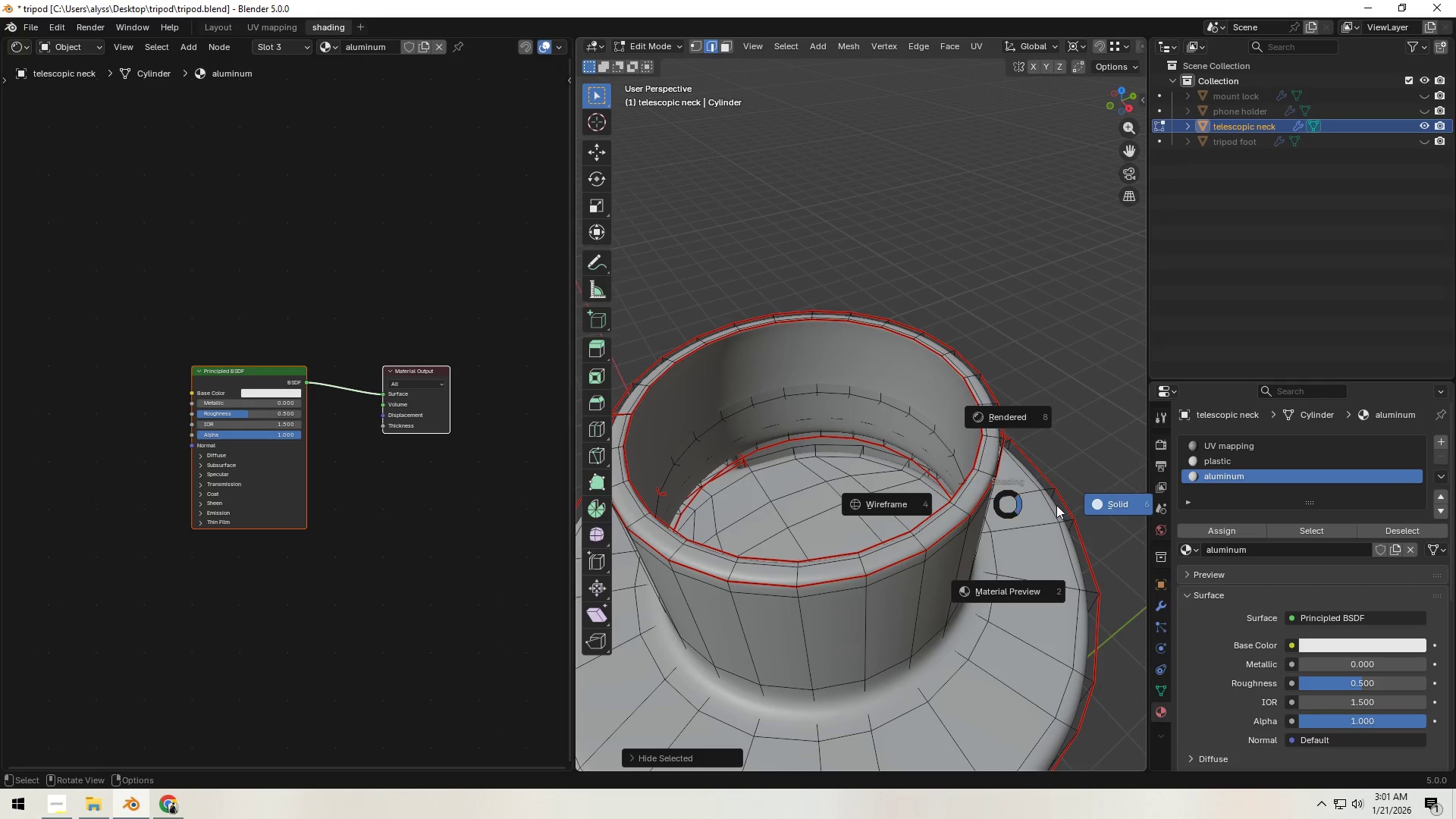 
type(zzzzzzzh)
 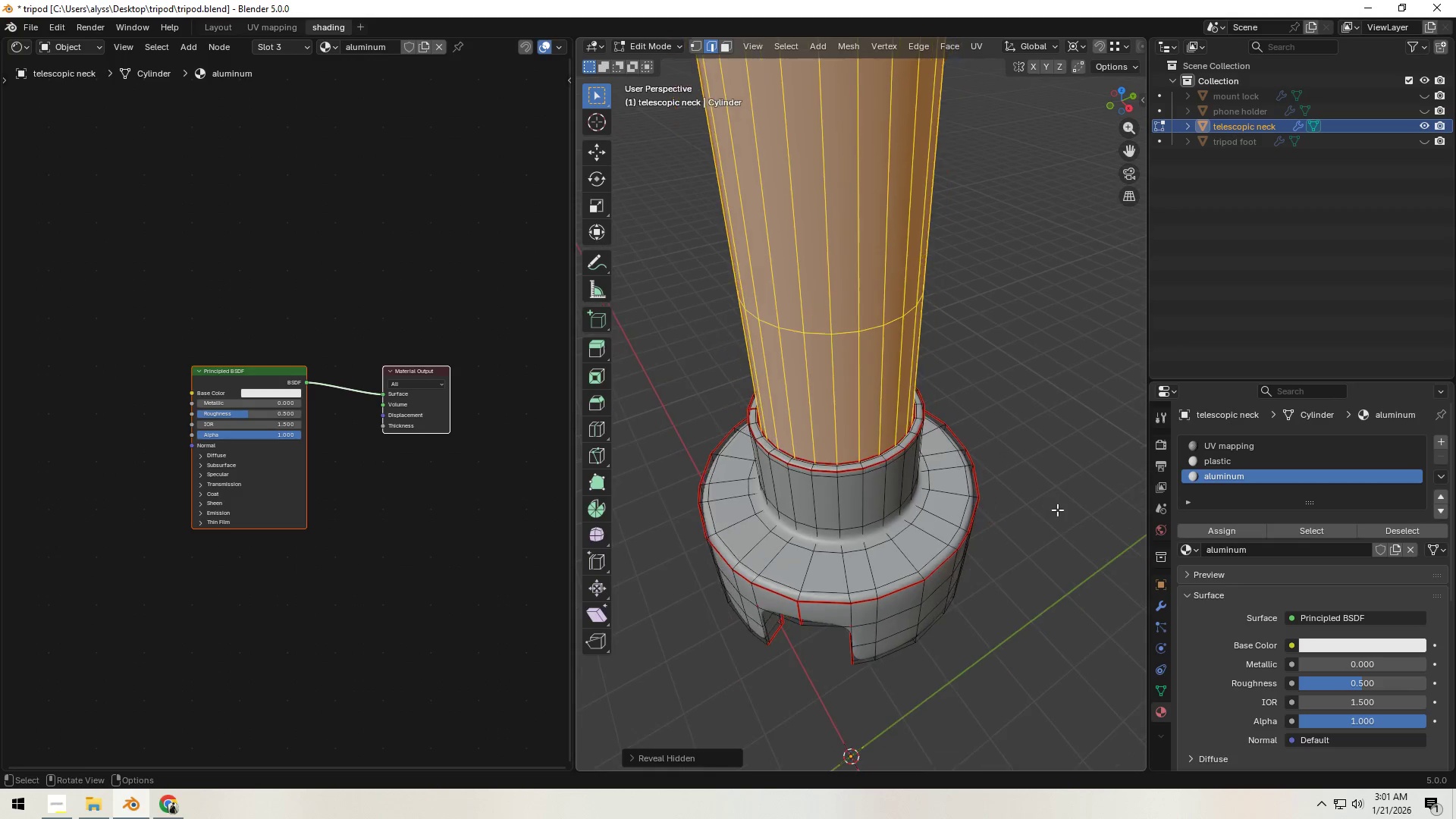 
hold_key(key=AltLeft, duration=0.61)
 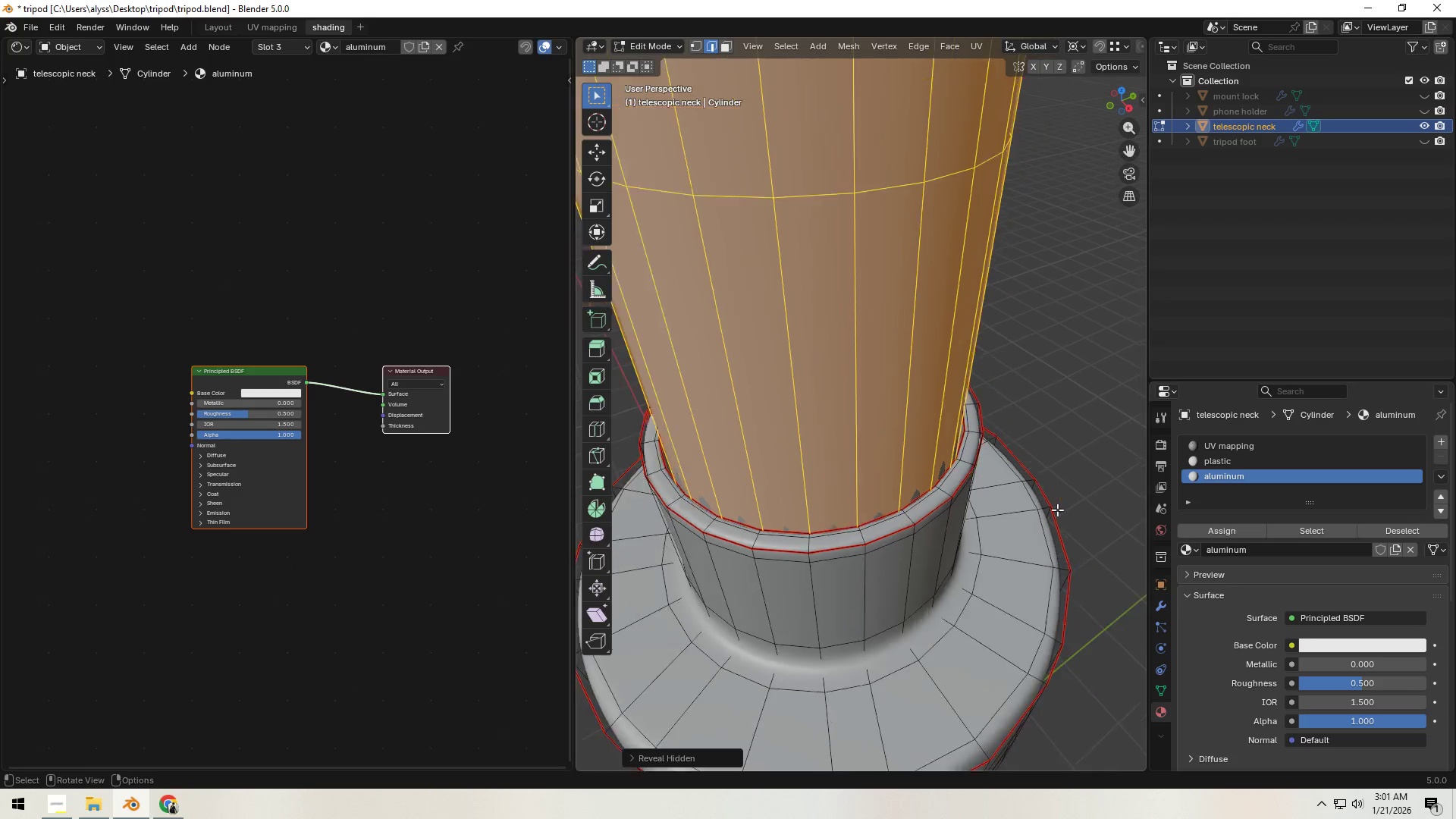 
scroll: coordinate [1057, 510], scroll_direction: down, amount: 8.0
 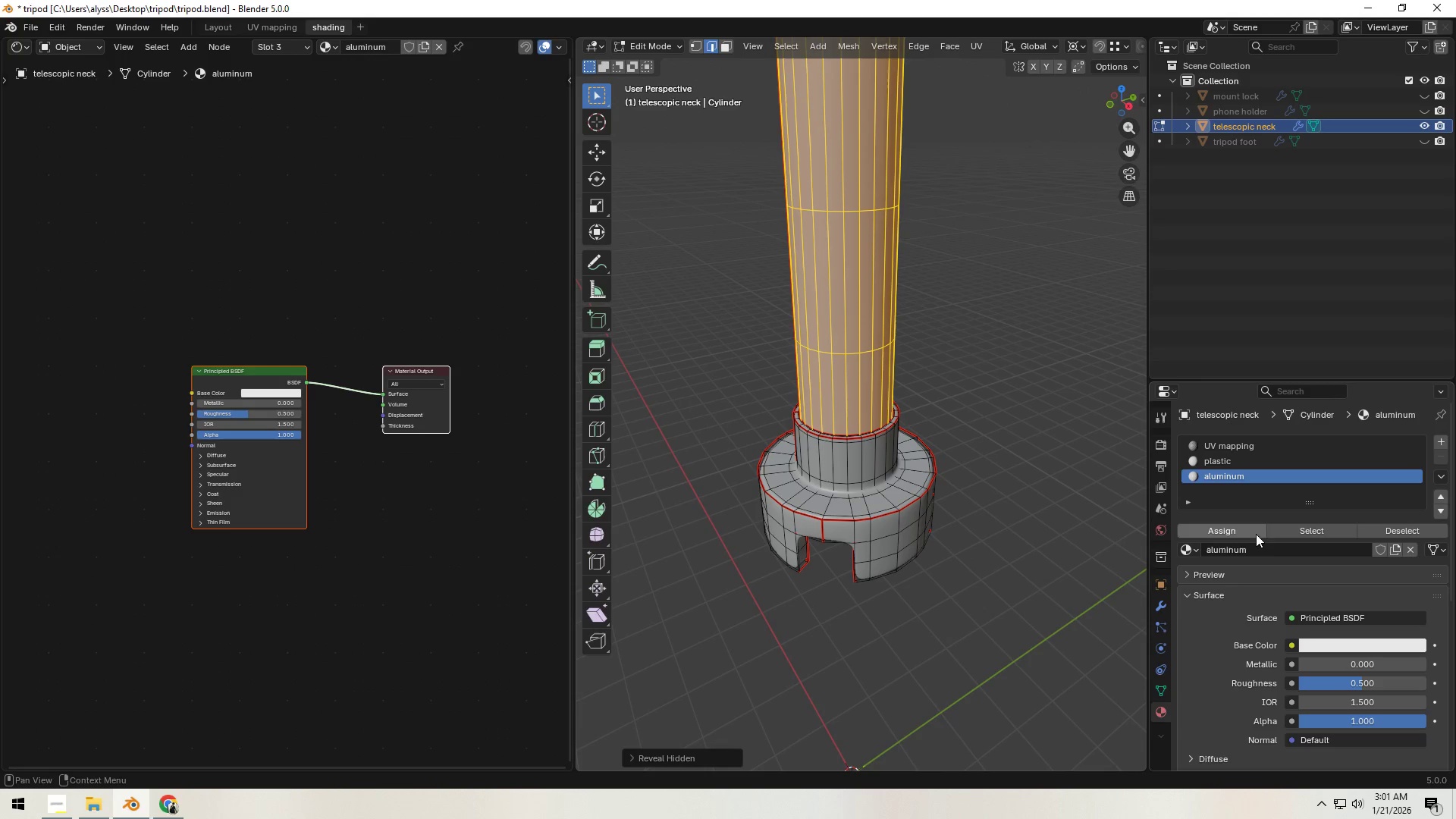 
left_click([1230, 533])
 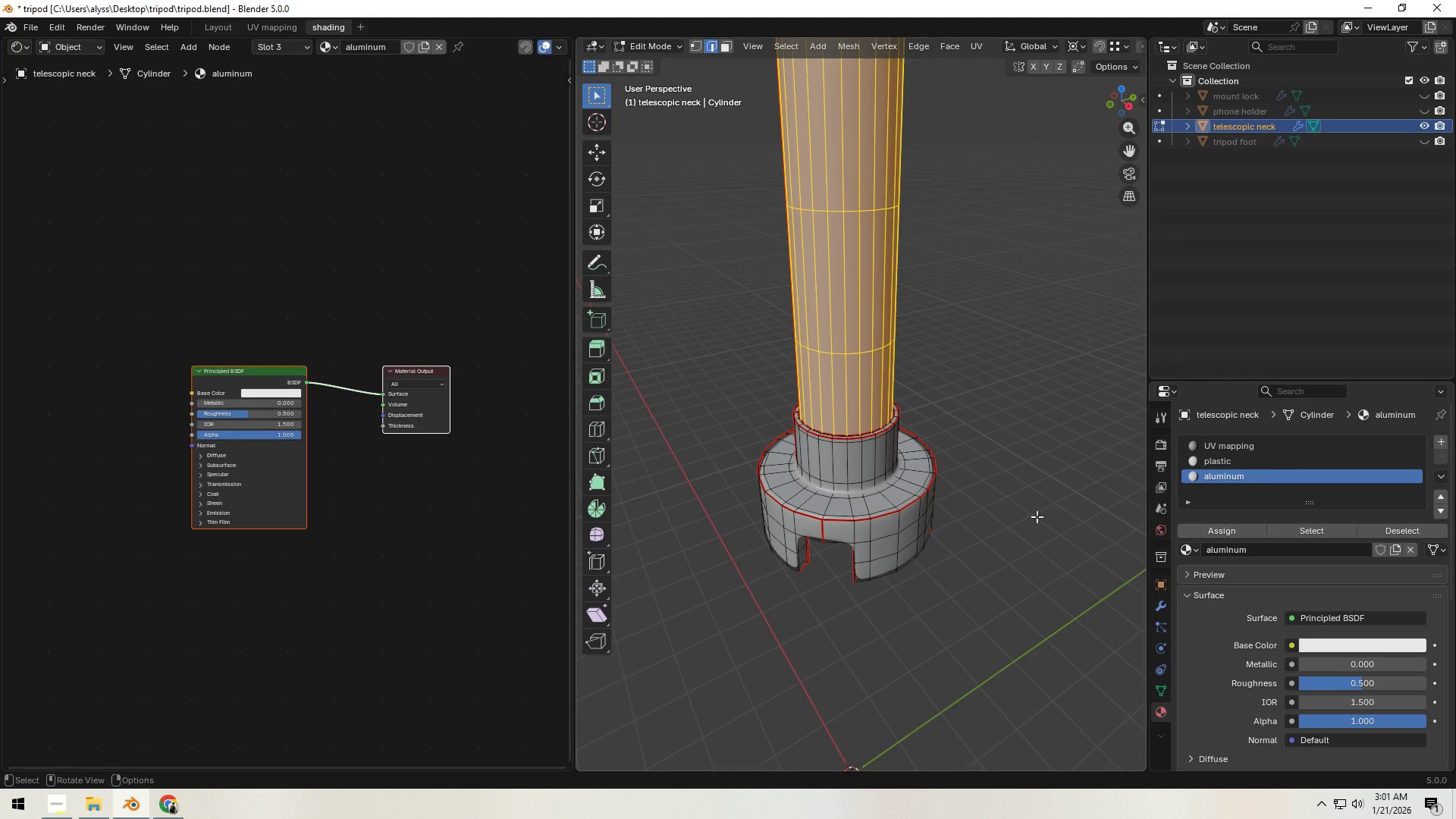 
left_click([1028, 513])
 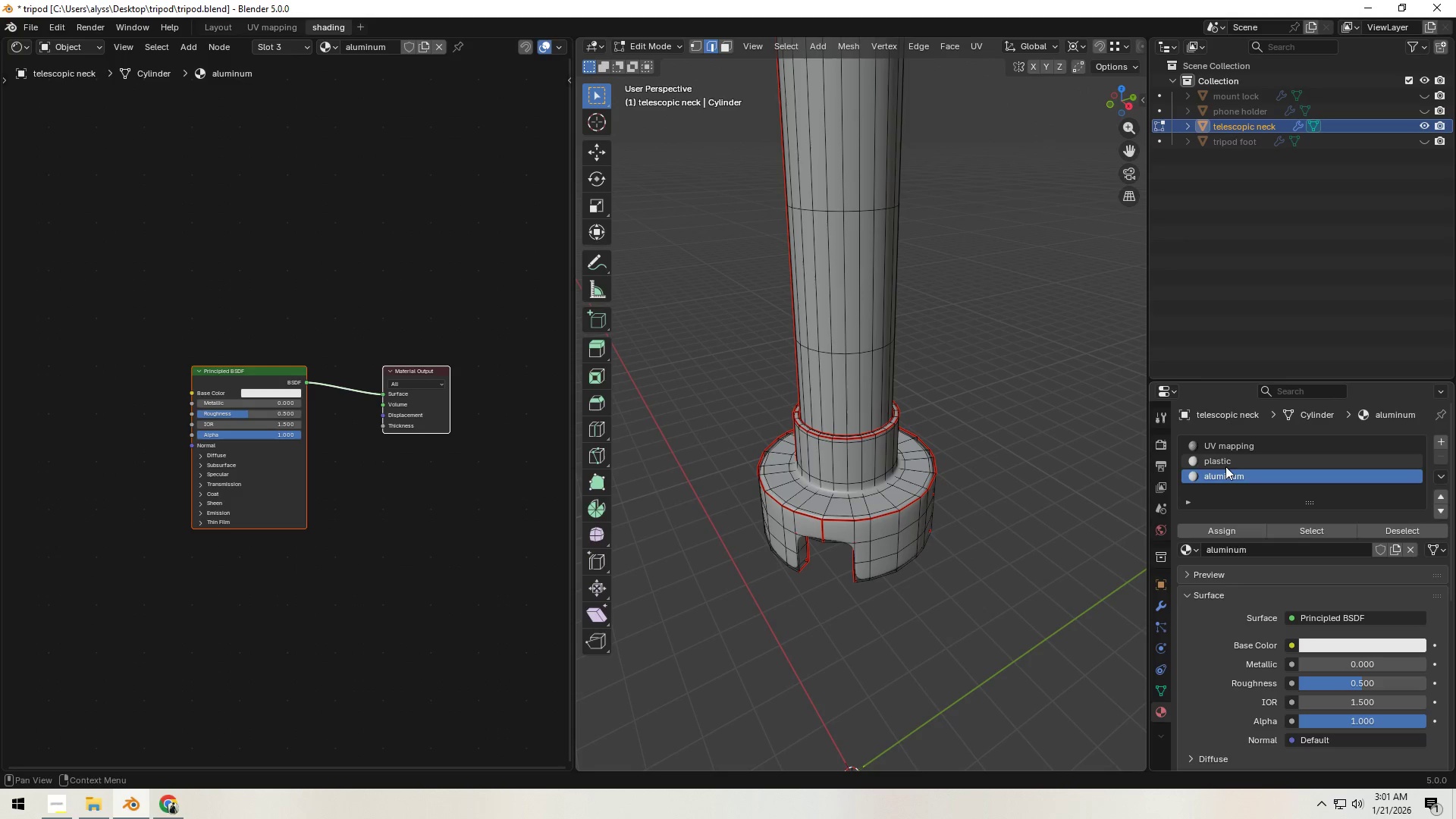 
left_click([1227, 461])
 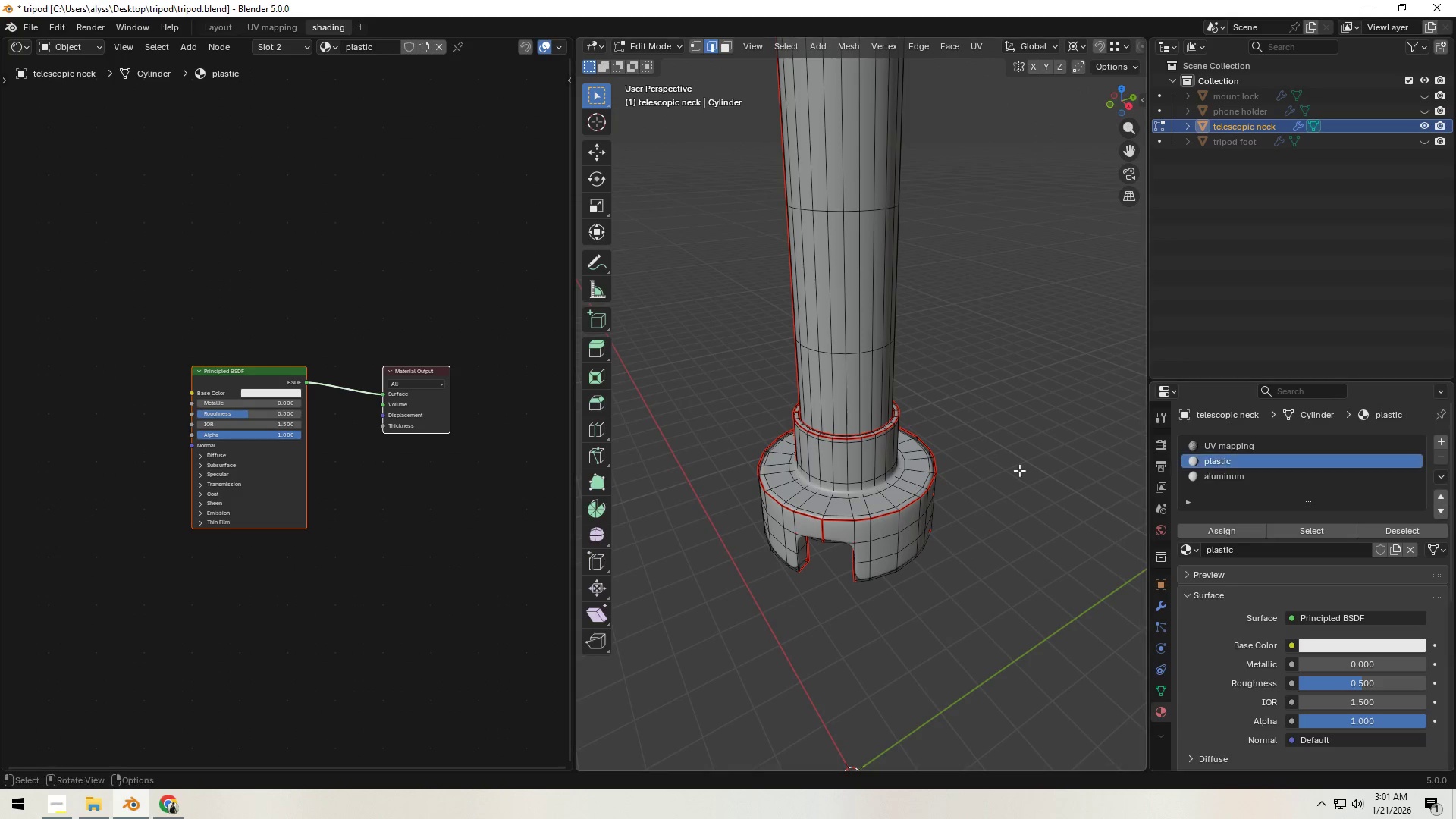 
key(Tab)
 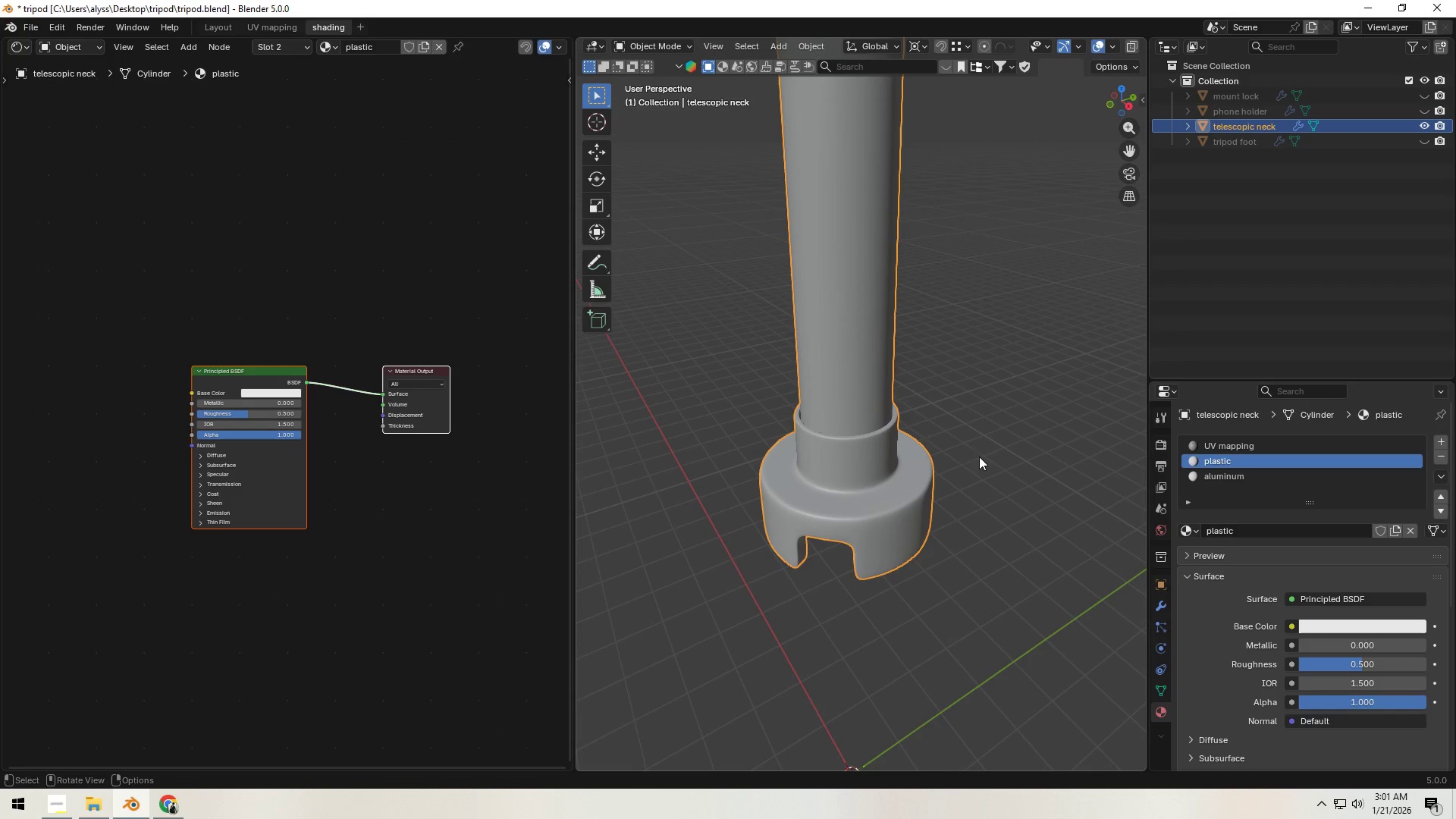 
key(Control+S)
 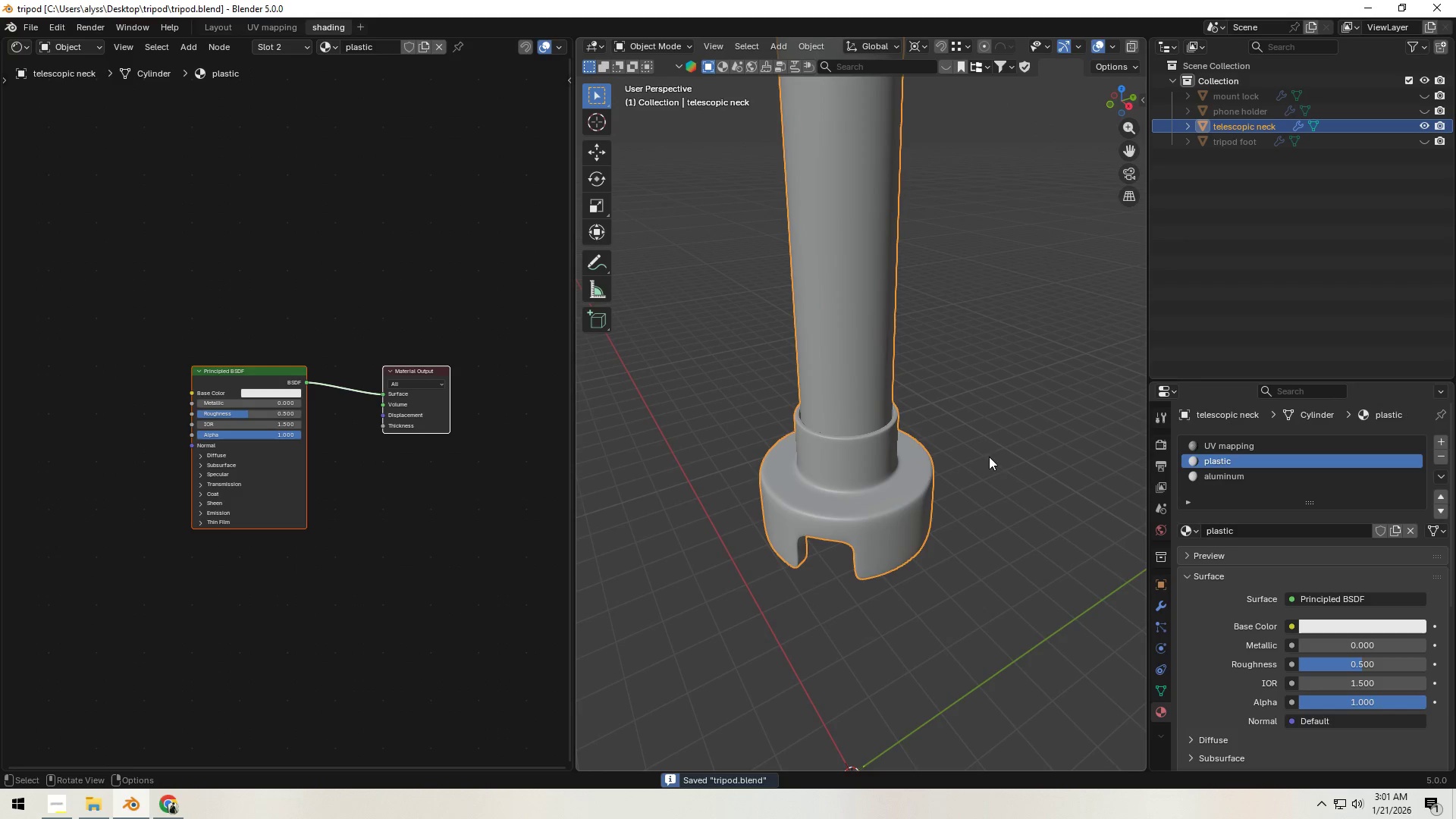 
scroll: coordinate [984, 435], scroll_direction: down, amount: 4.0
 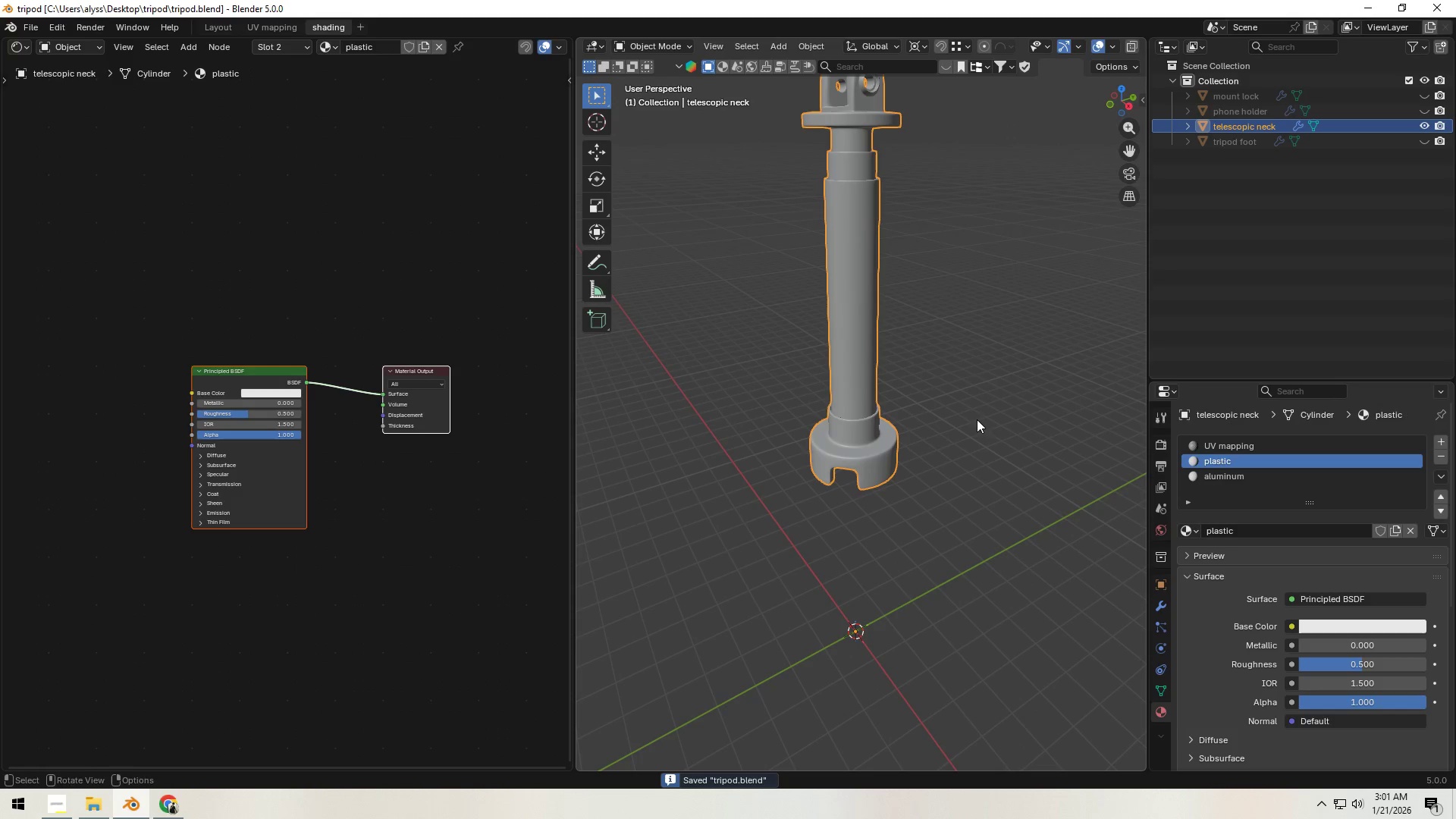 
hold_key(key=ShiftLeft, duration=0.33)
 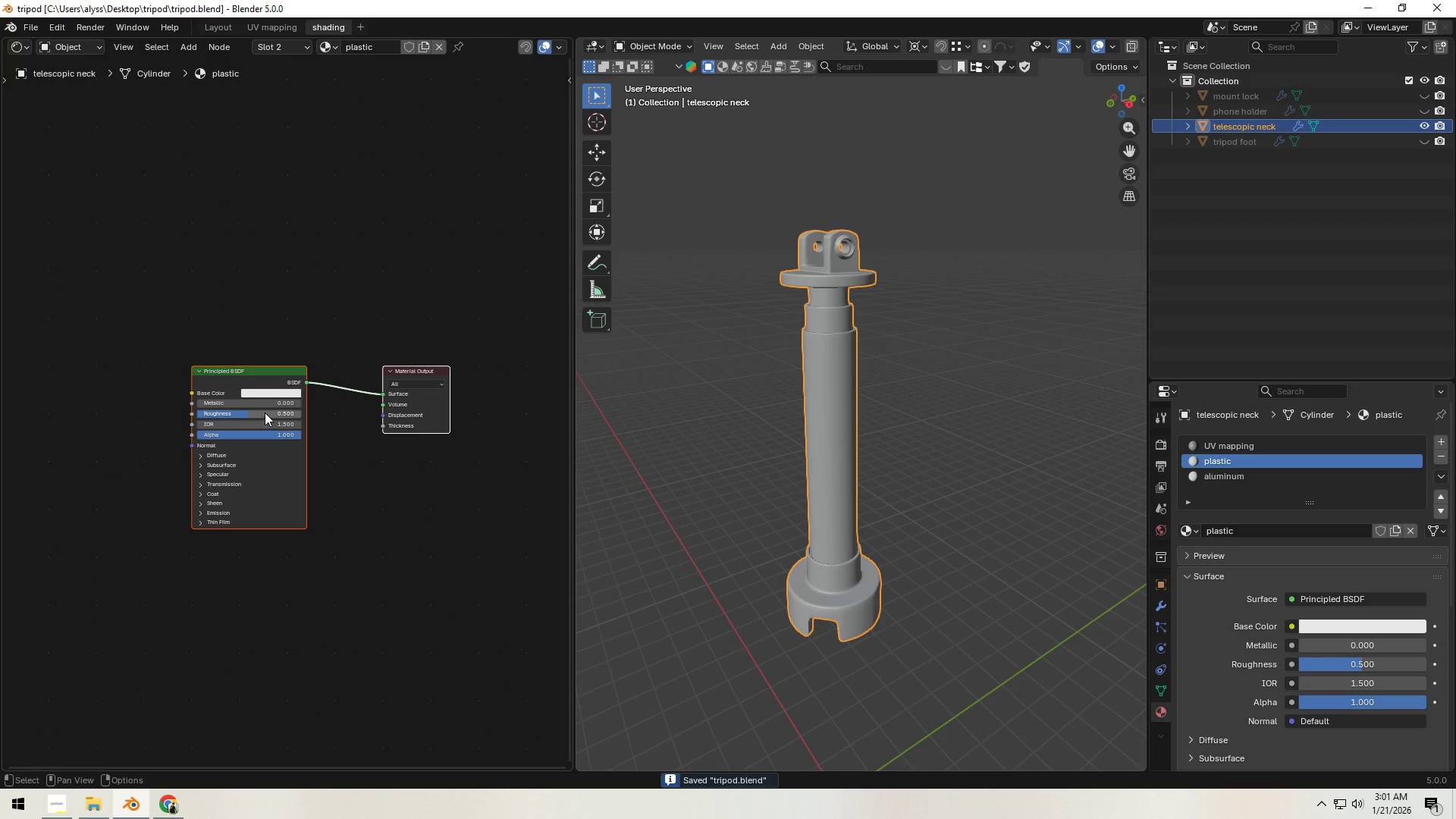 
scroll: coordinate [292, 384], scroll_direction: up, amount: 1.0
 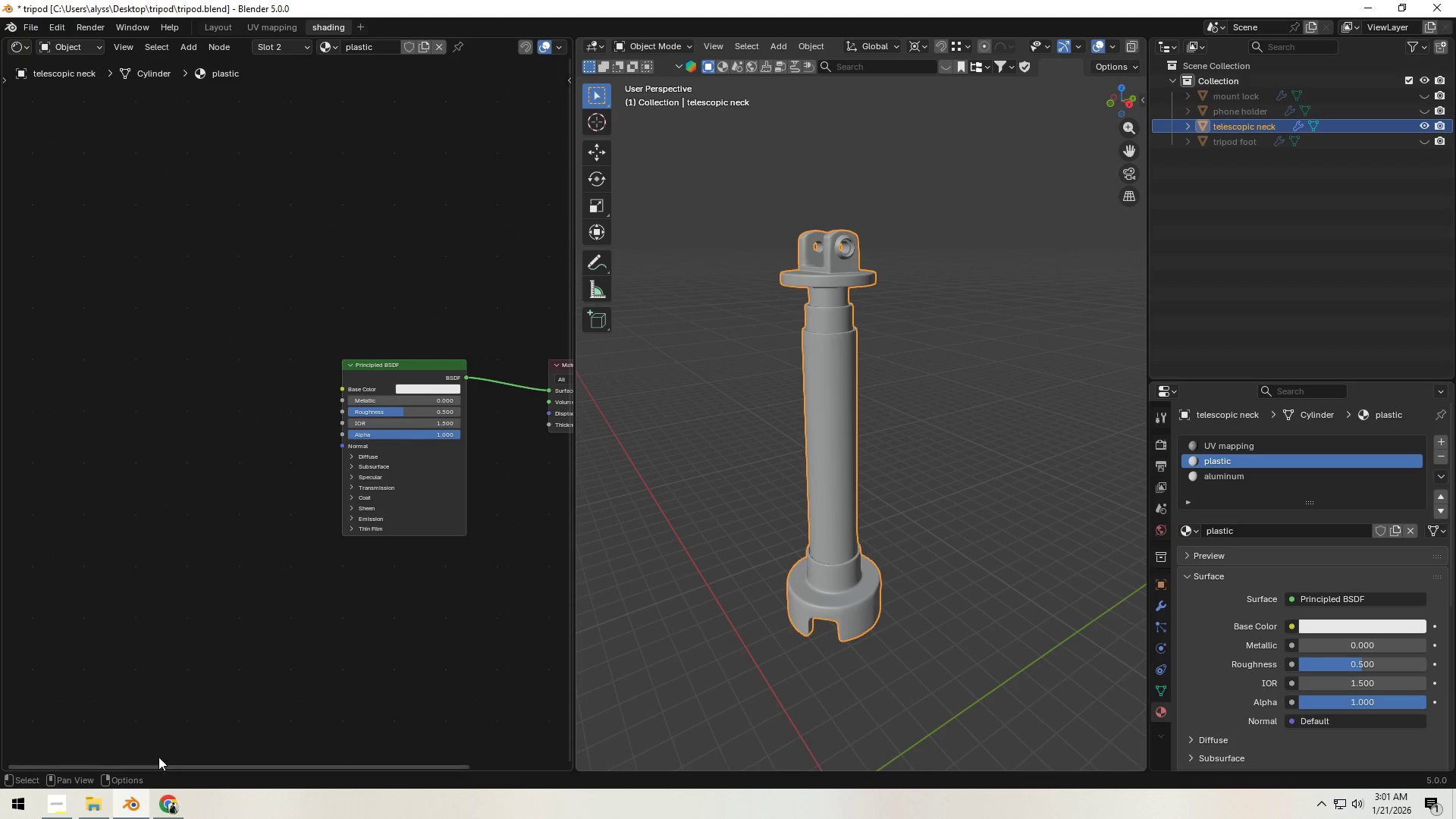 
left_click([96, 806])
 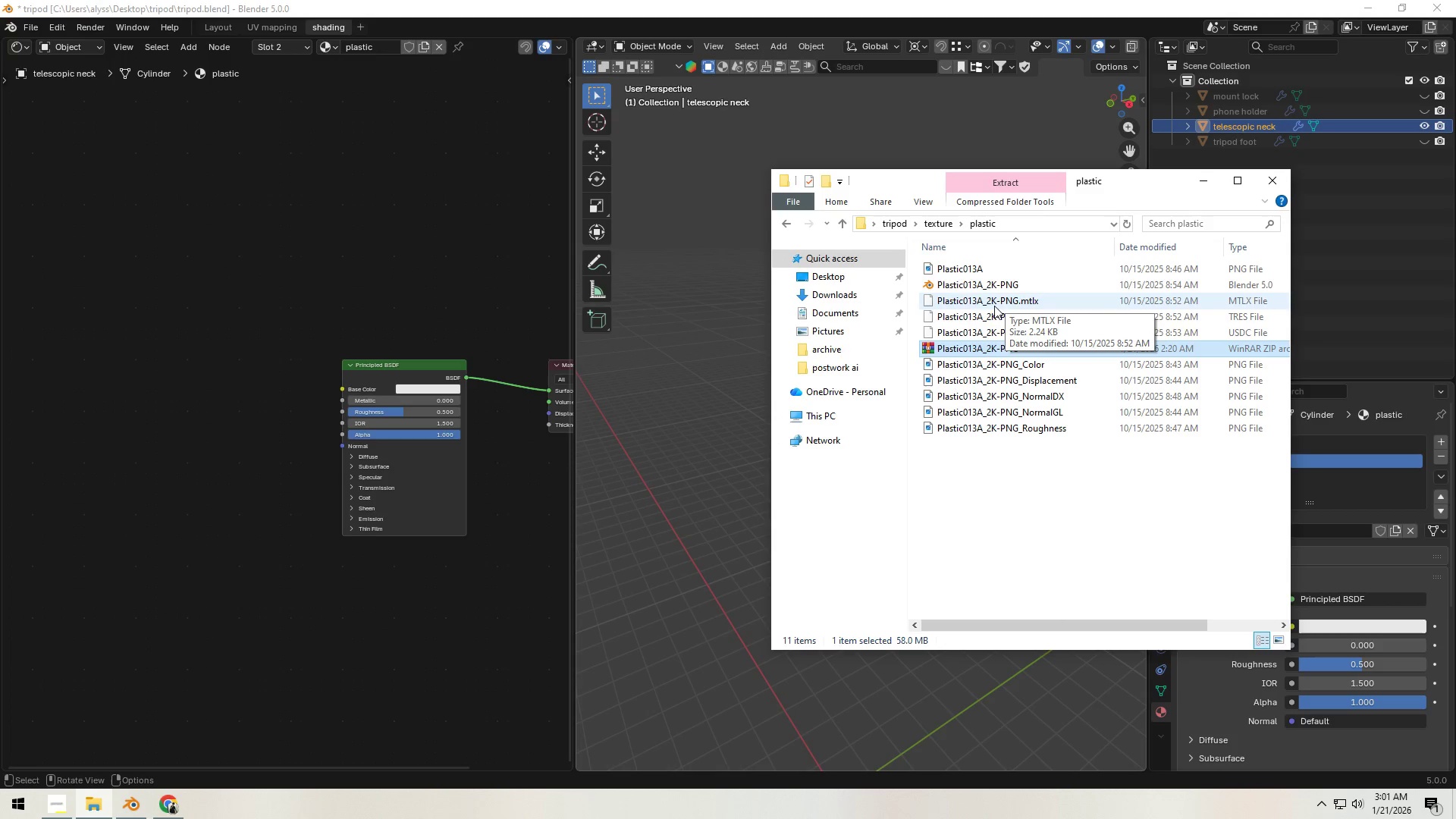 
left_click([1201, 190])
 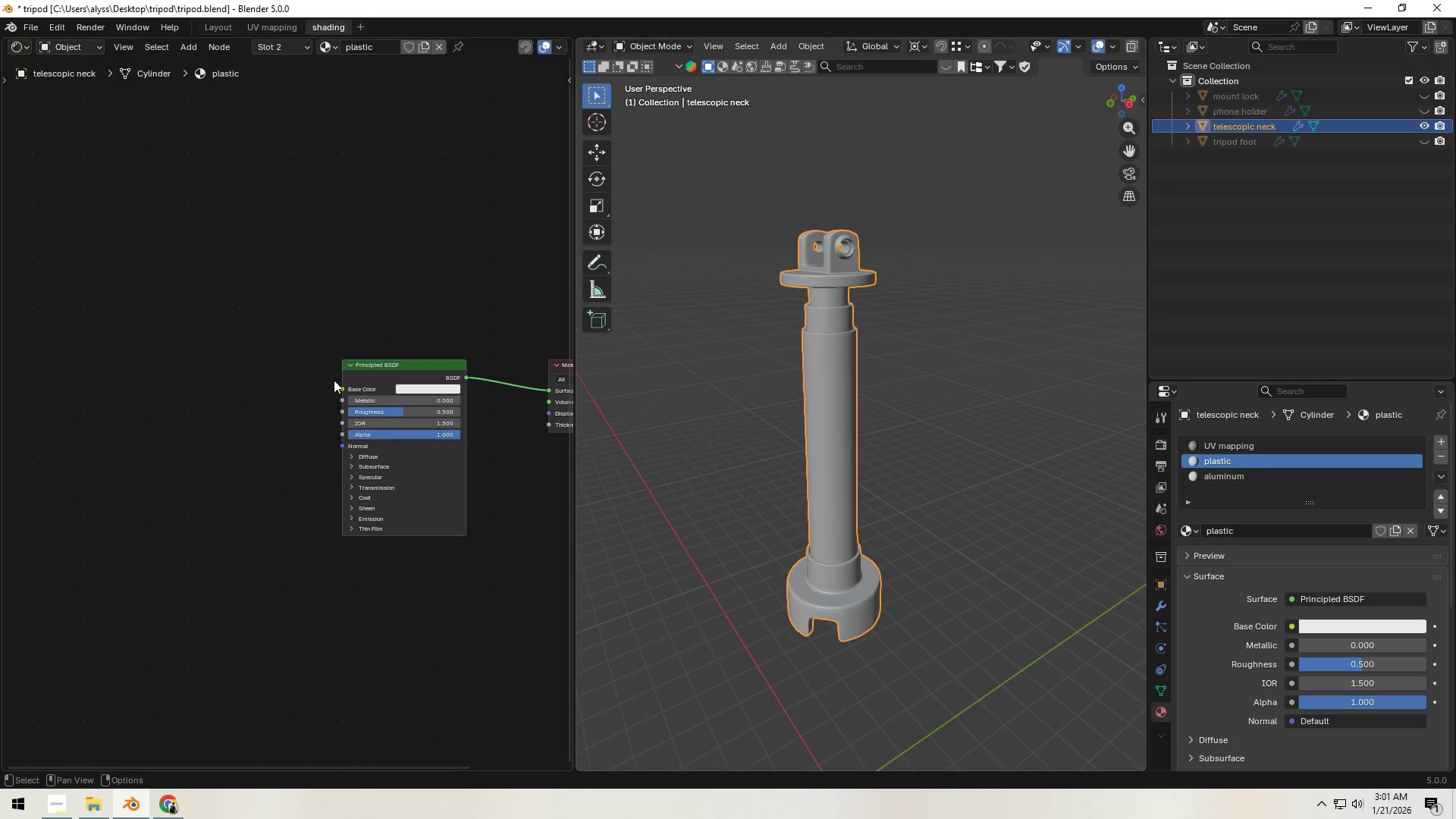 
left_click([196, 367])
 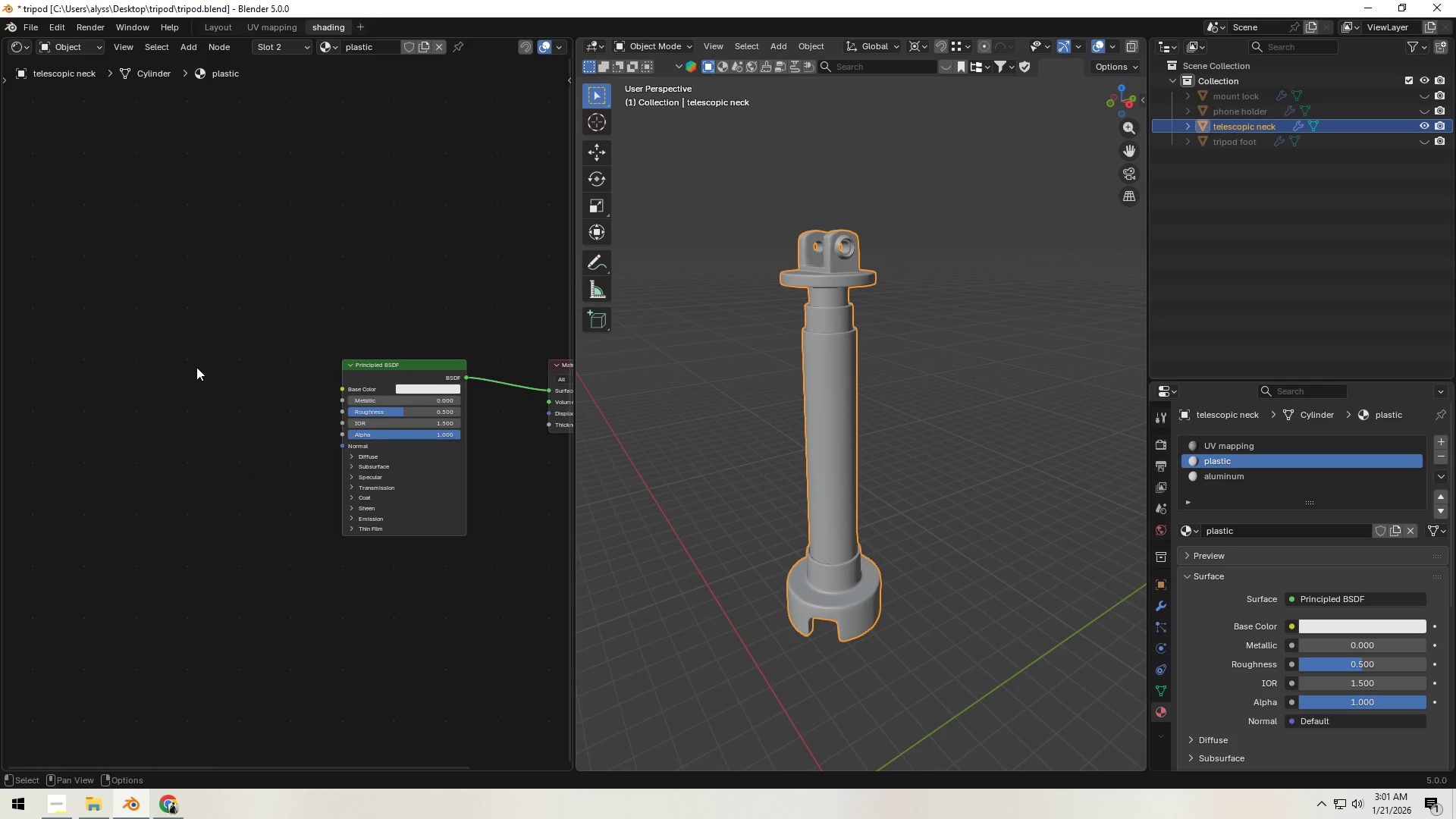 
type([F3]image)
 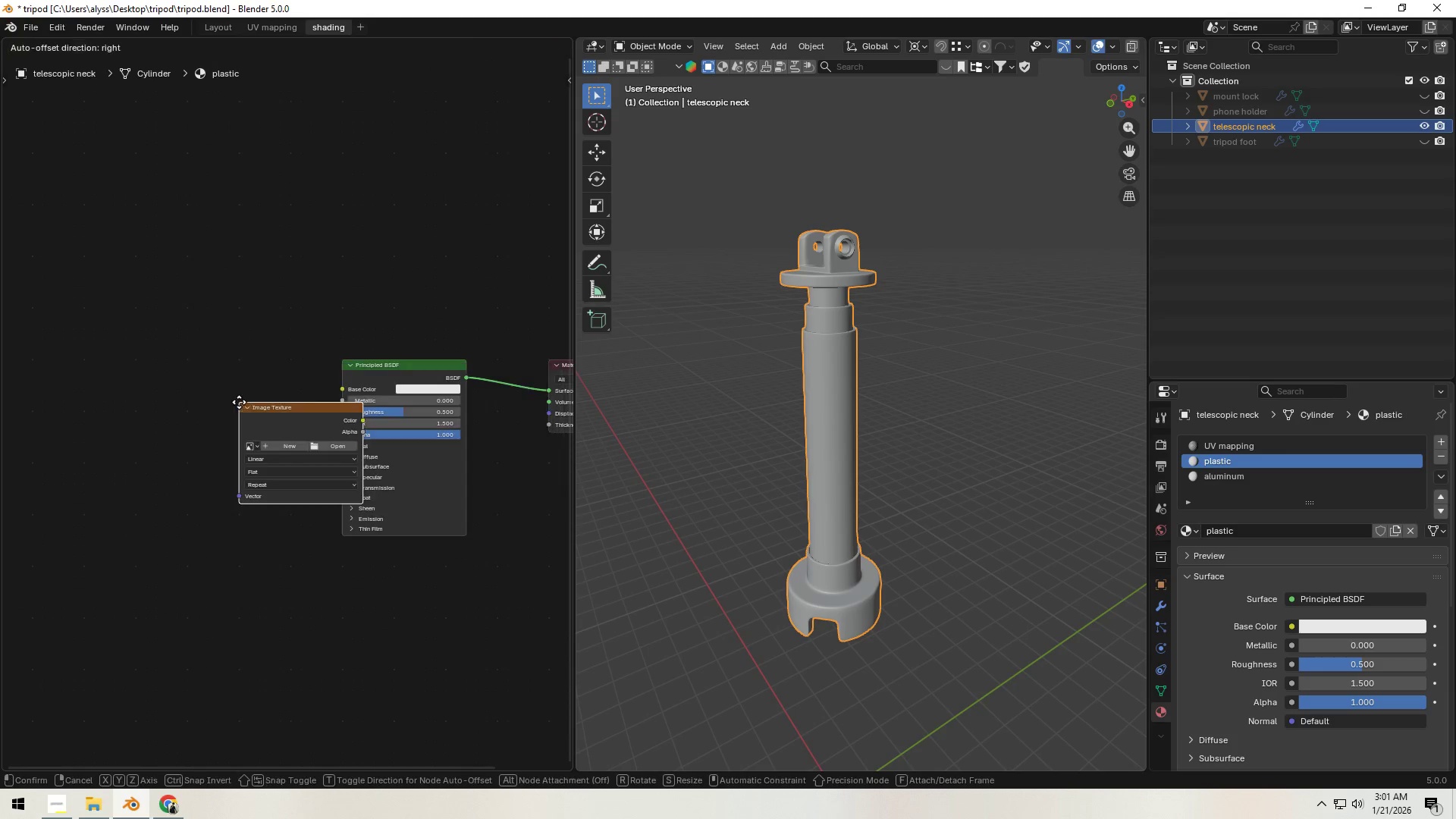 
double_click([95, 399])
 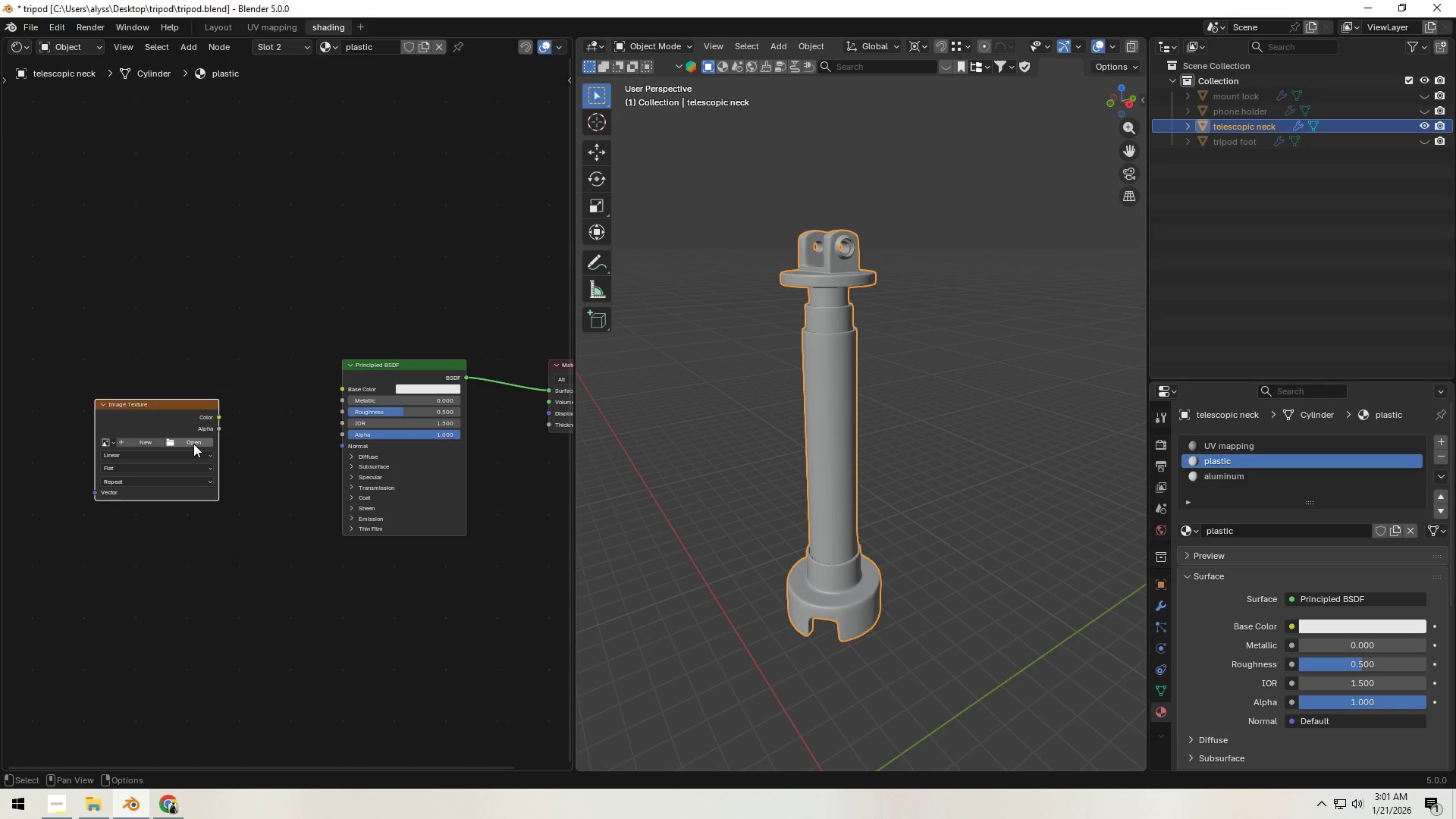 
left_click([193, 444])
 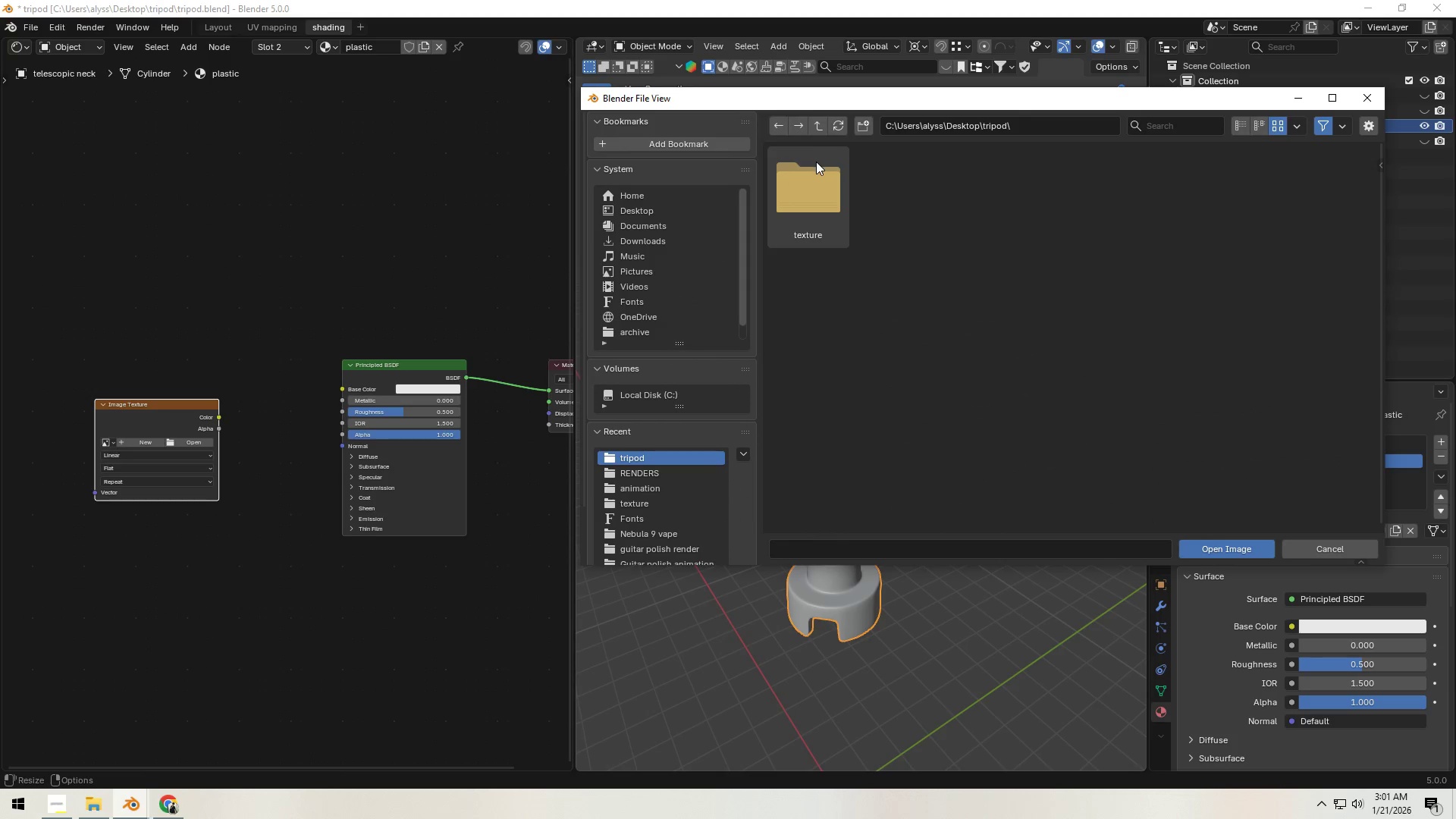 
double_click([814, 179])
 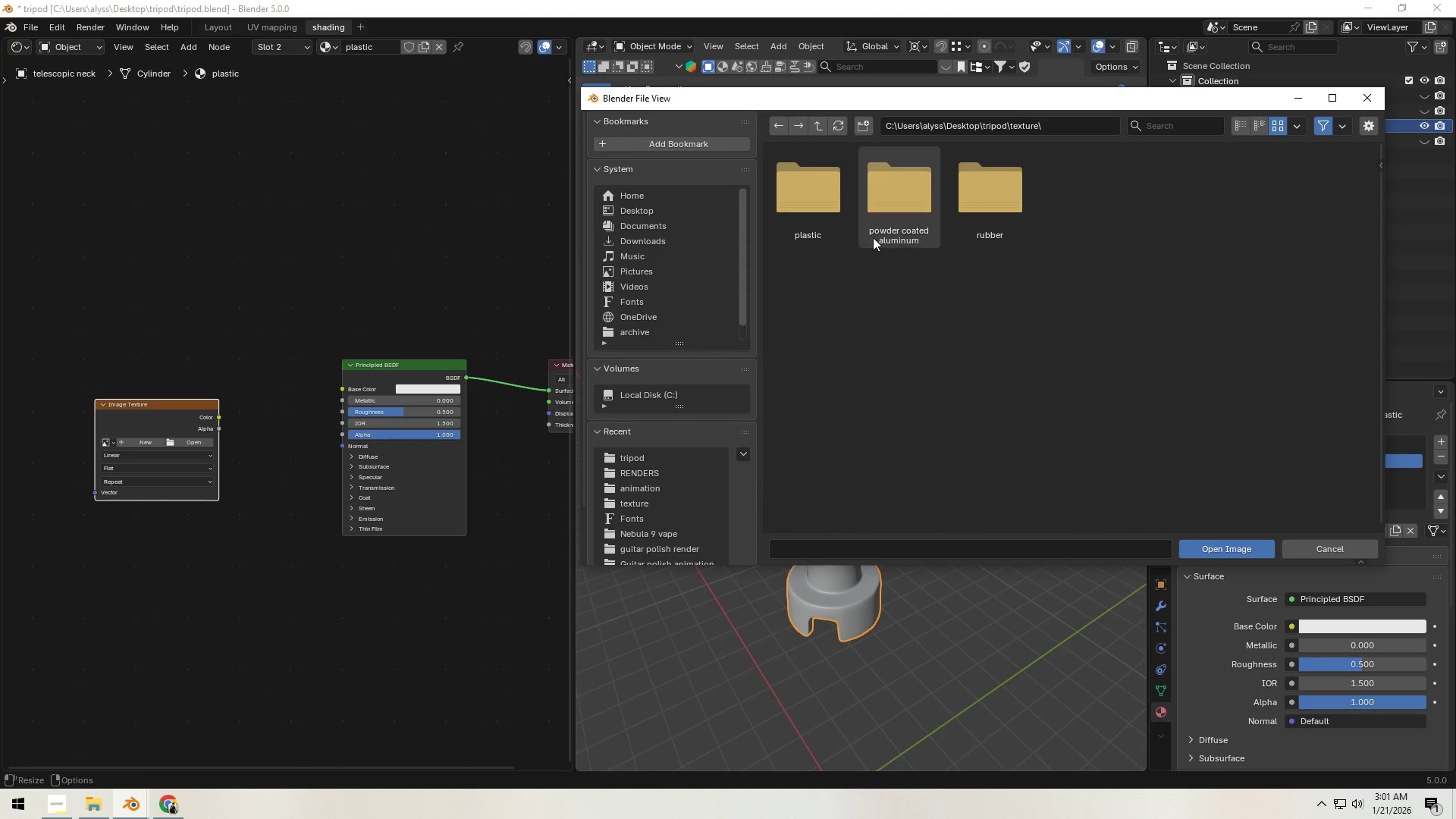 
double_click([812, 228])
 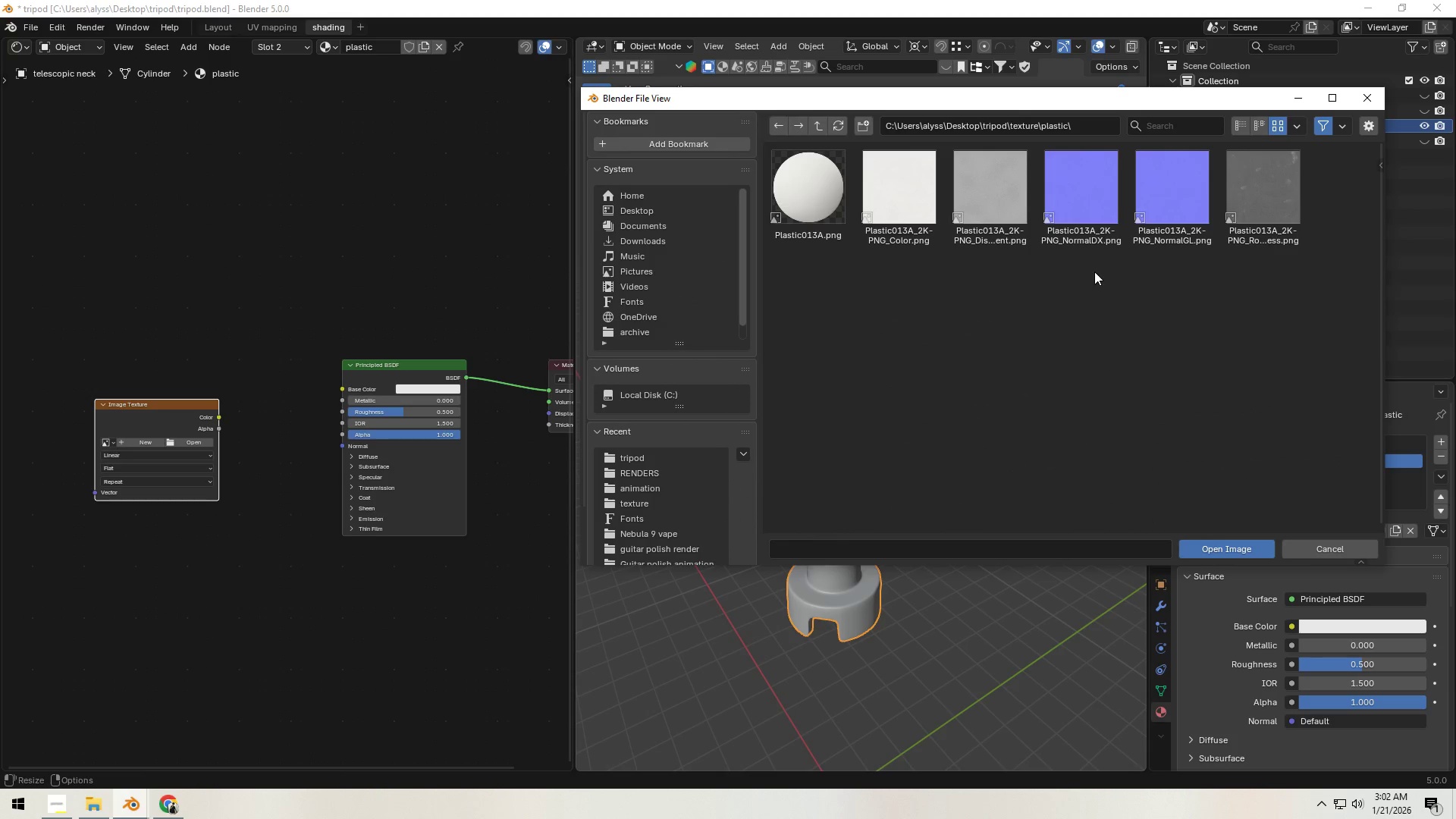 
wait(12.58)
 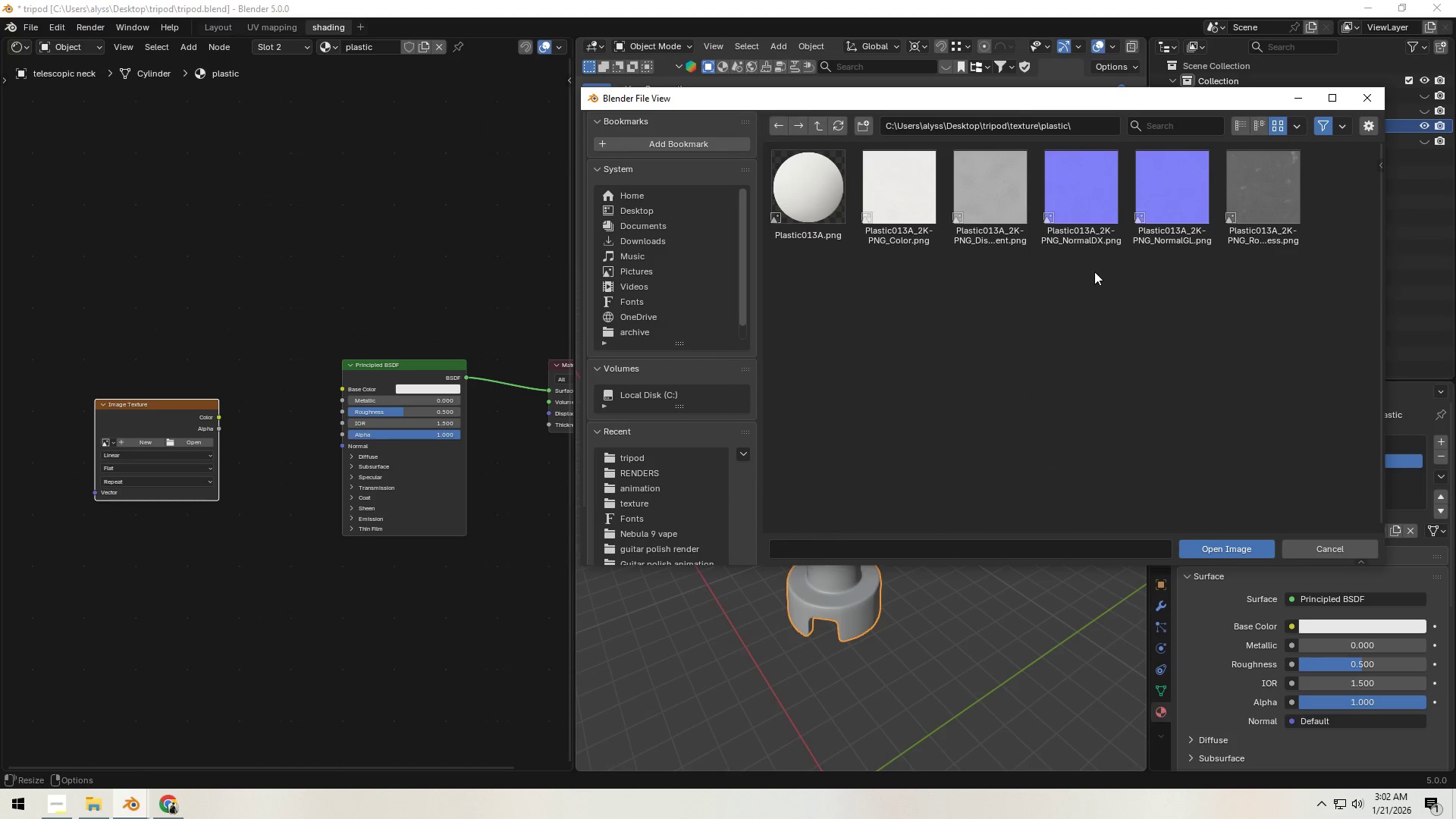 
left_click_drag(start_coordinate=[1253, 199], to_coordinate=[147, 587])
 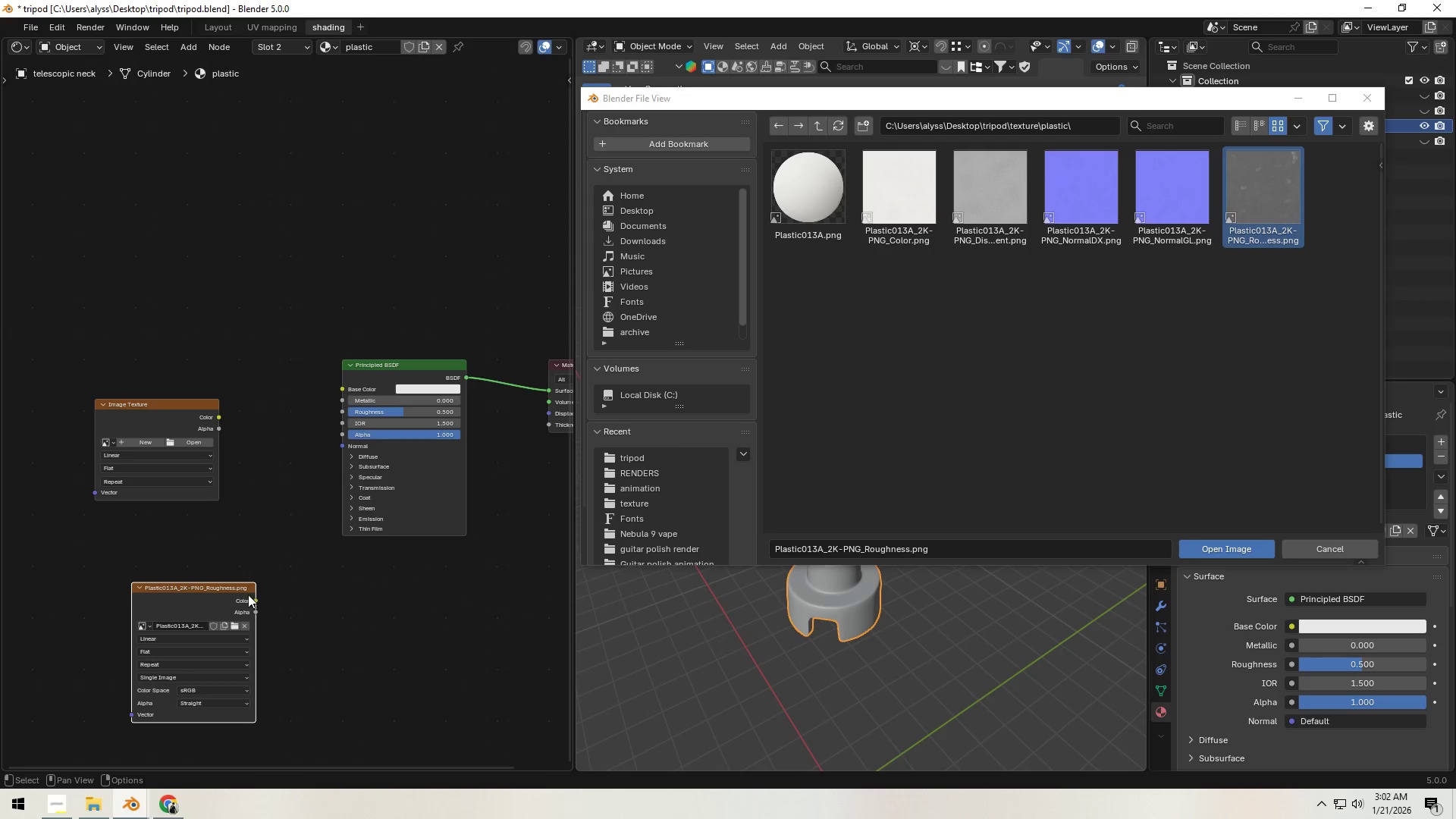 
left_click_drag(start_coordinate=[218, 592], to_coordinate=[180, 531])
 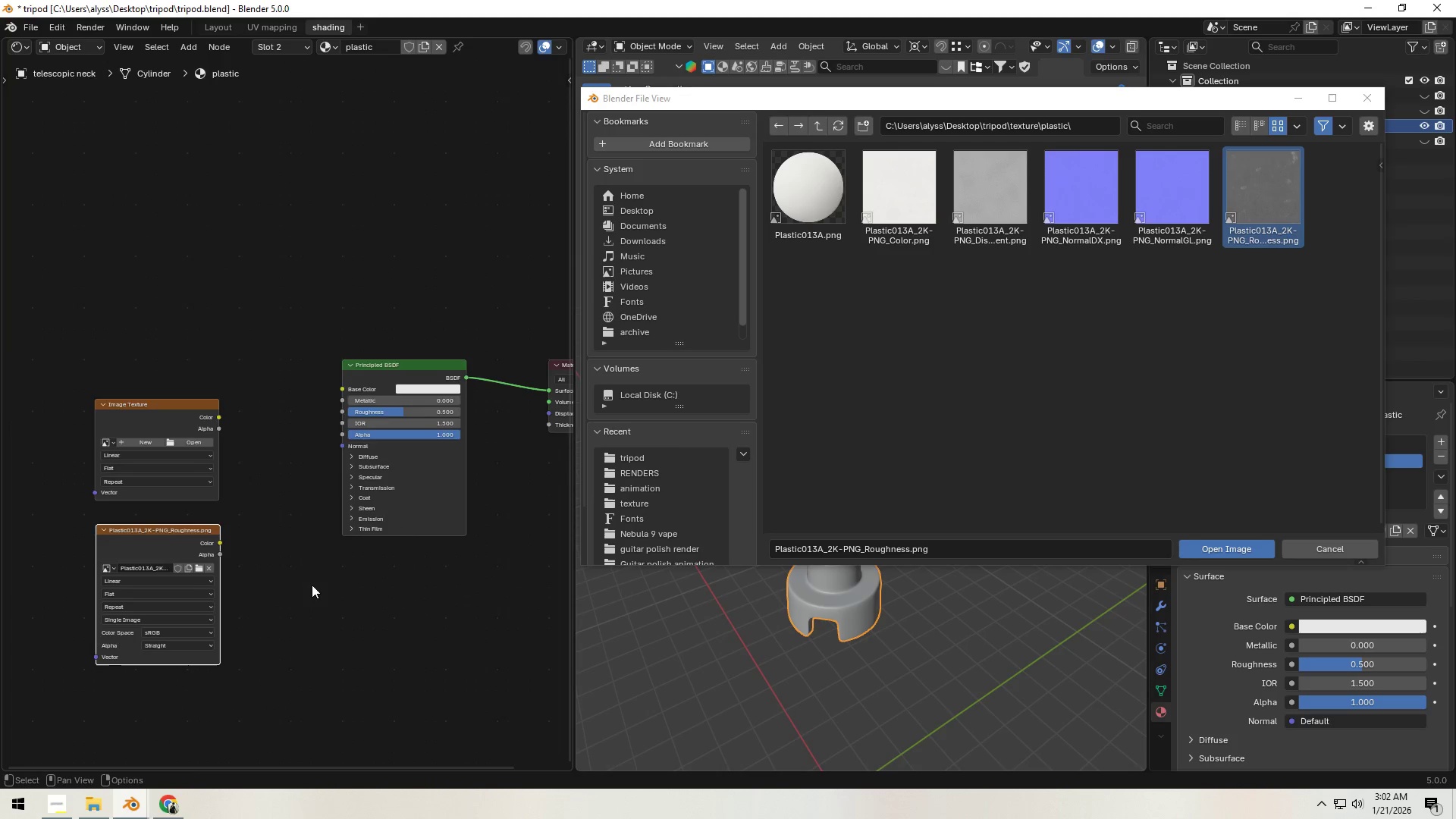 
scroll: coordinate [313, 584], scroll_direction: down, amount: 4.0
 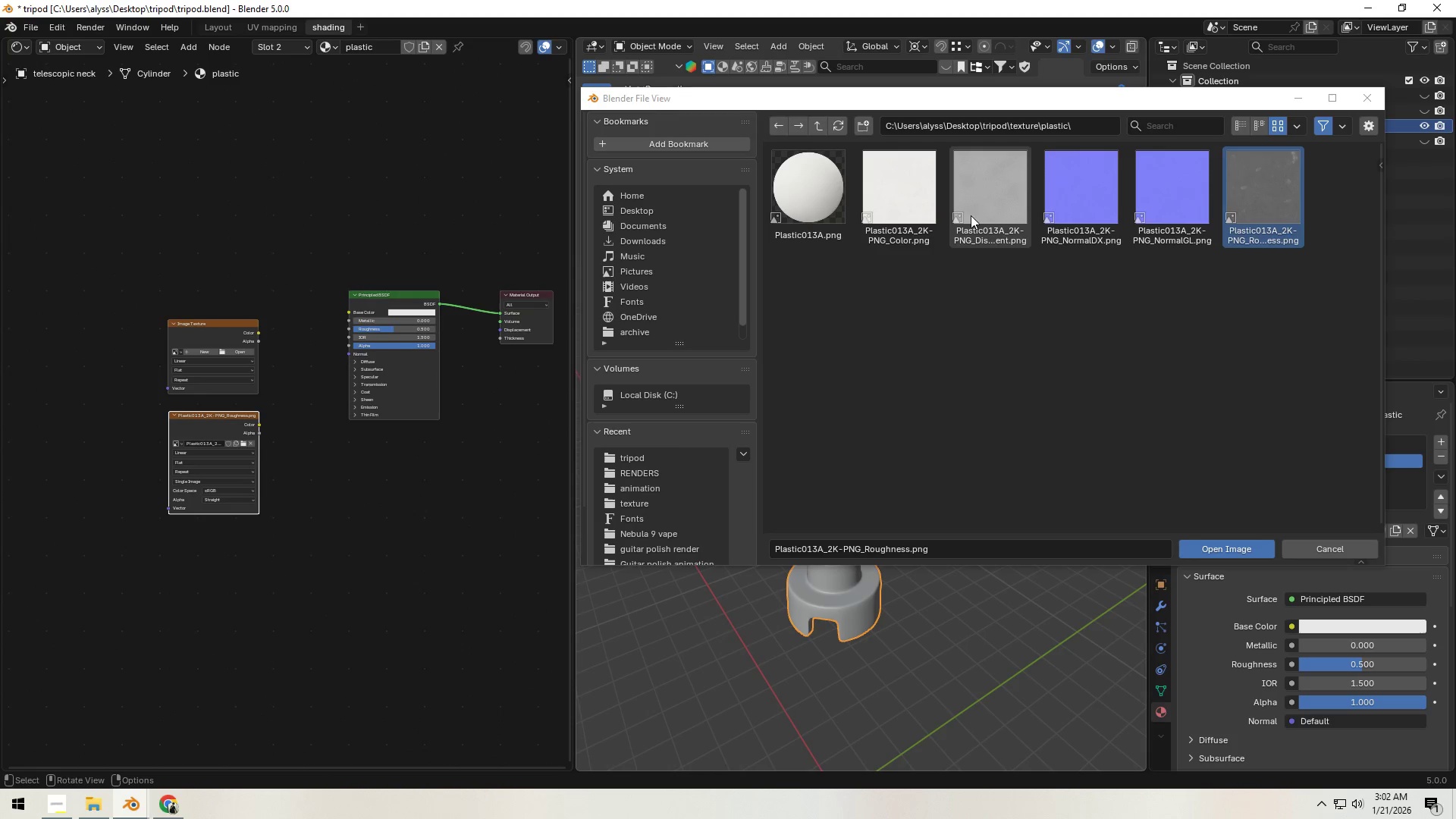 
left_click_drag(start_coordinate=[984, 196], to_coordinate=[206, 567])
 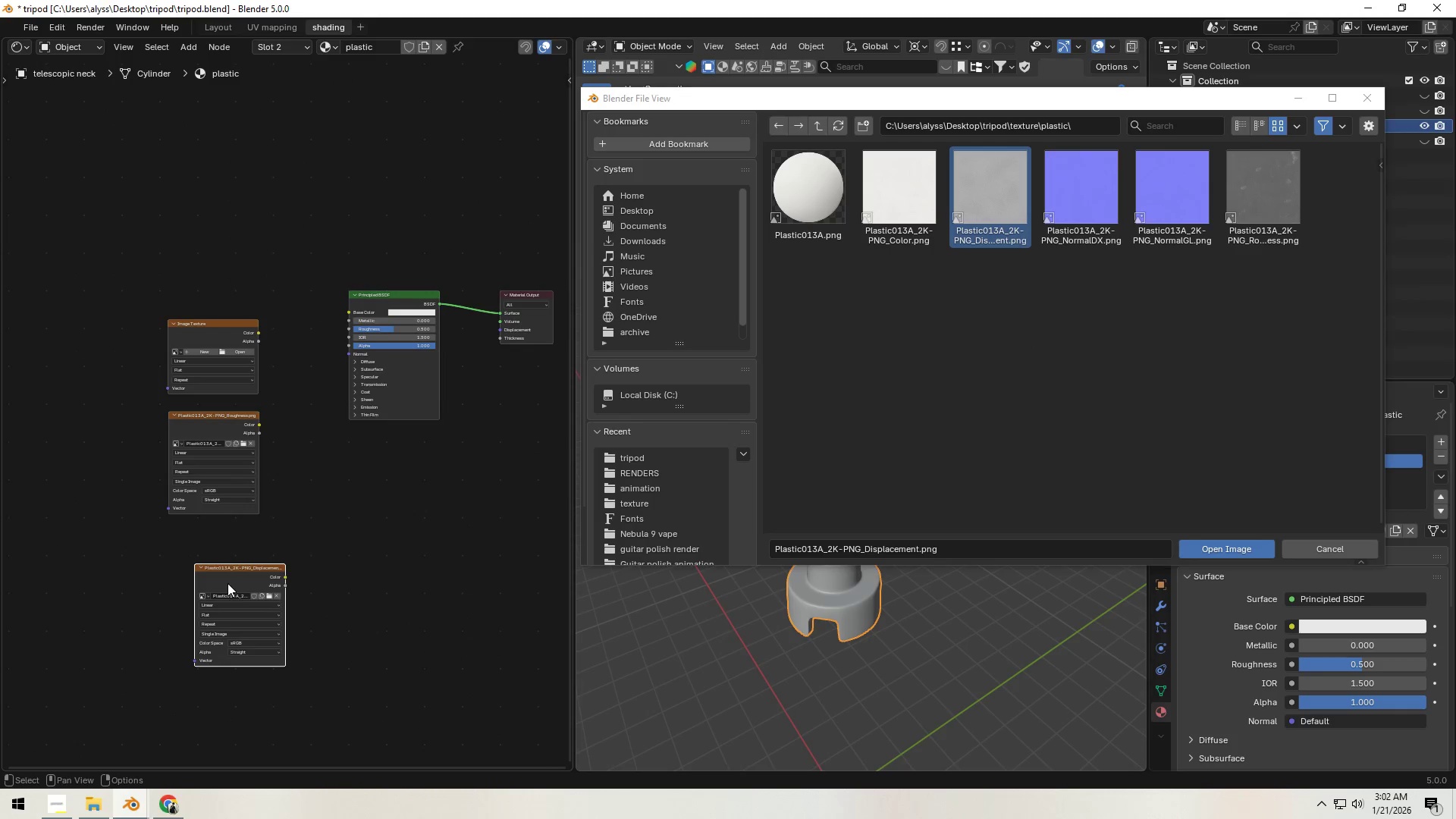 
left_click_drag(start_coordinate=[228, 579], to_coordinate=[199, 541])
 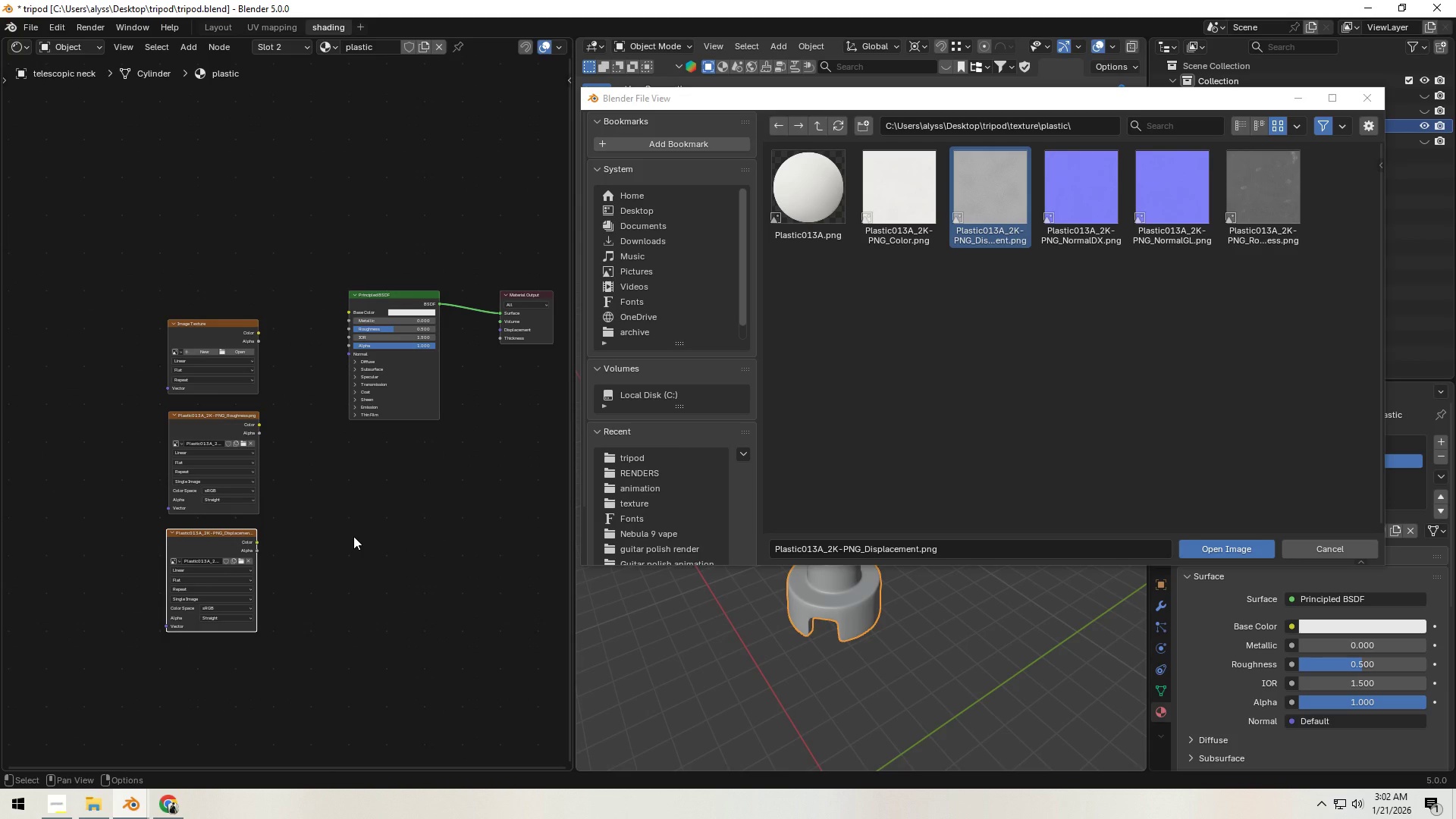 
left_click([353, 536])
 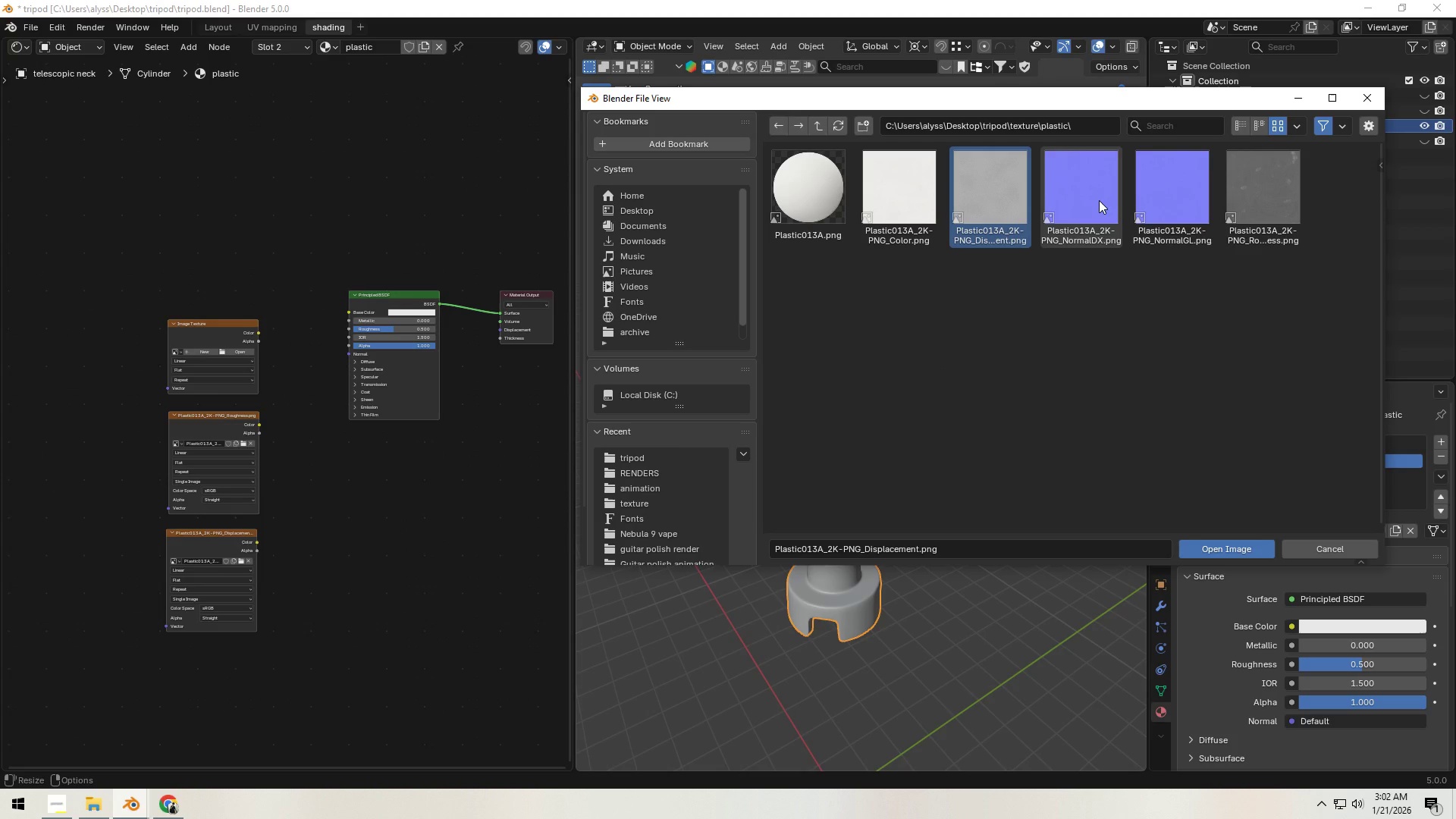 
left_click_drag(start_coordinate=[1099, 200], to_coordinate=[221, 689])
 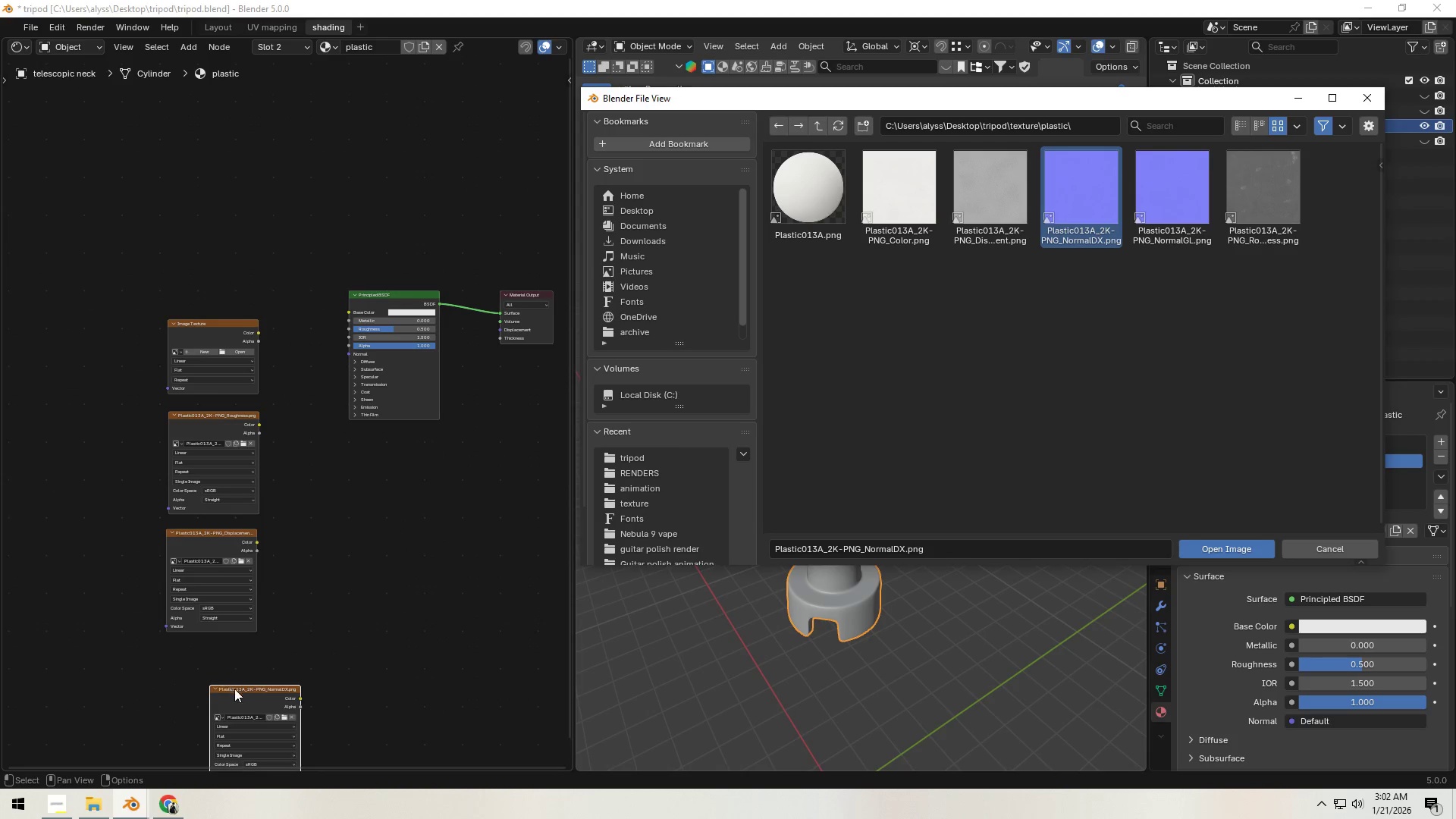 
left_click_drag(start_coordinate=[240, 692], to_coordinate=[199, 657])
 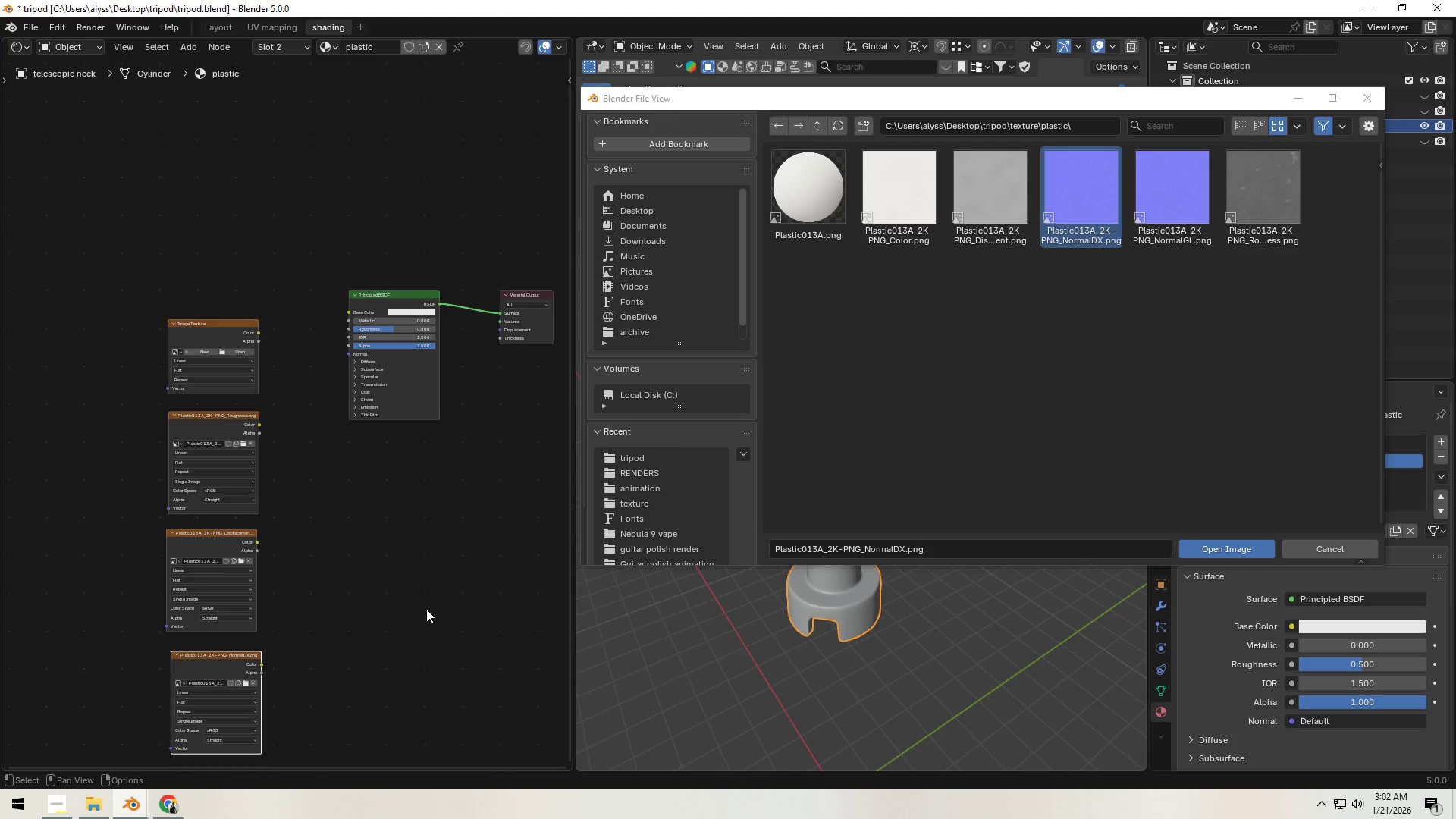 
left_click([426, 609])
 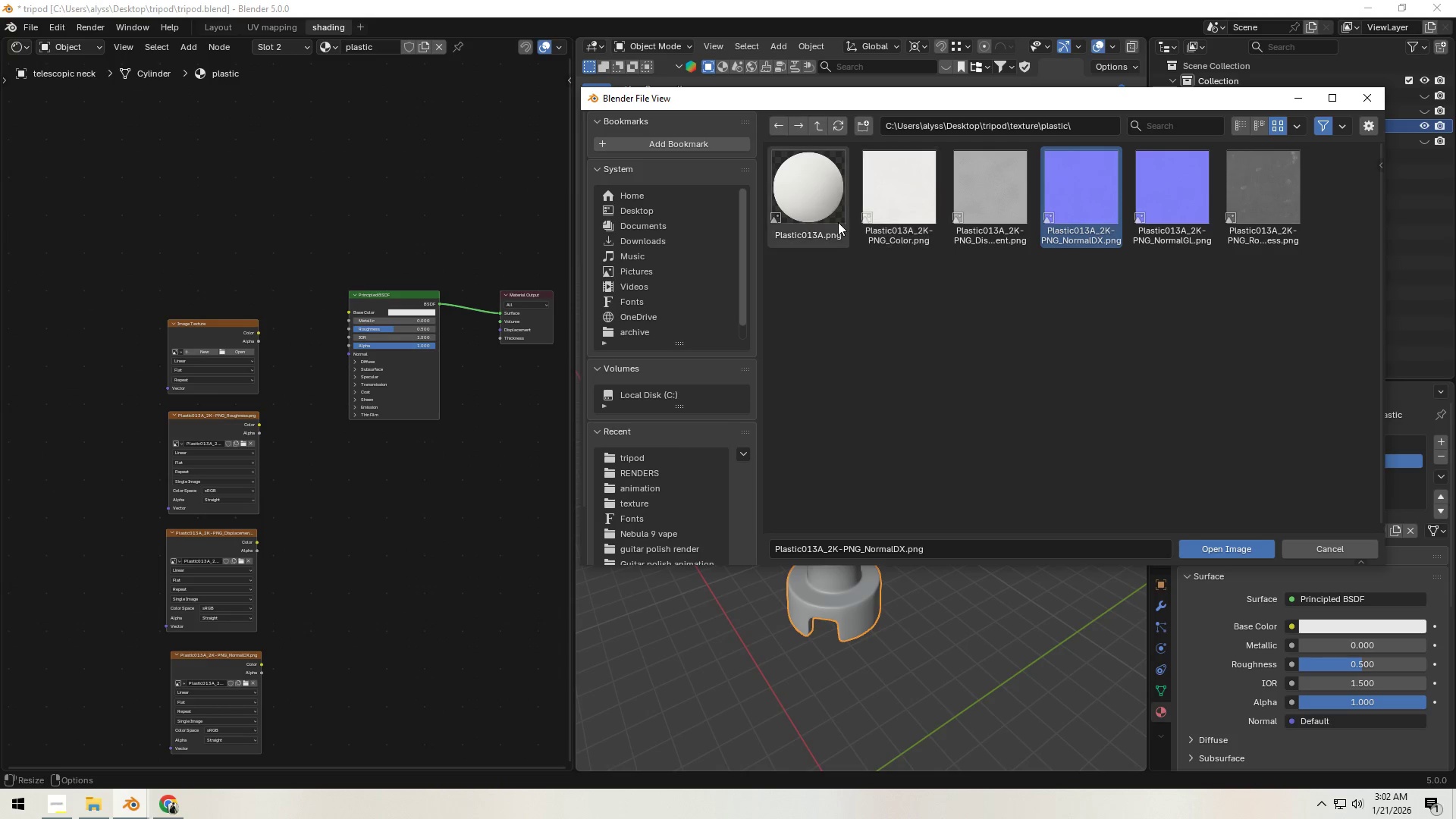 
wait(6.42)
 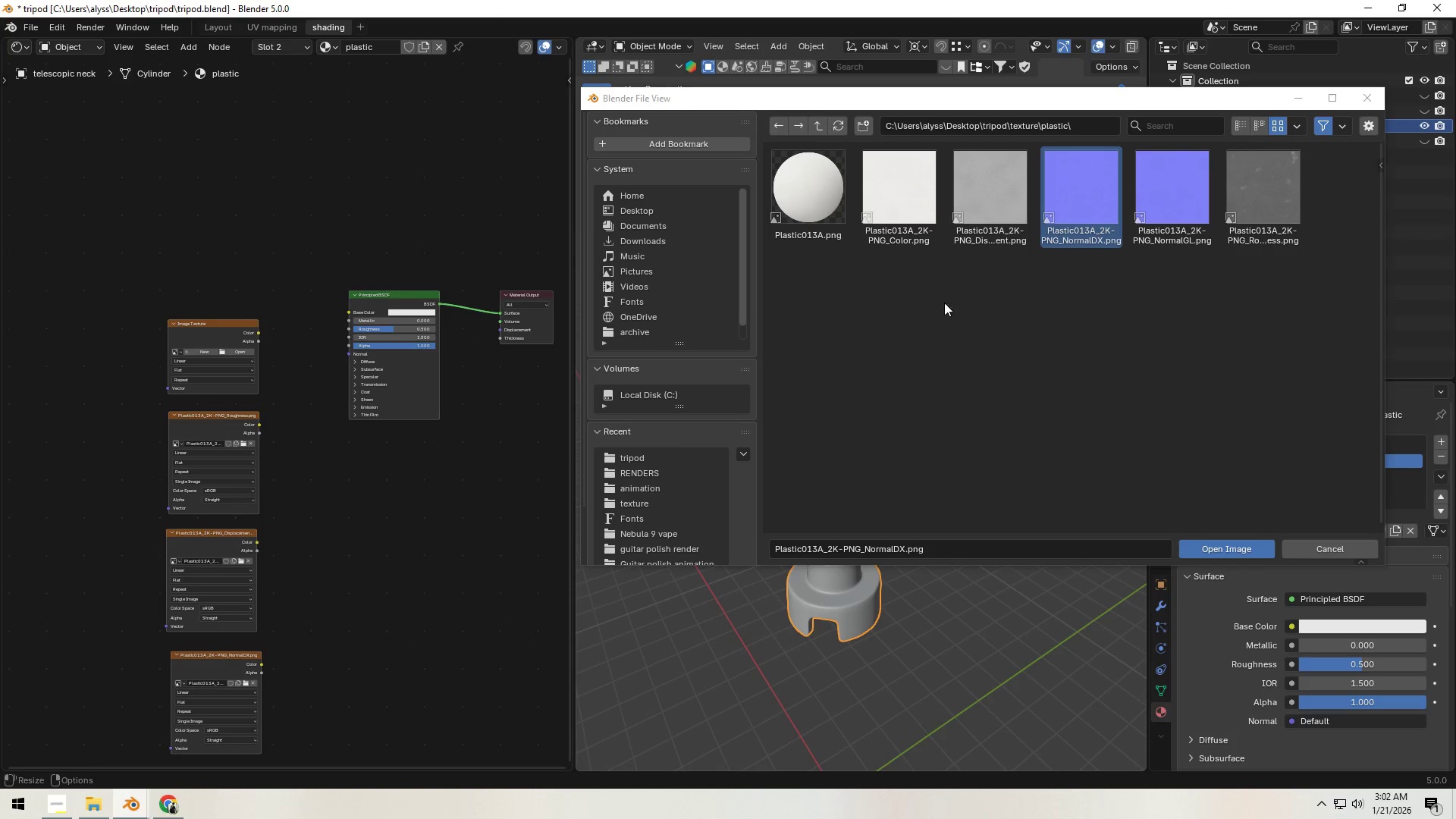 
mouse_move([1330, 112])
 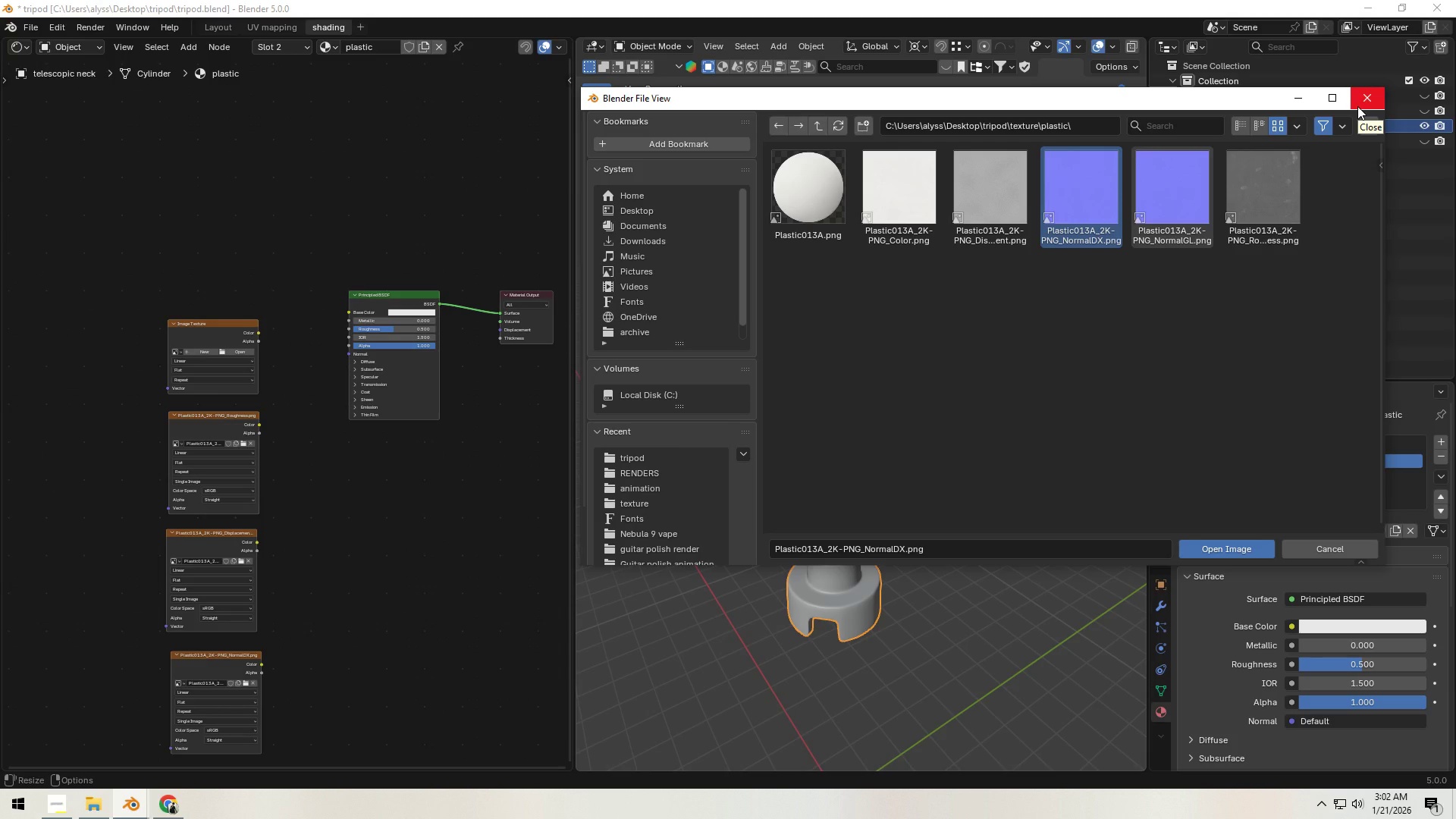 
mouse_move([916, 236])
 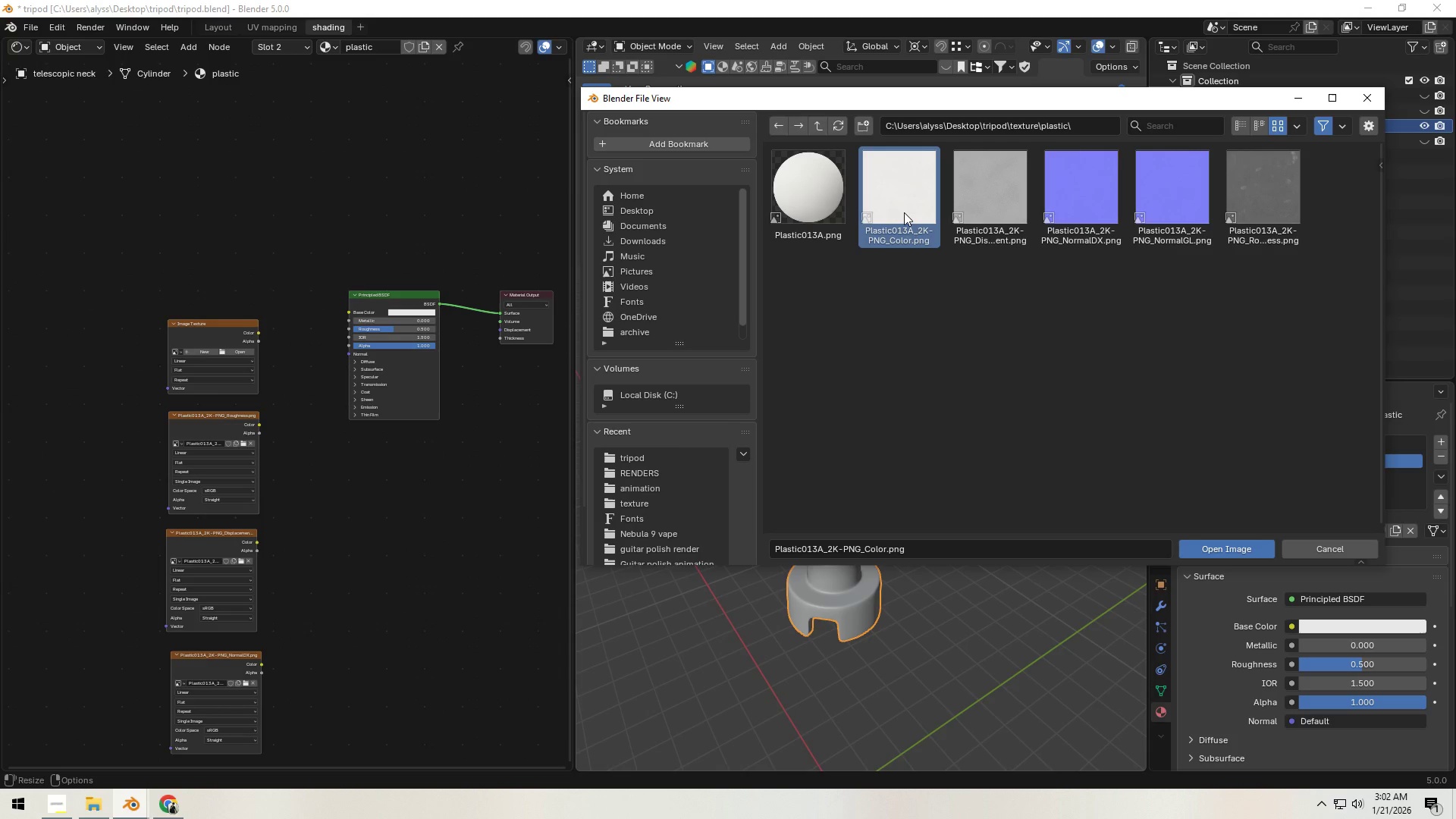 
left_click([904, 212])
 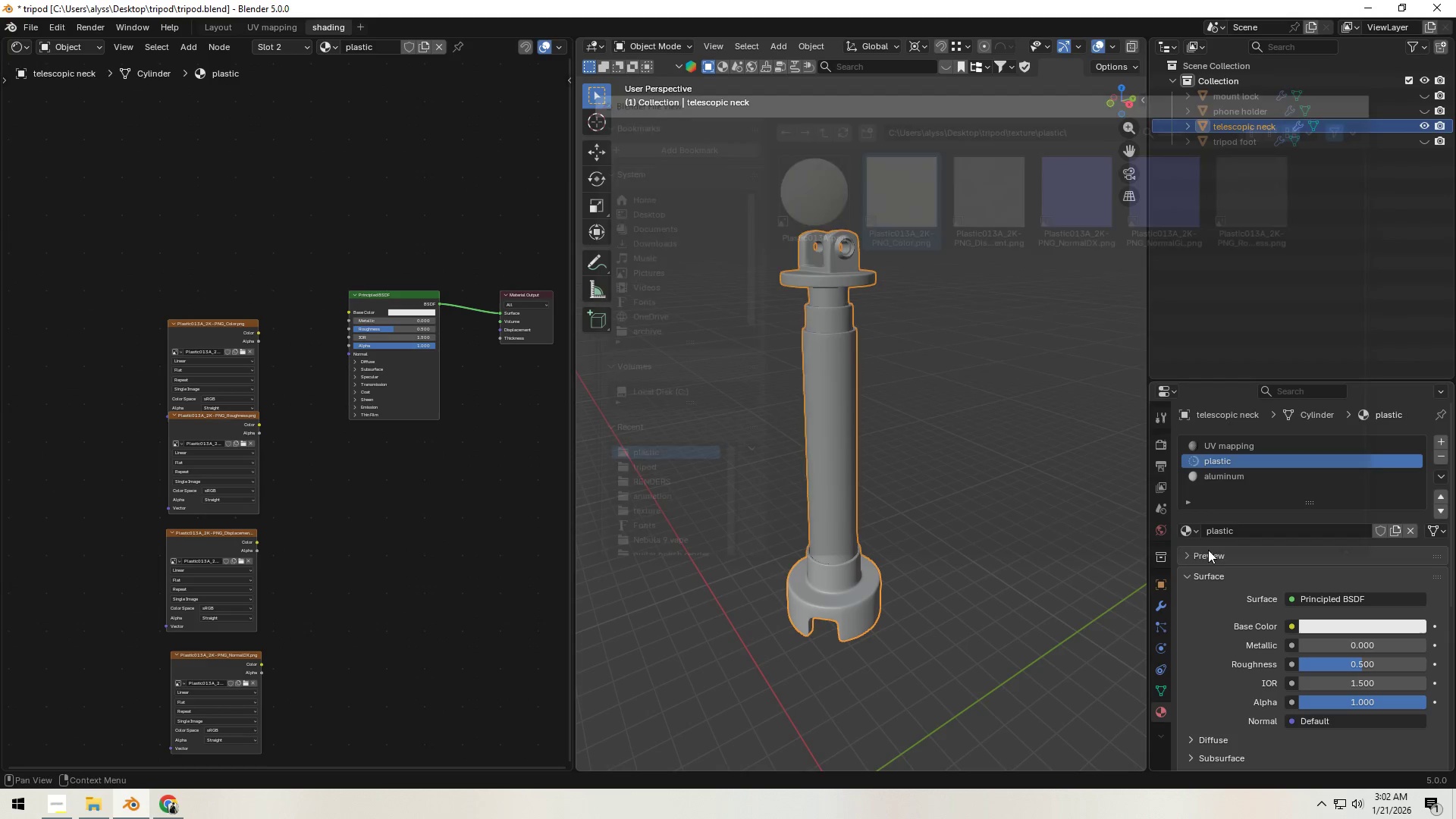 
left_click([403, 577])
 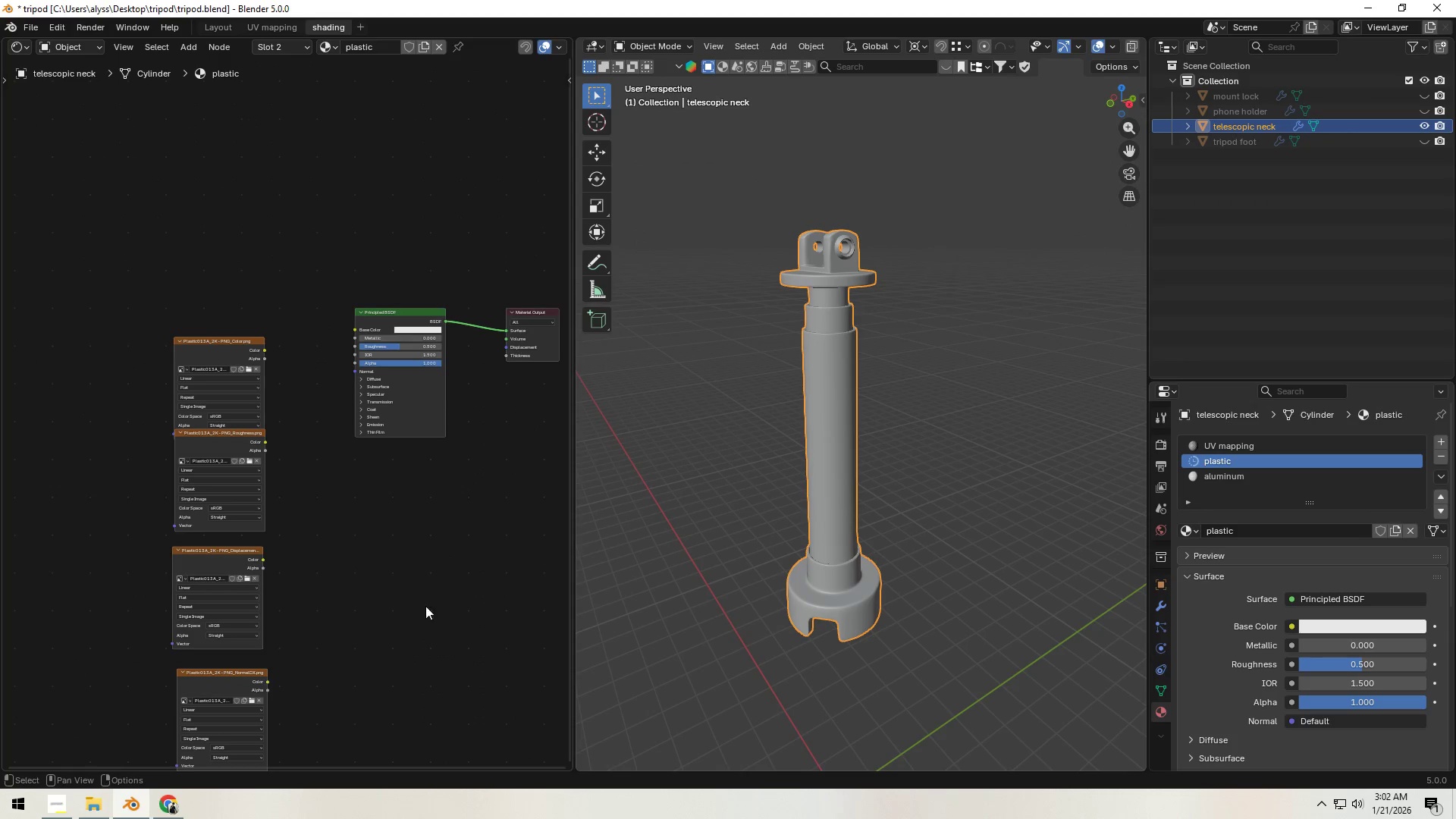 
left_click([987, 509])
 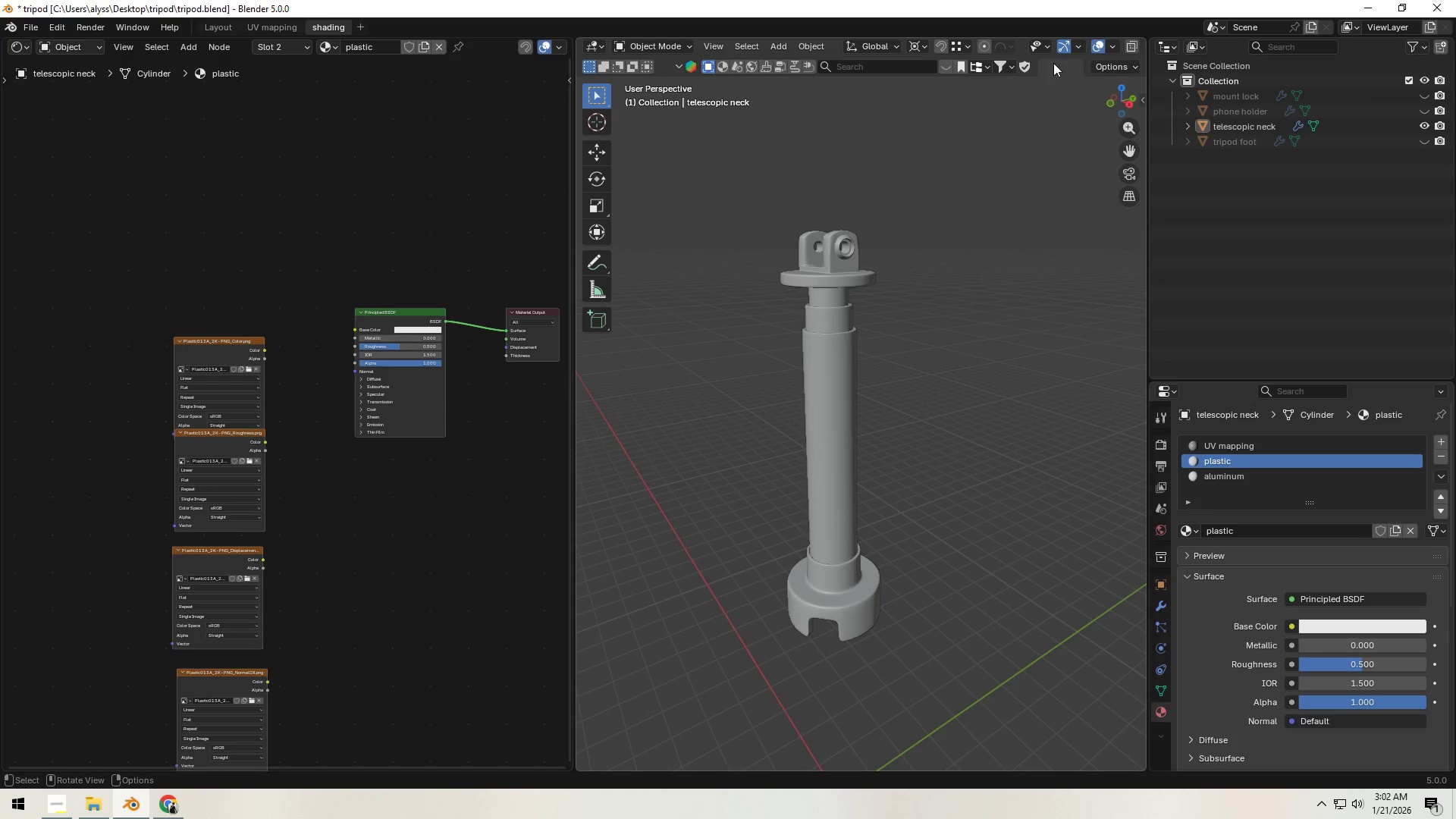 
scroll: coordinate [1095, 52], scroll_direction: down, amount: 8.0
 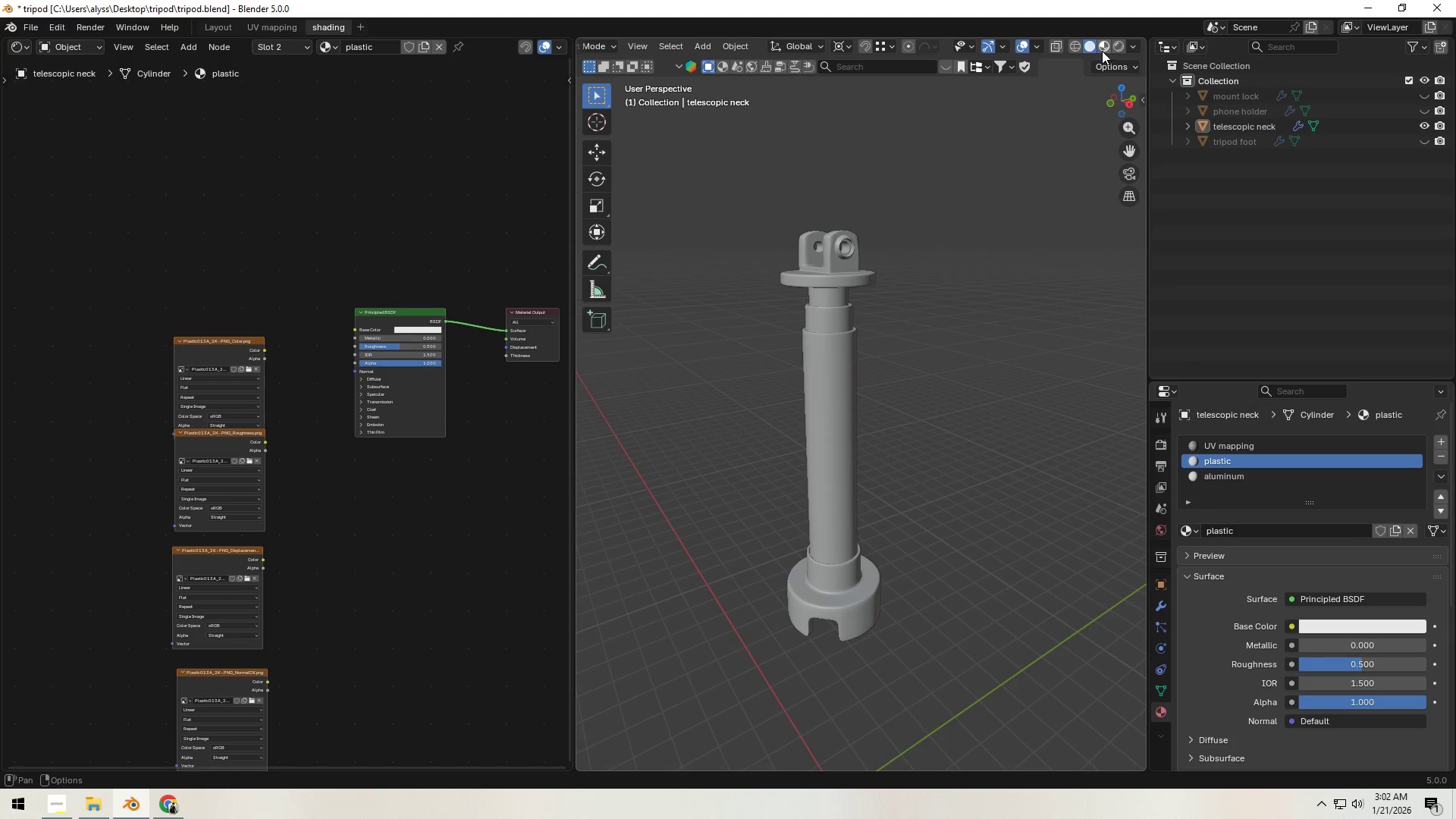 
left_click([1105, 50])
 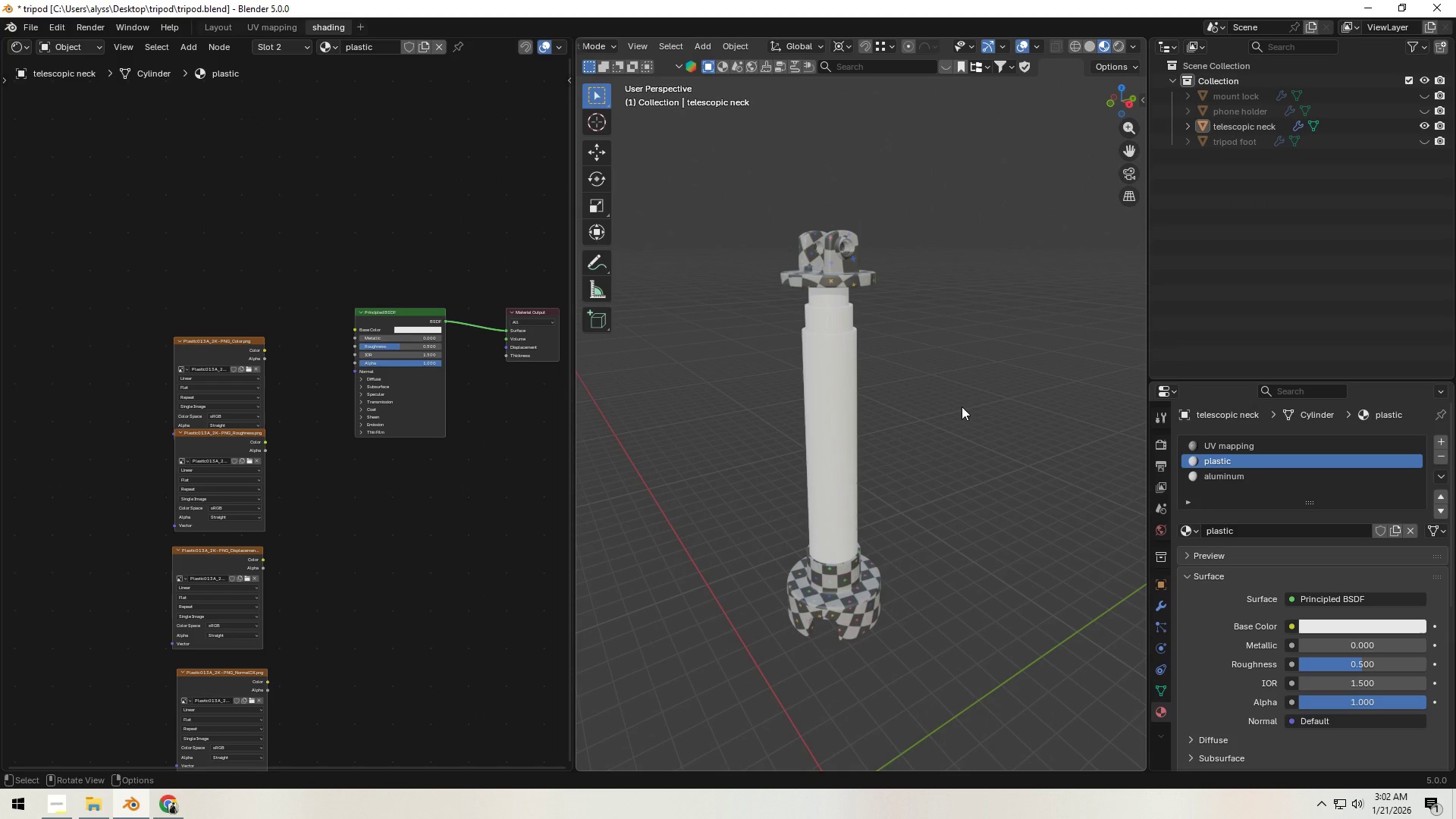 
scroll: coordinate [898, 429], scroll_direction: up, amount: 3.0
 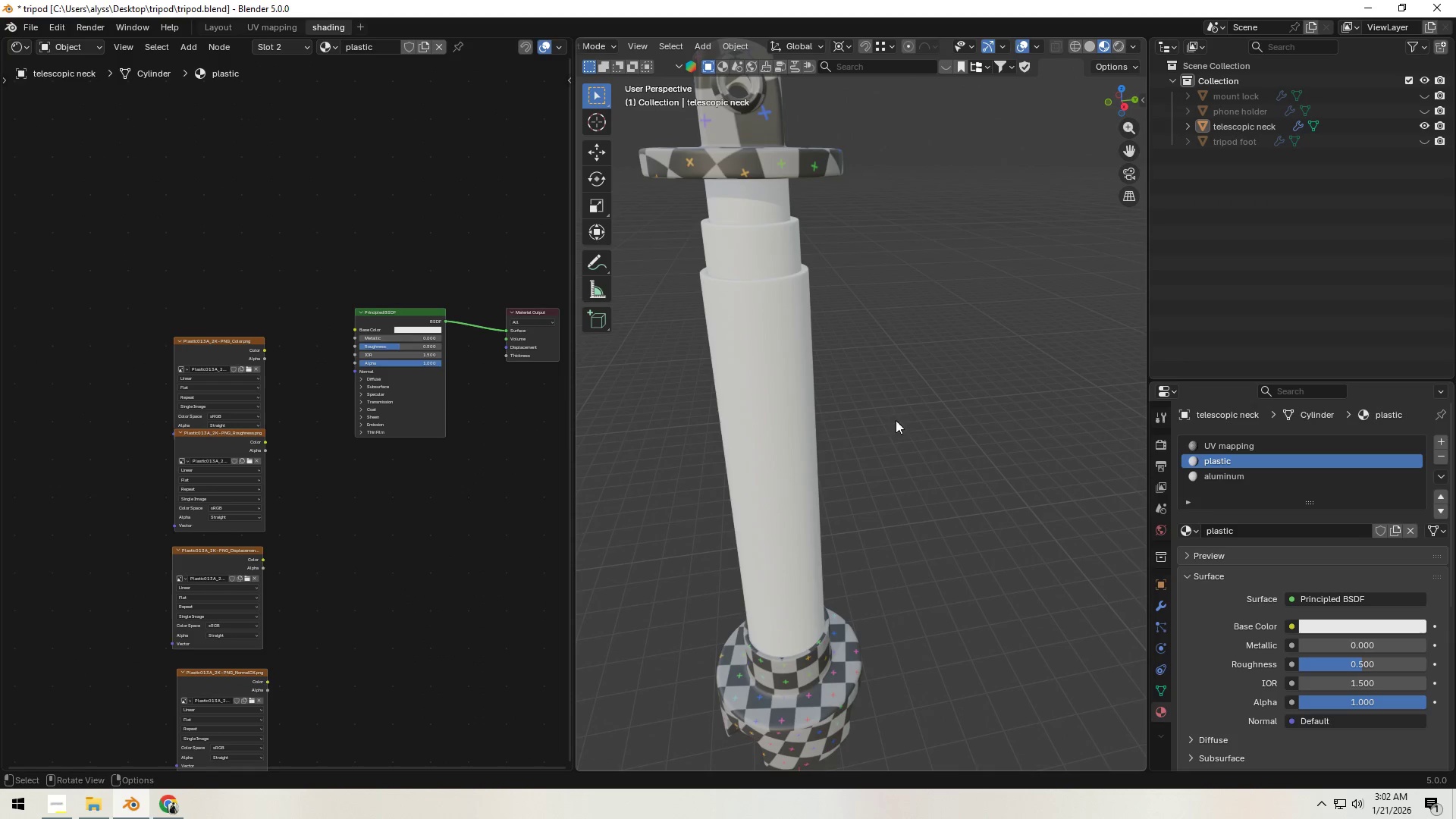 
hold_key(key=ShiftLeft, duration=0.52)
 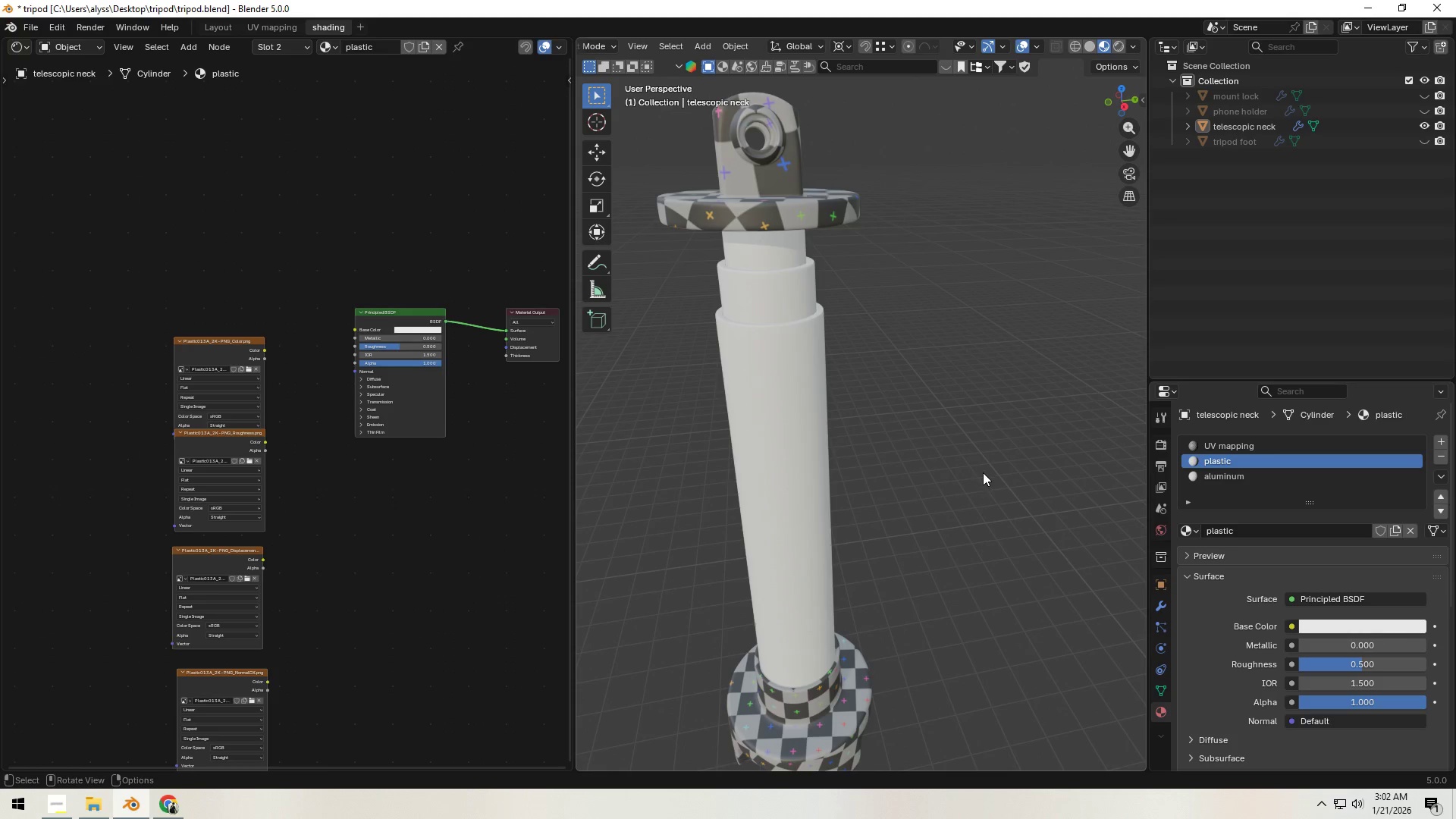 
key(Tab)
 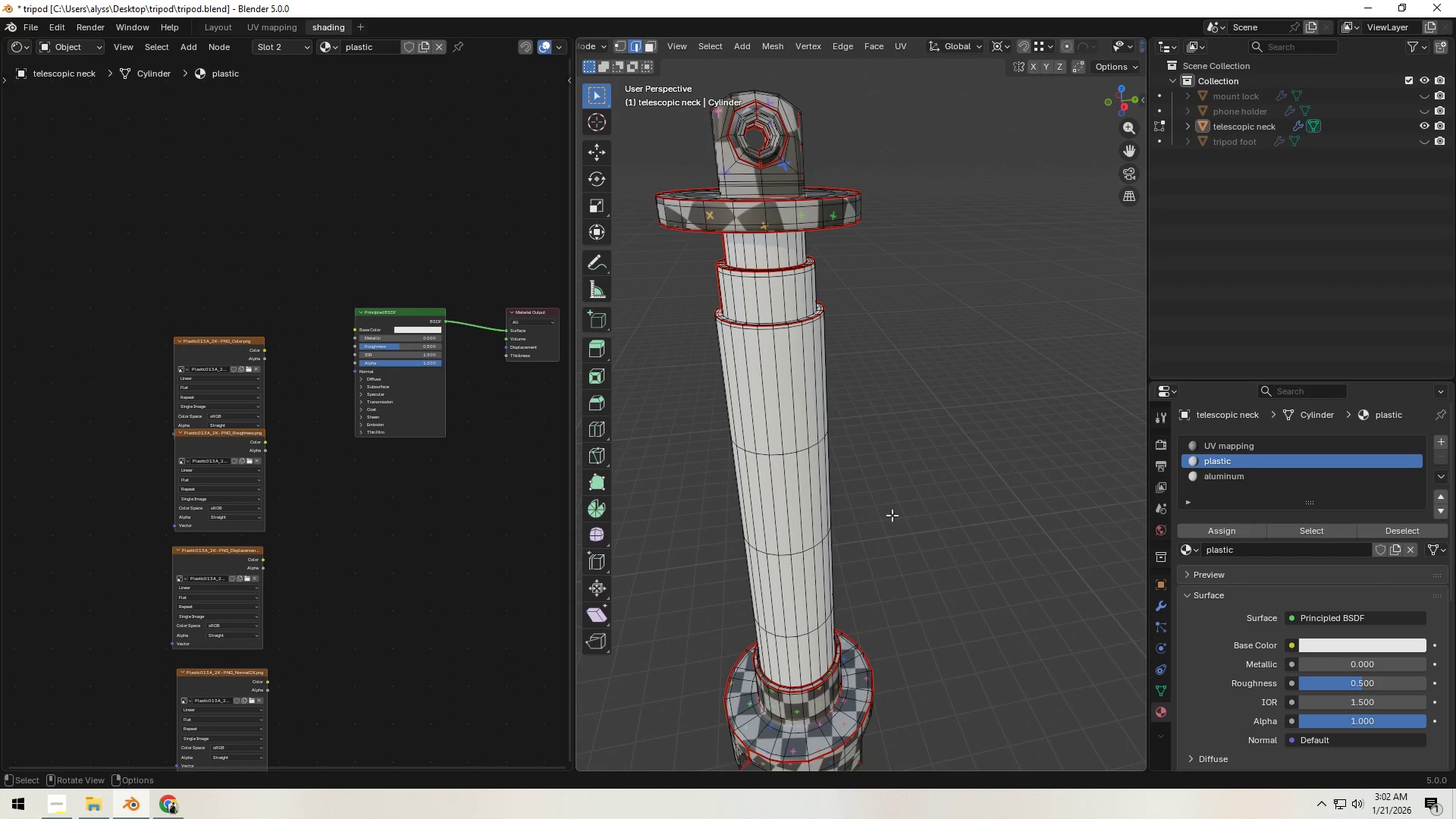 
double_click([909, 517])
 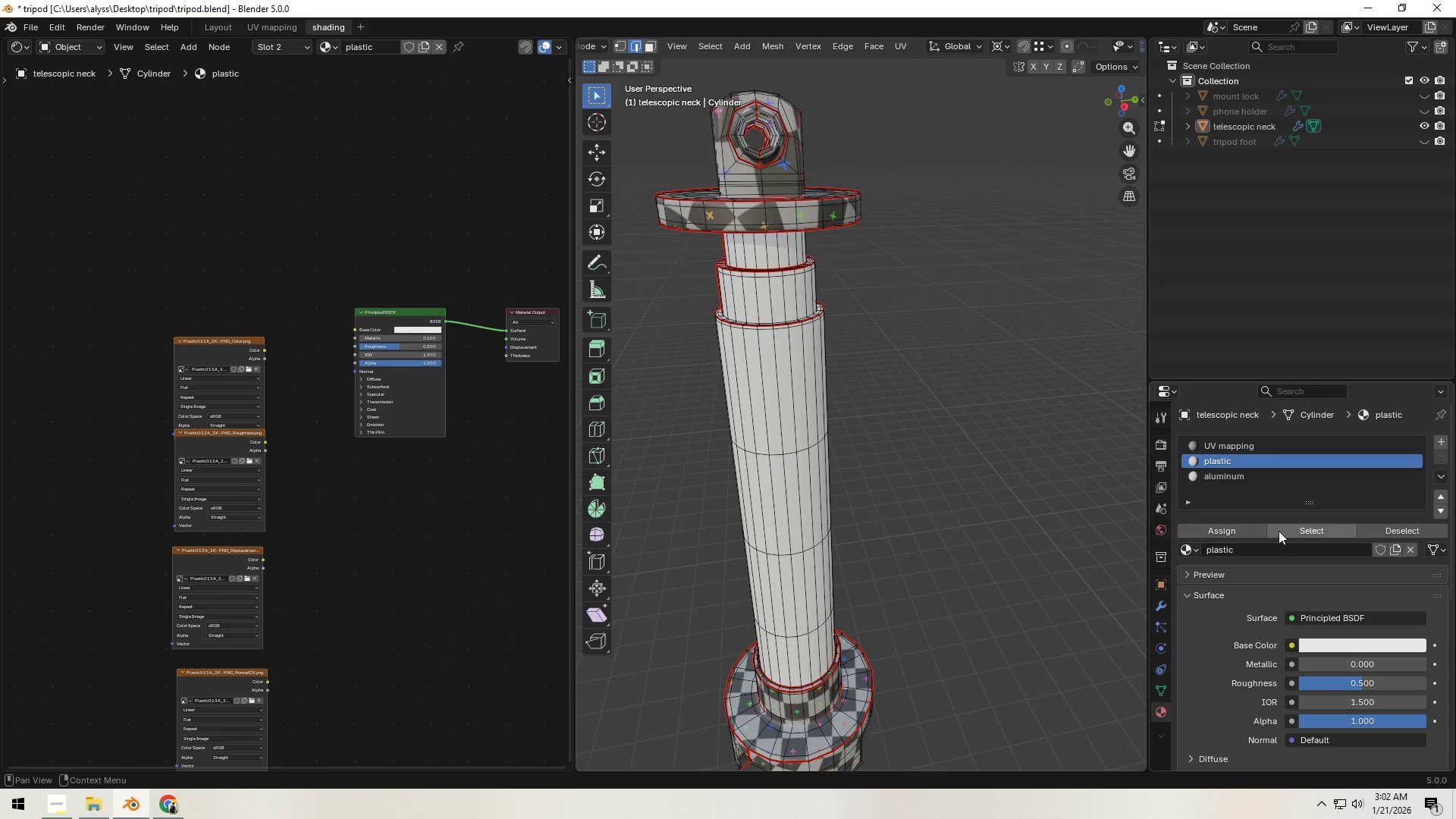 
left_click([1316, 530])
 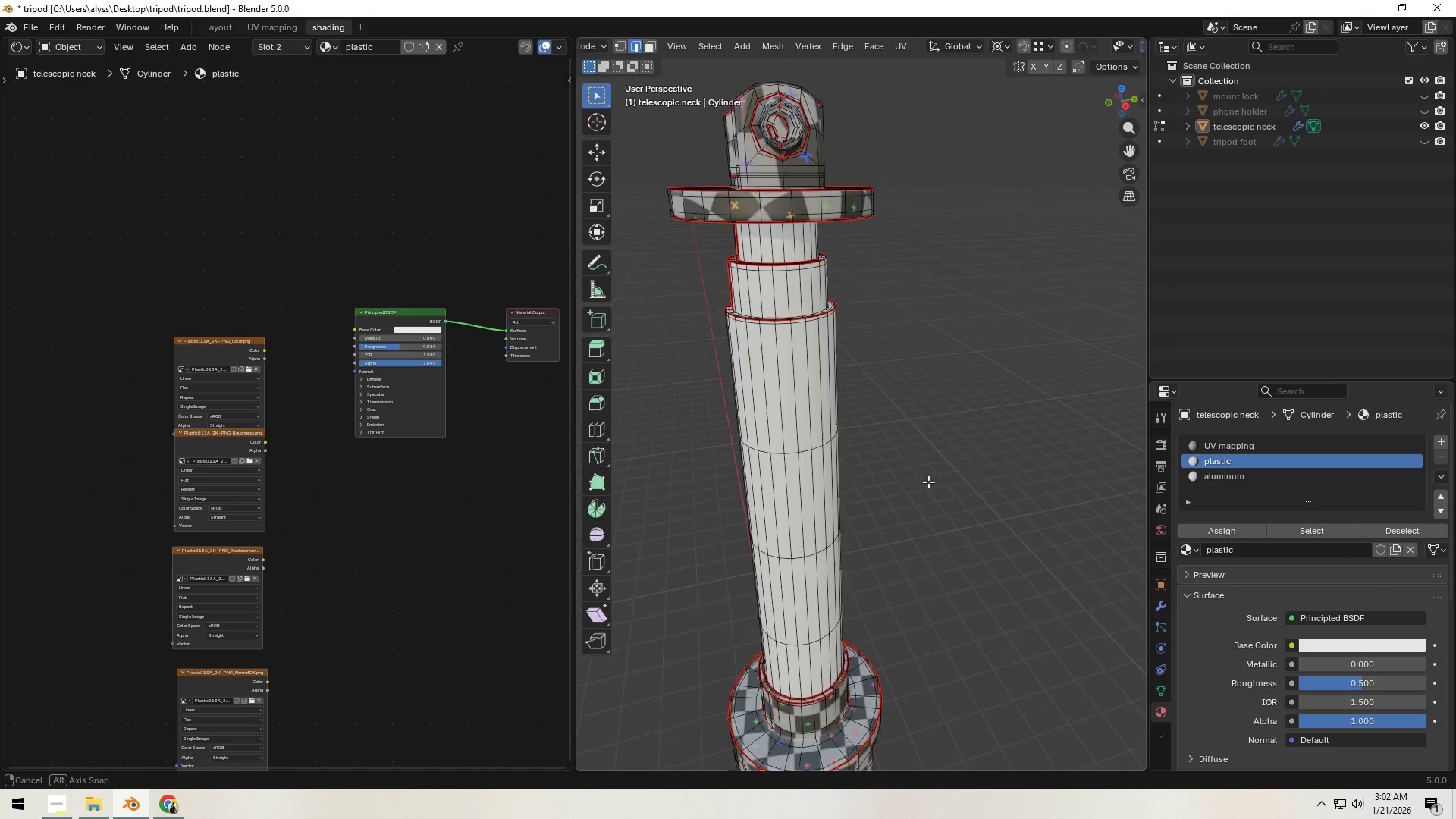 
key(Z)
 